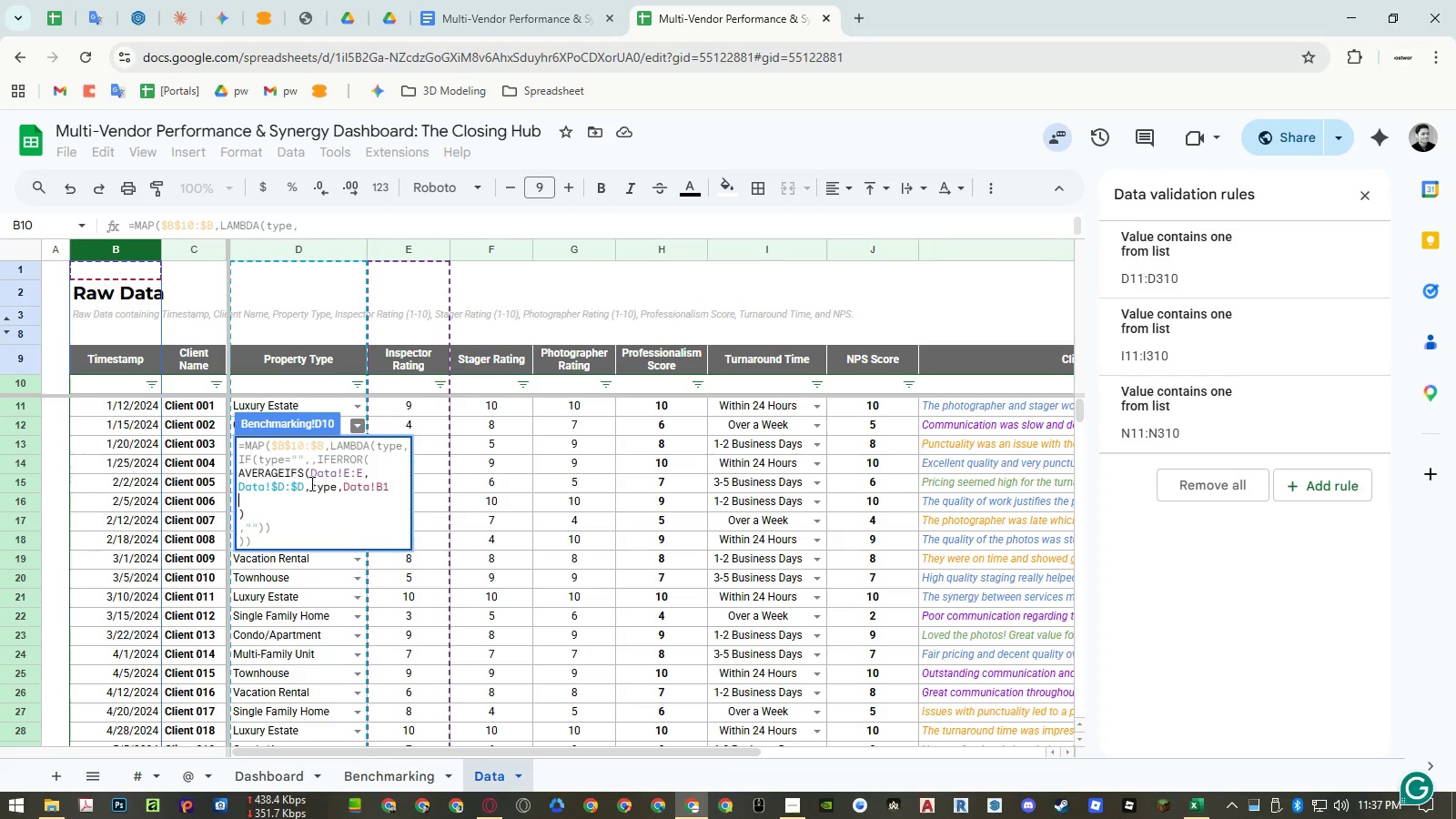 
key(F4)
 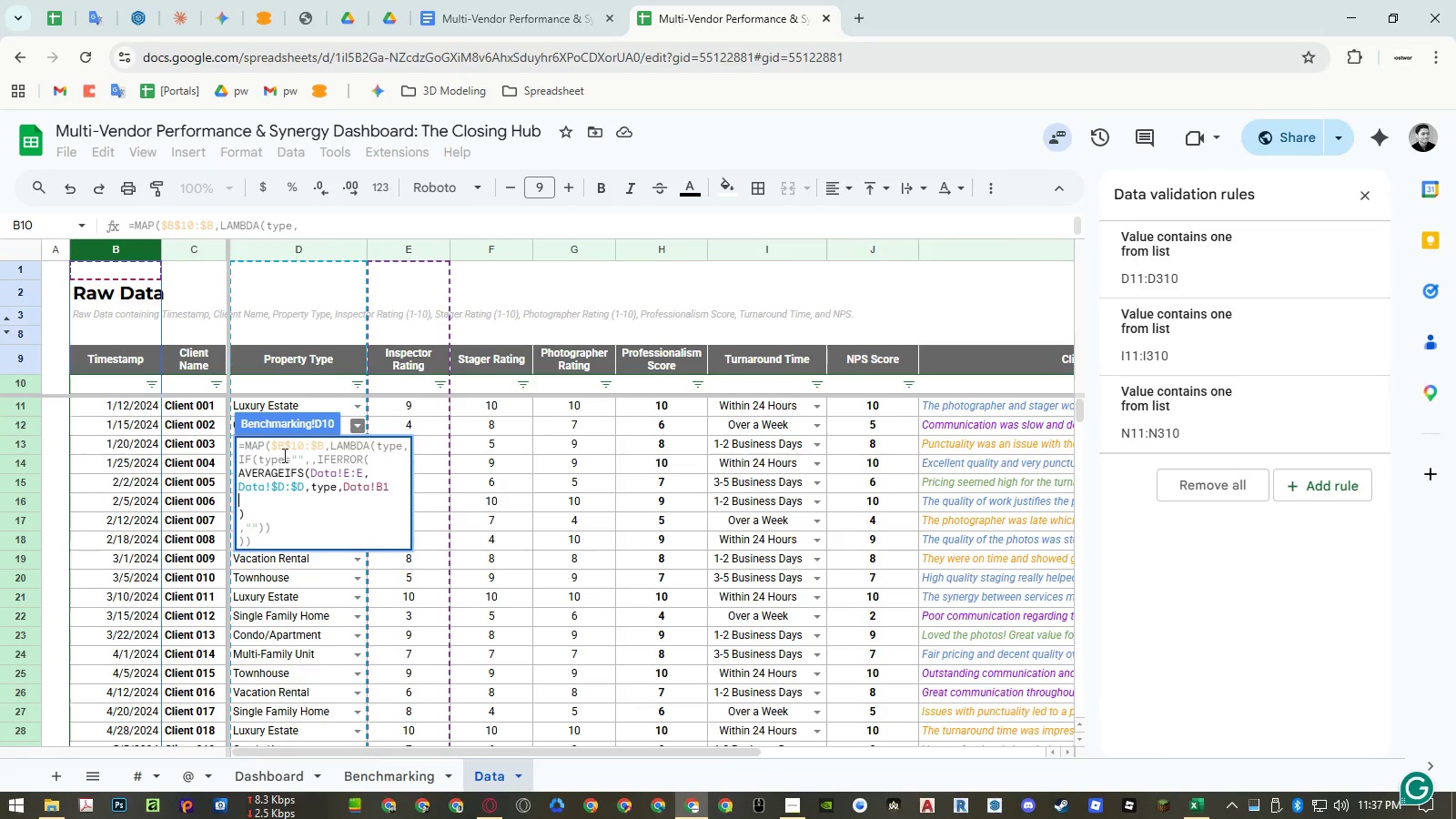 
left_click([118, 246])
 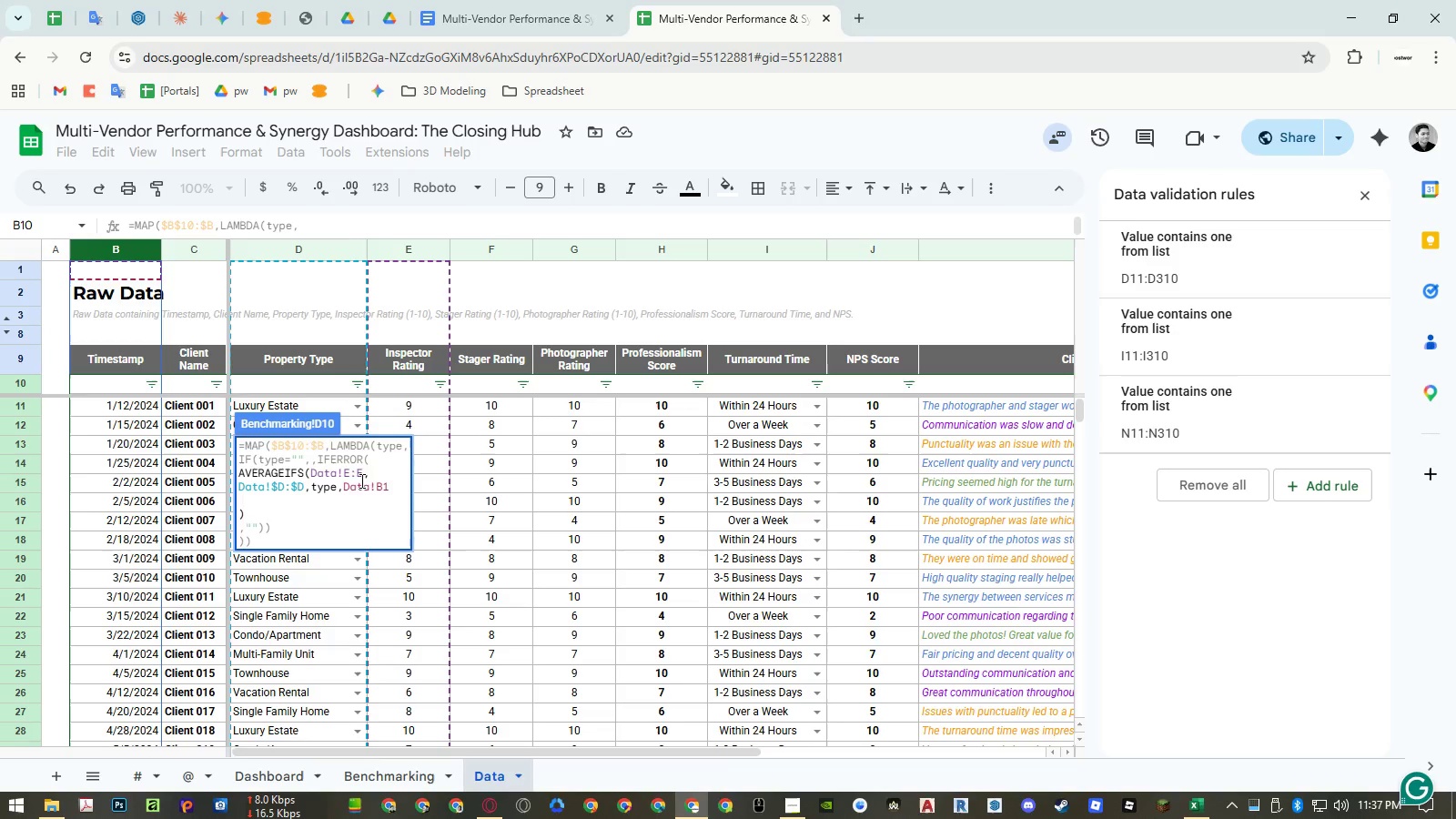 
double_click([365, 488])
 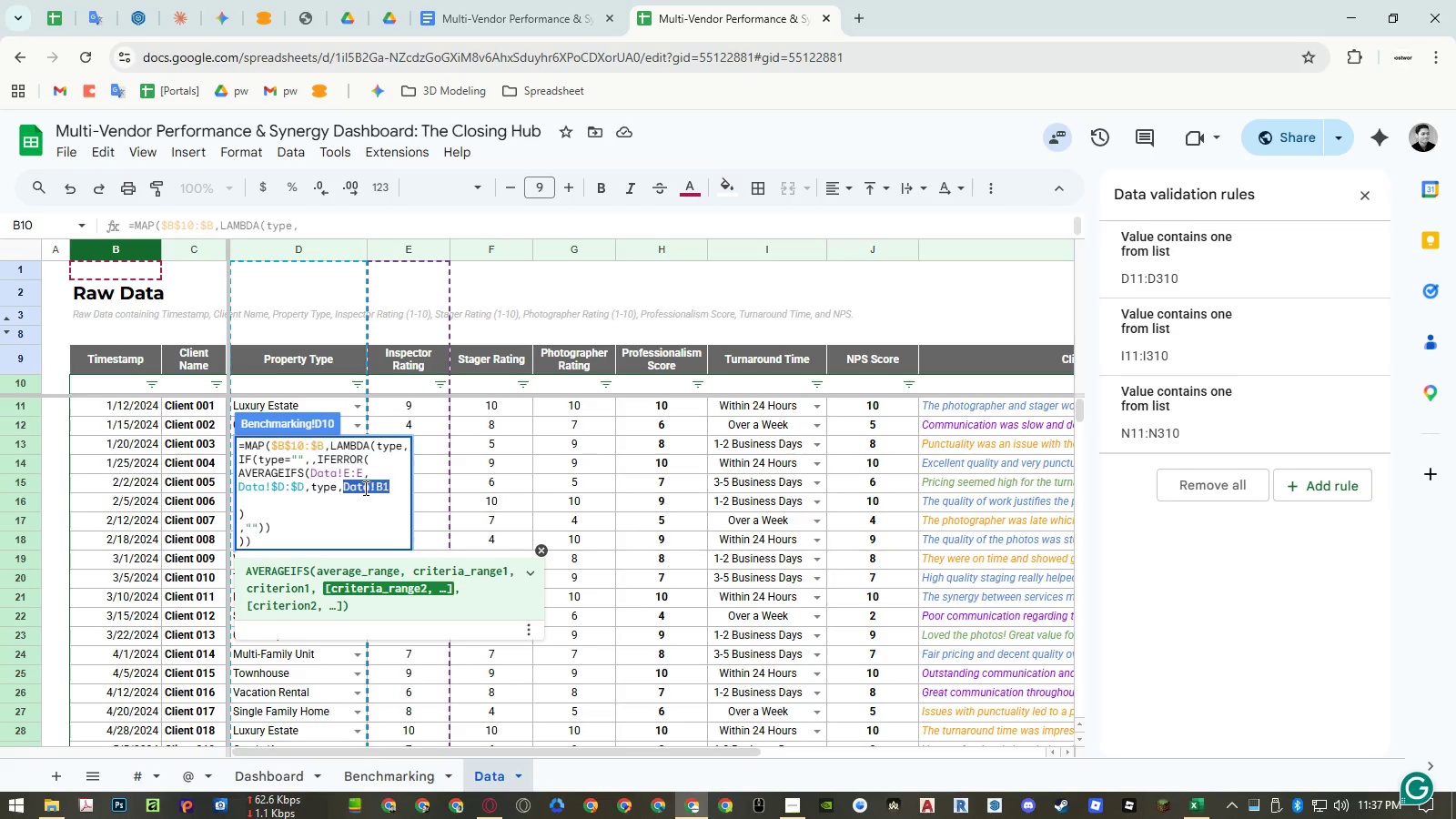 
key(Backspace)
 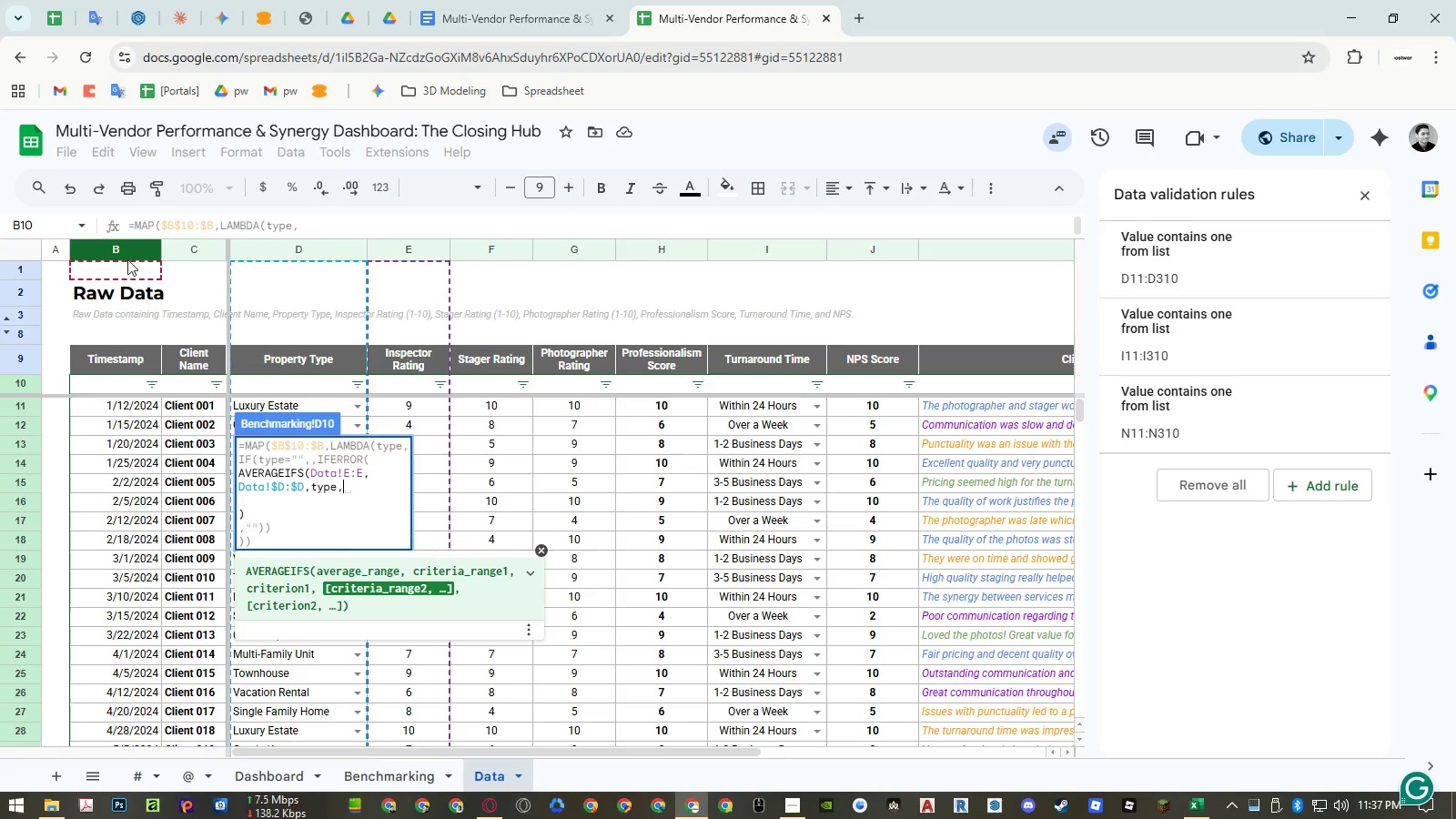 
left_click([121, 248])
 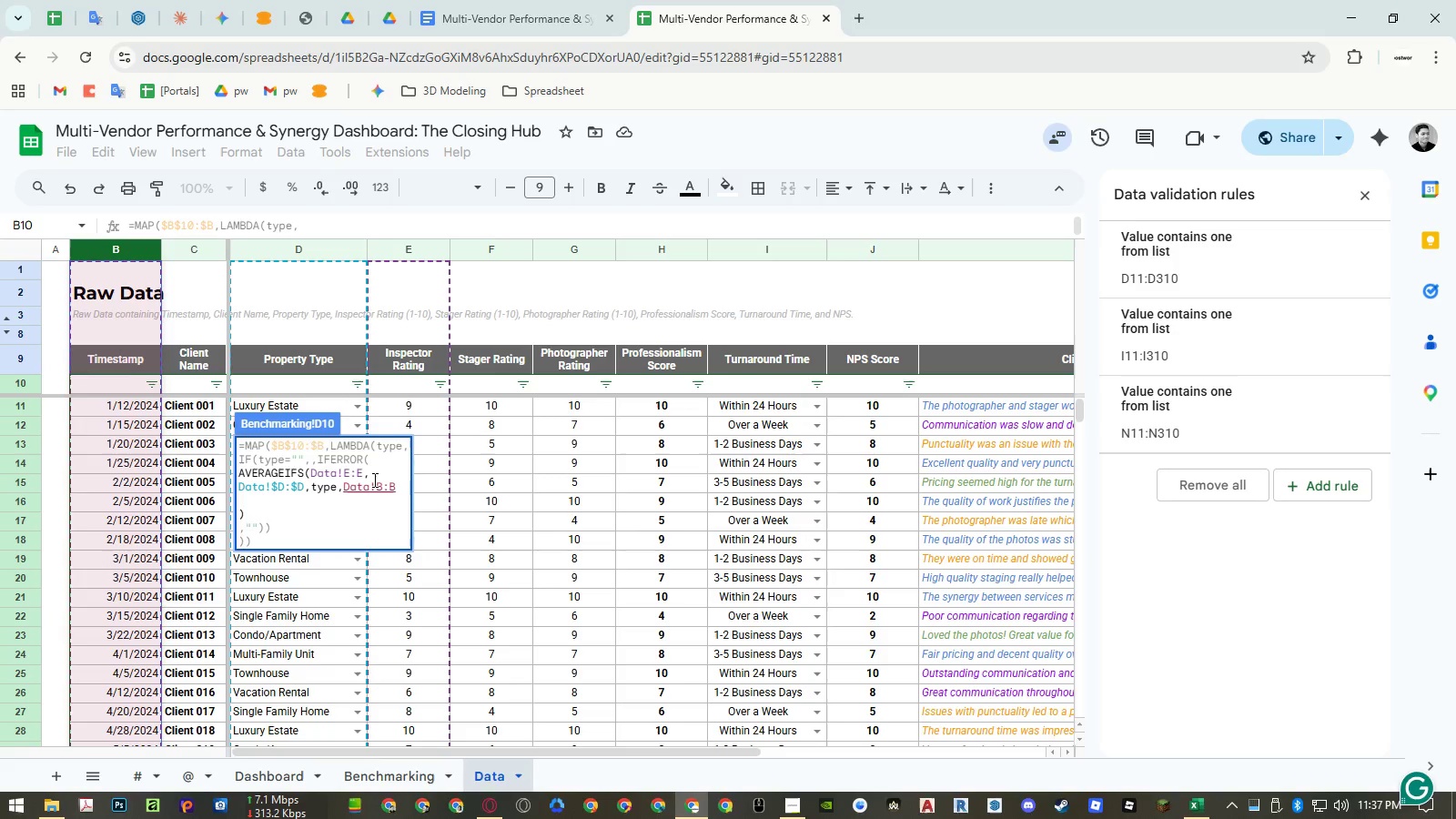 
key(F4)
 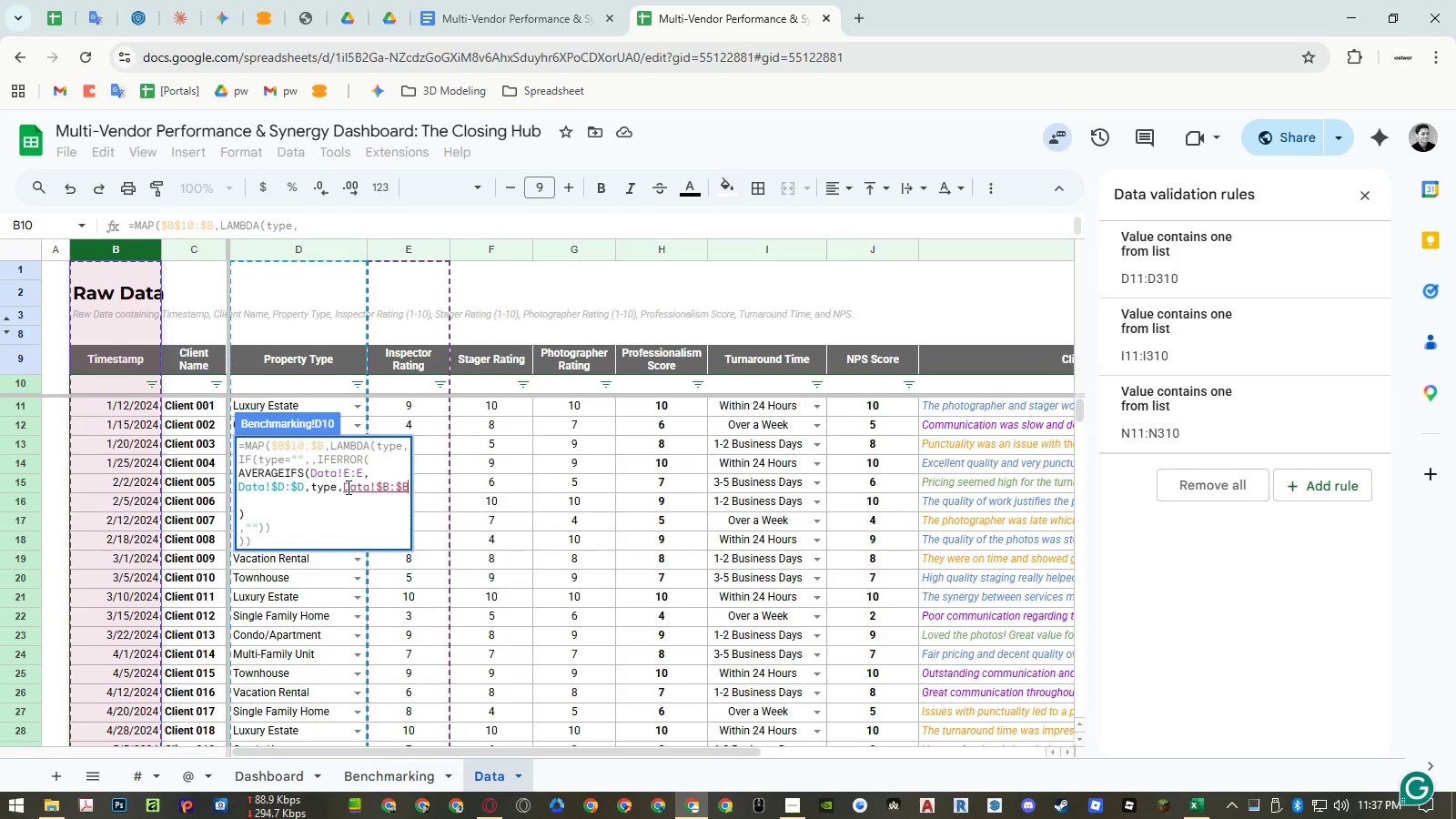 
left_click([344, 490])
 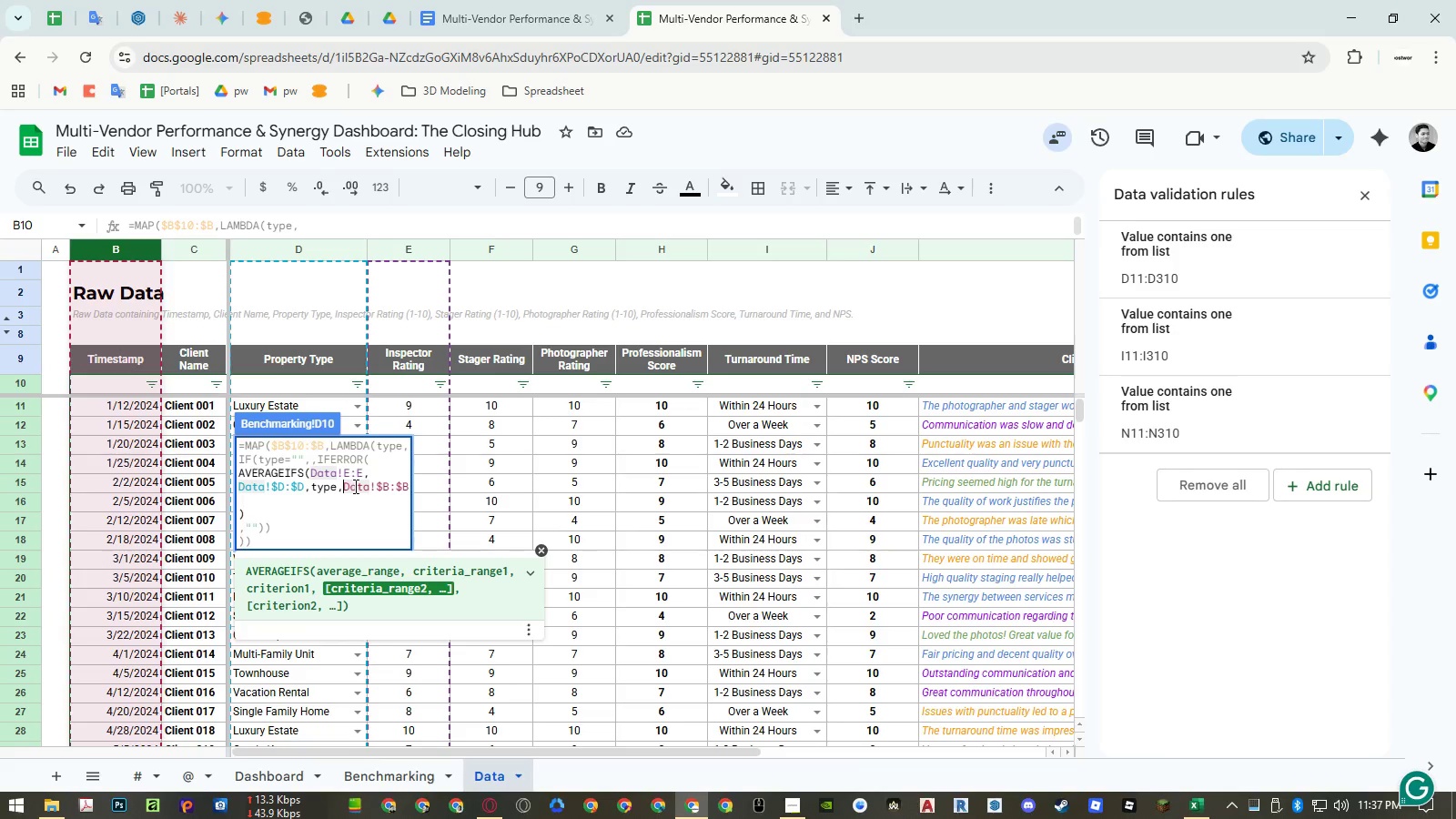 
key(Control+Enter)
 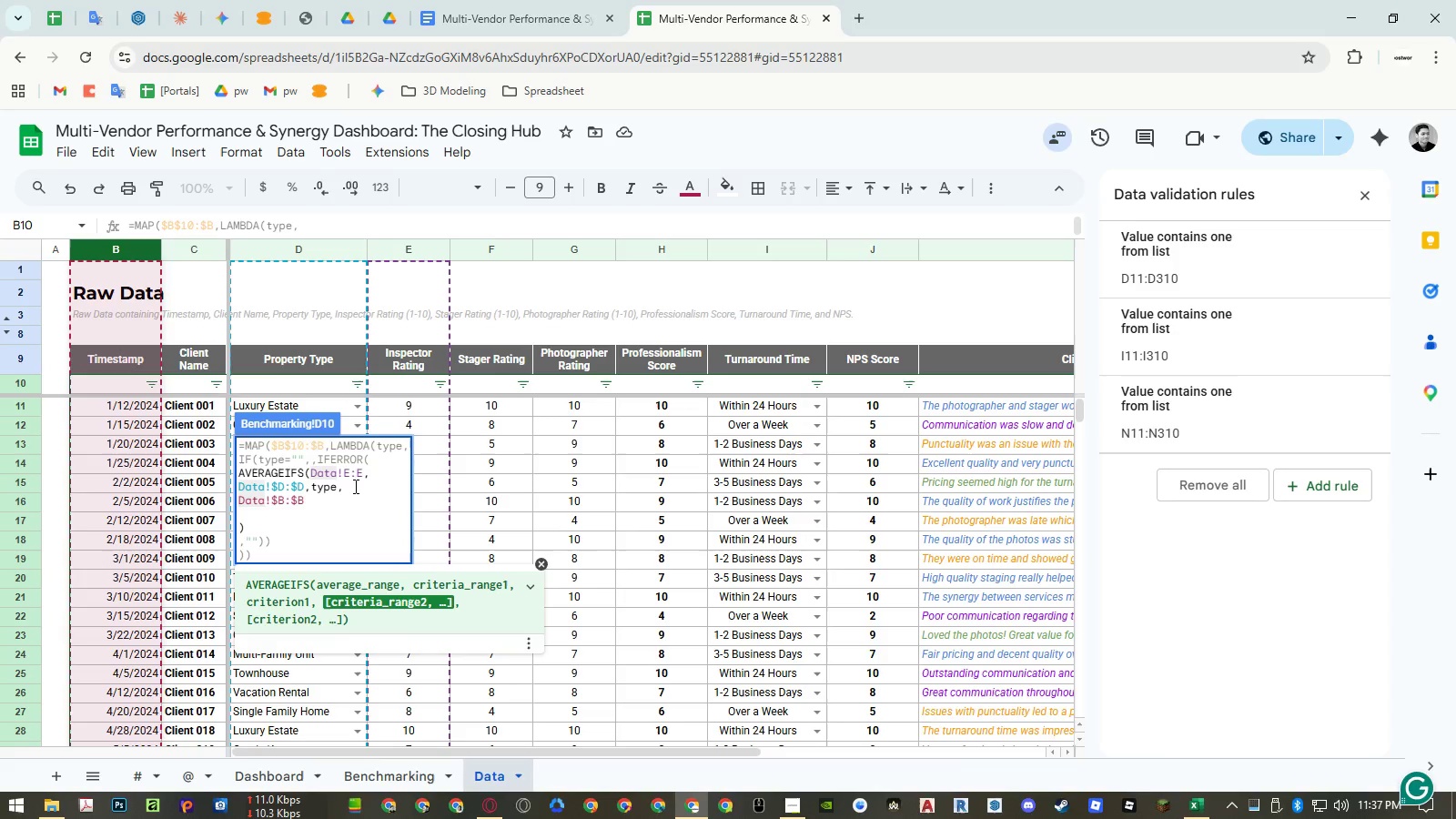 
key(ArrowDown)
 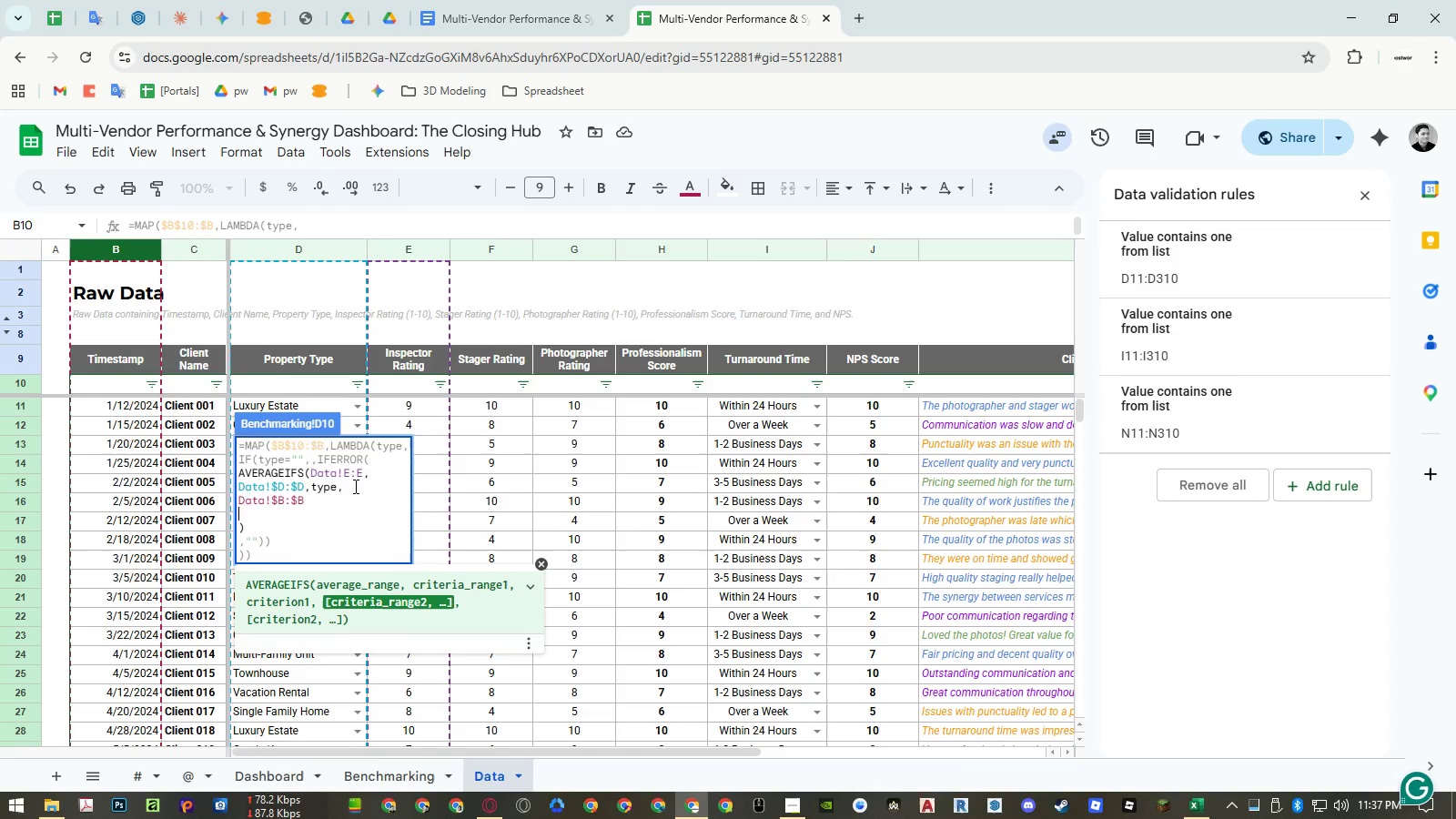 
key(ArrowLeft)
 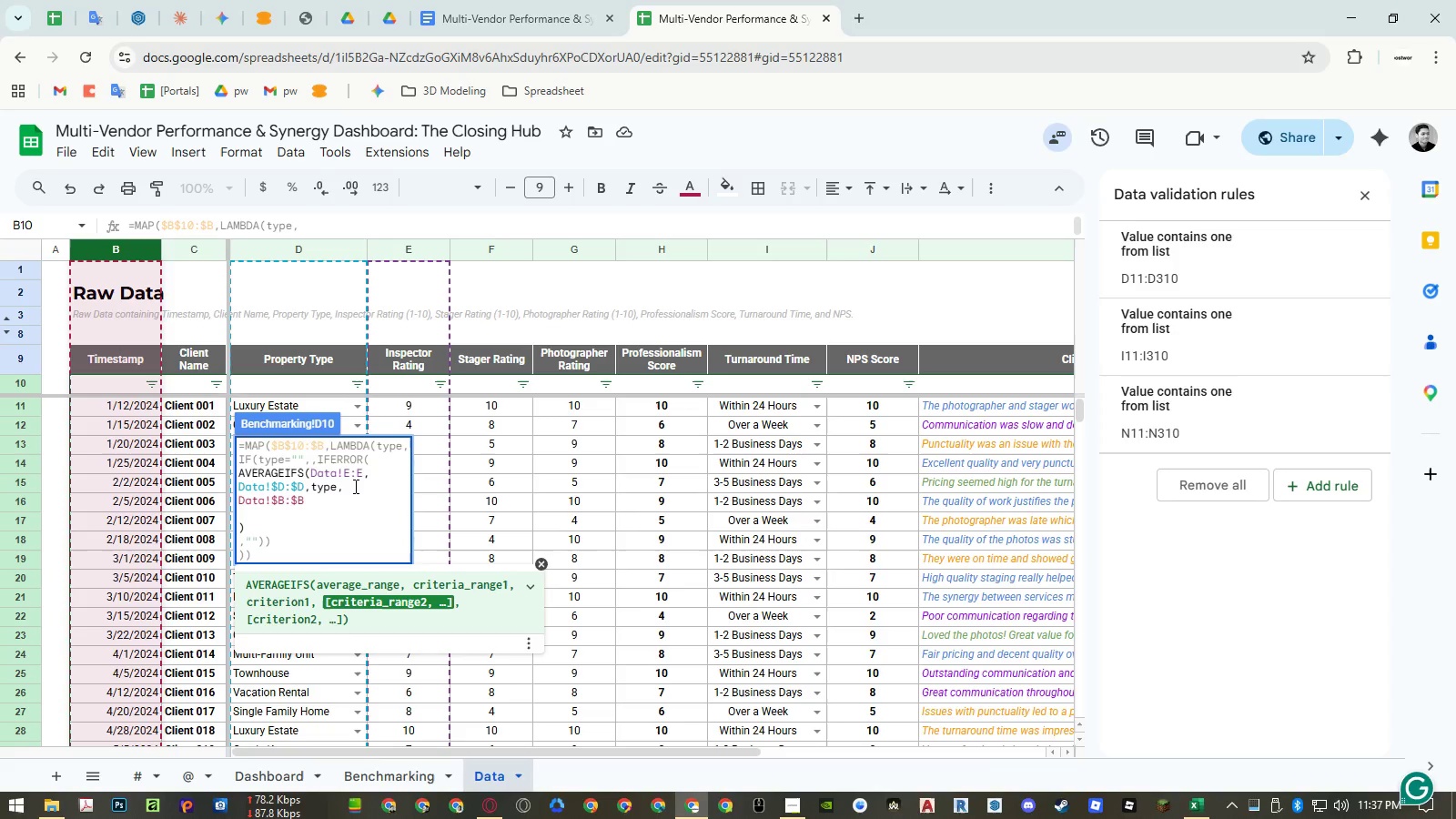 
key(Comma)
 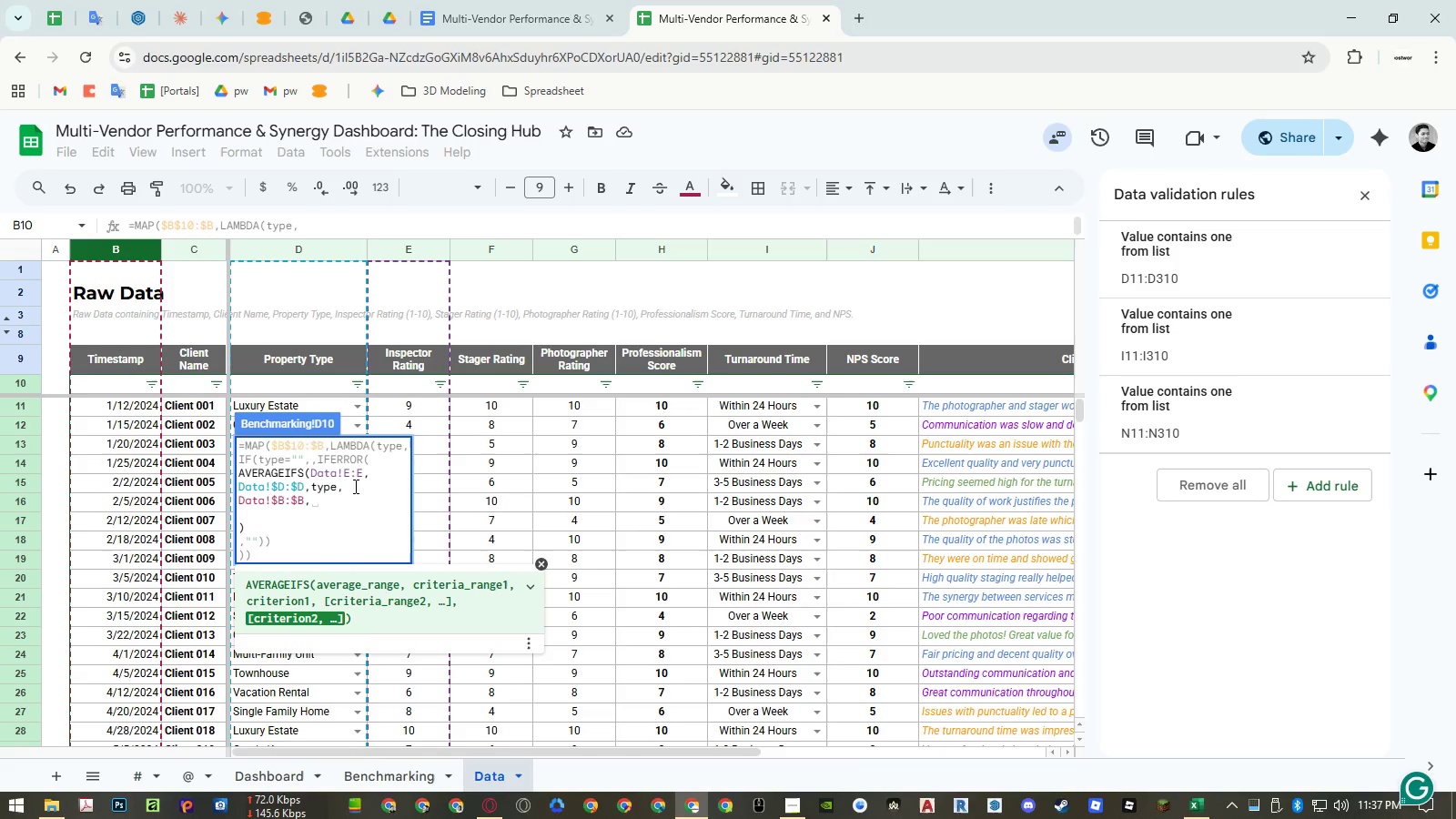 
key(Shift+Quote)
 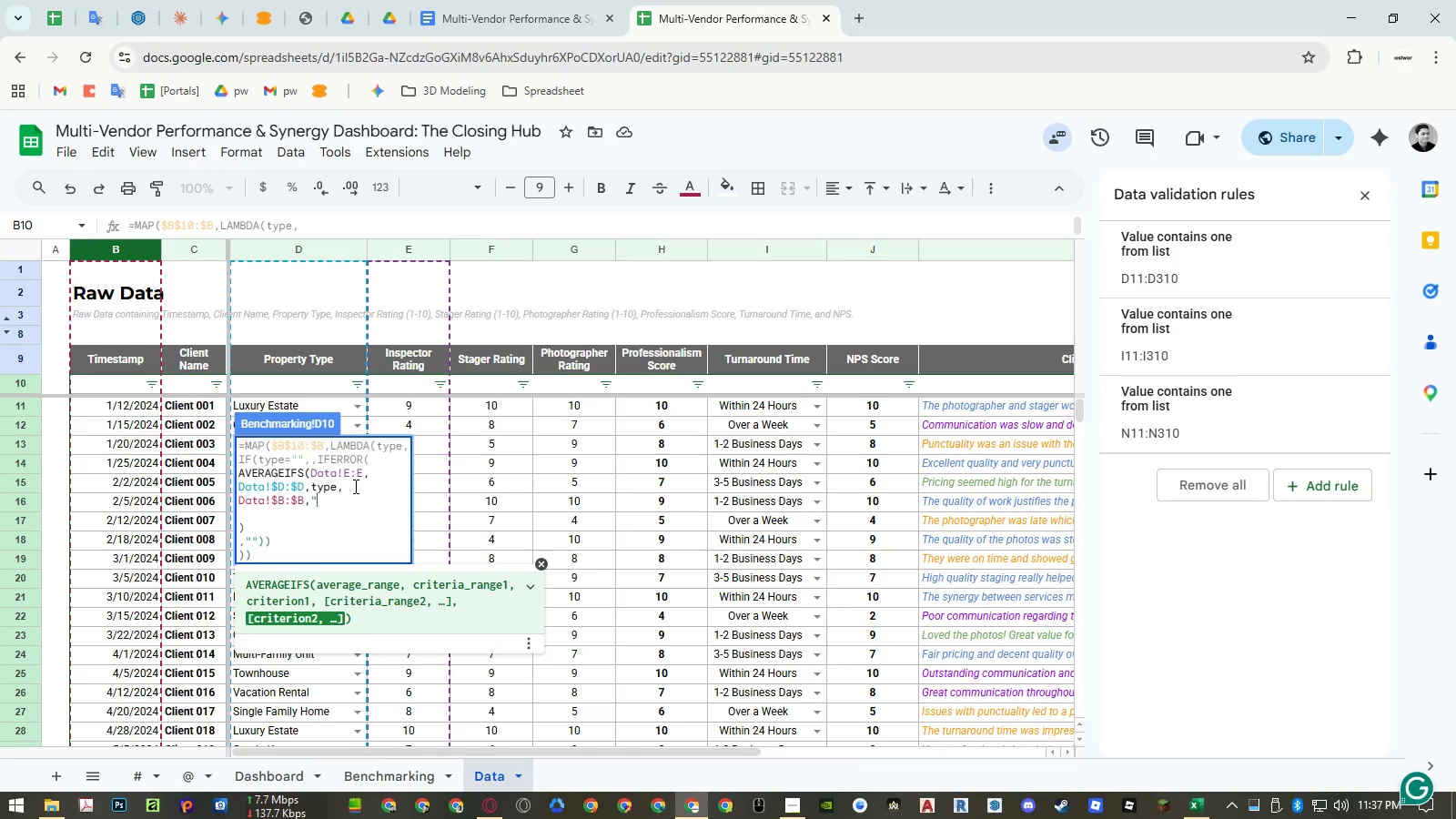 
key(Shift+Period)
 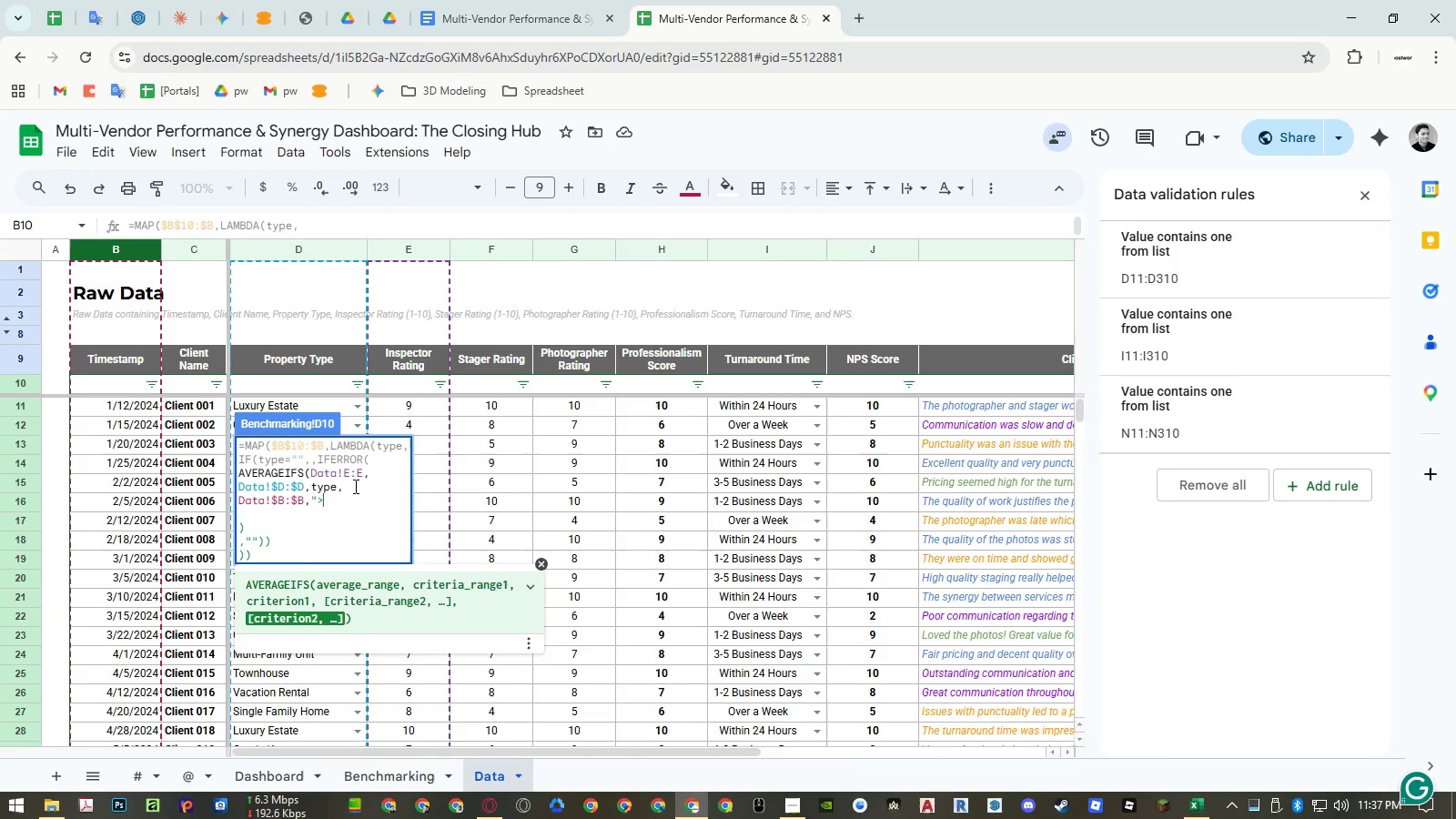 
key(Equal)
 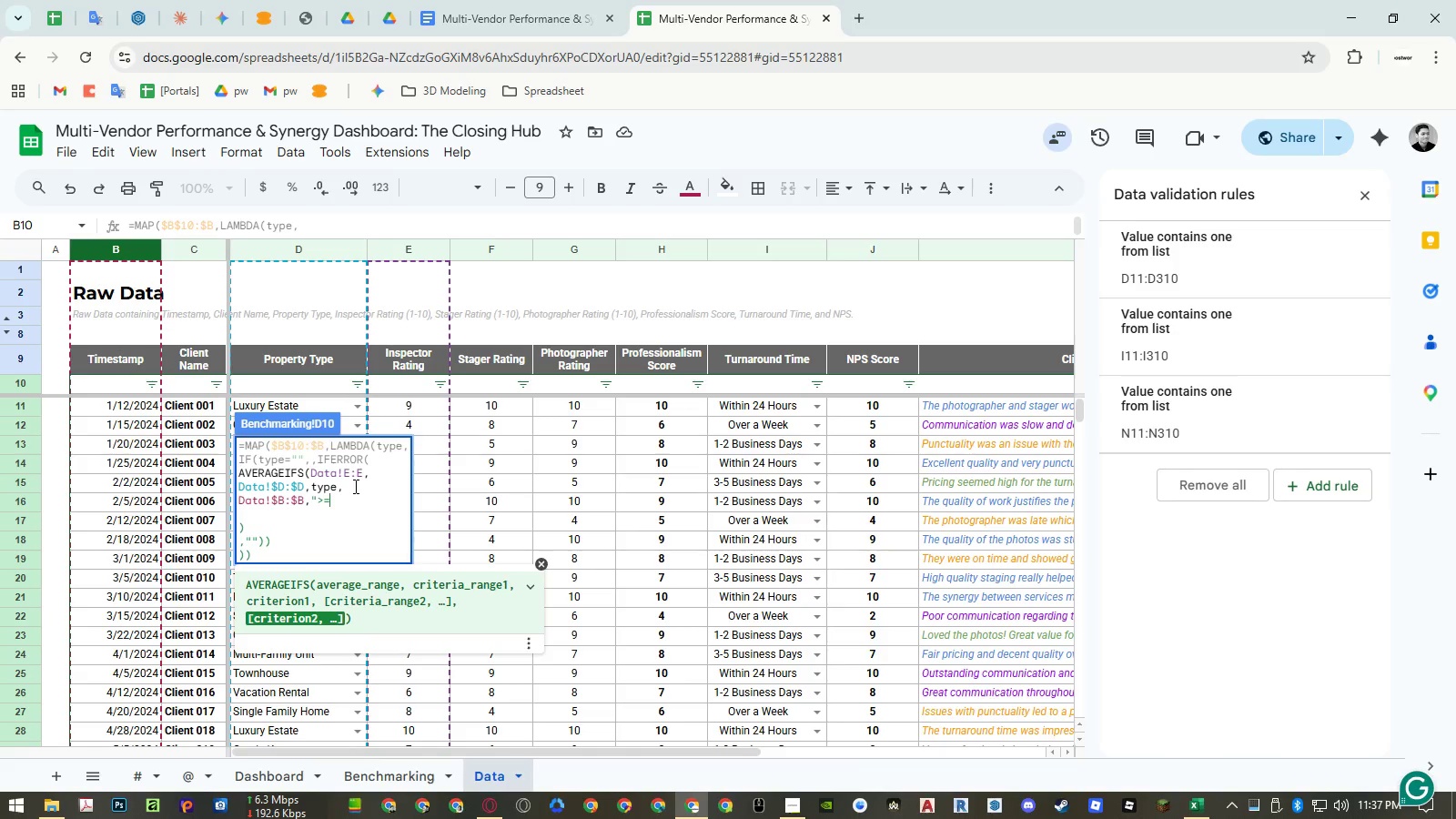 
key(Shift+Quote)
 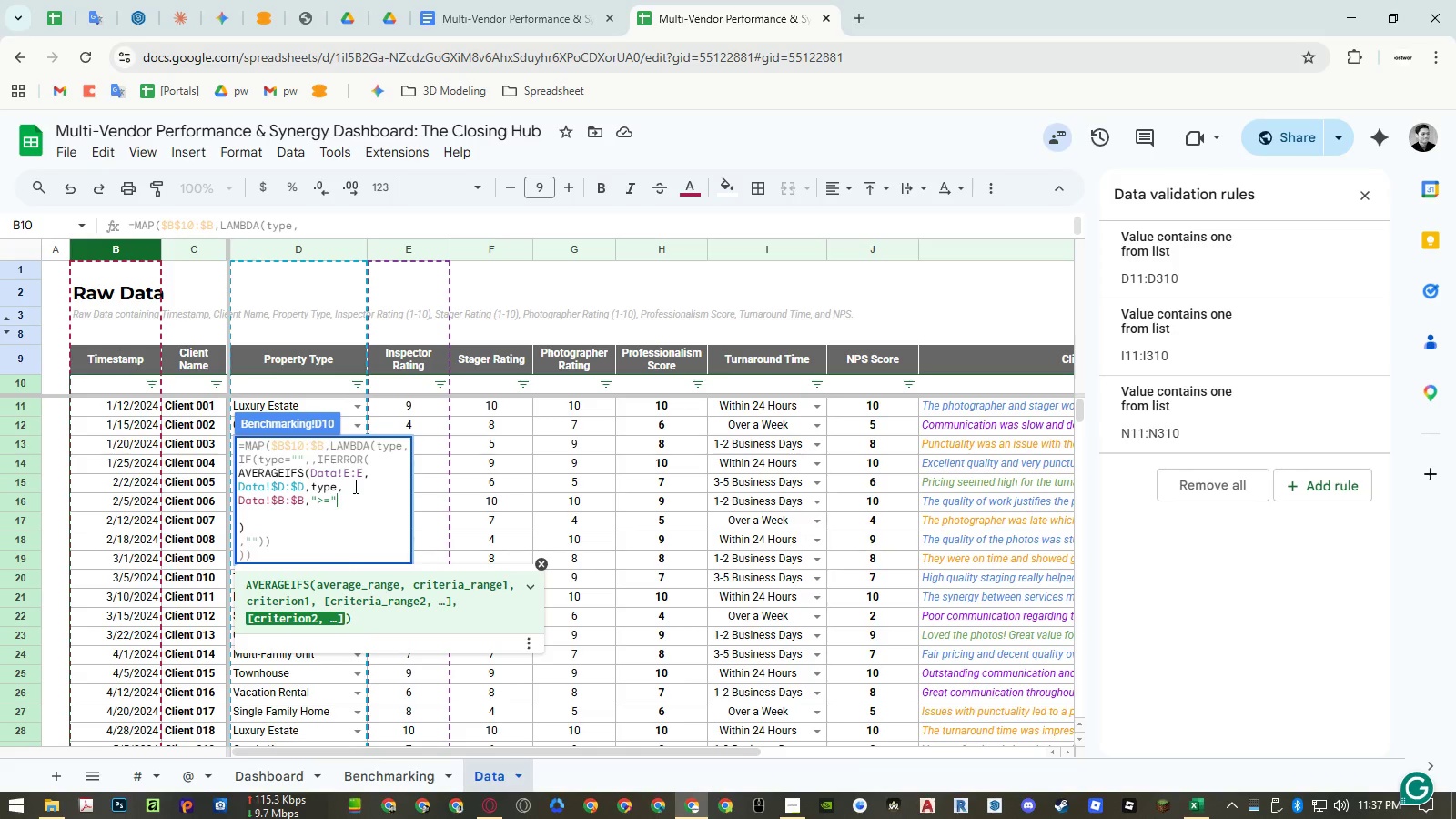 
wait(12.83)
 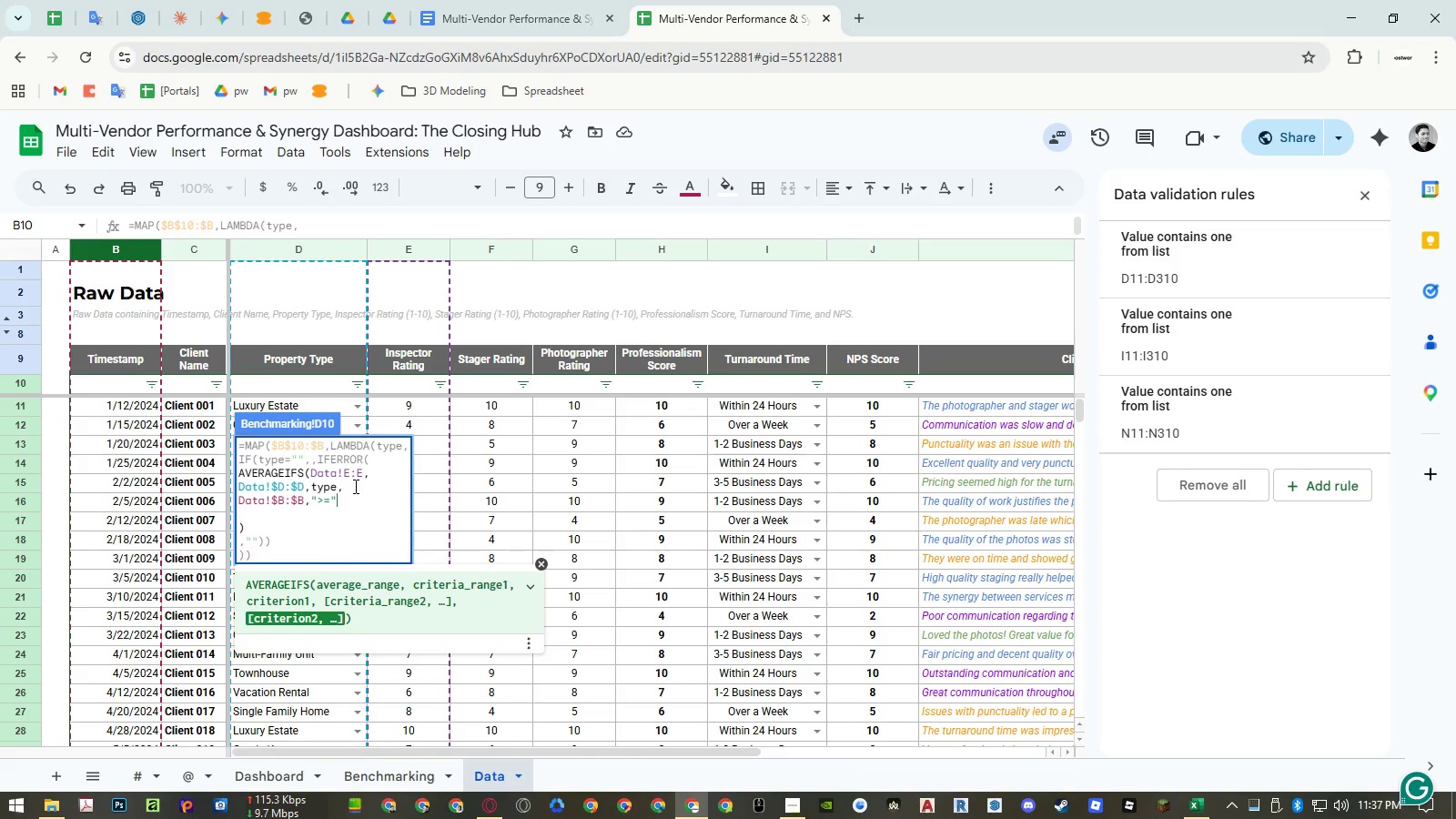 
hold_key(key=ShiftLeft, duration=1.5)
 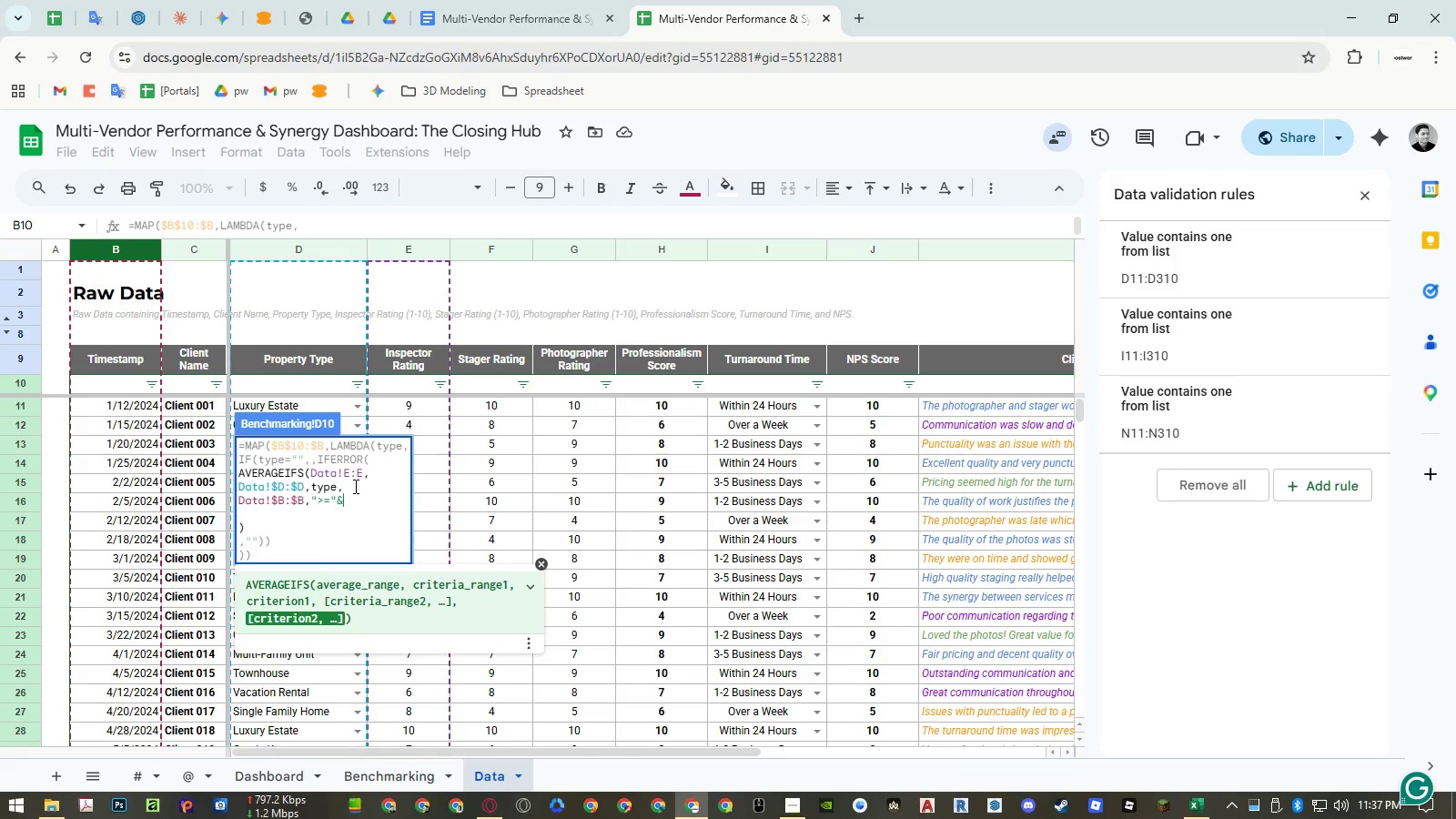 
key(Shift+7)
 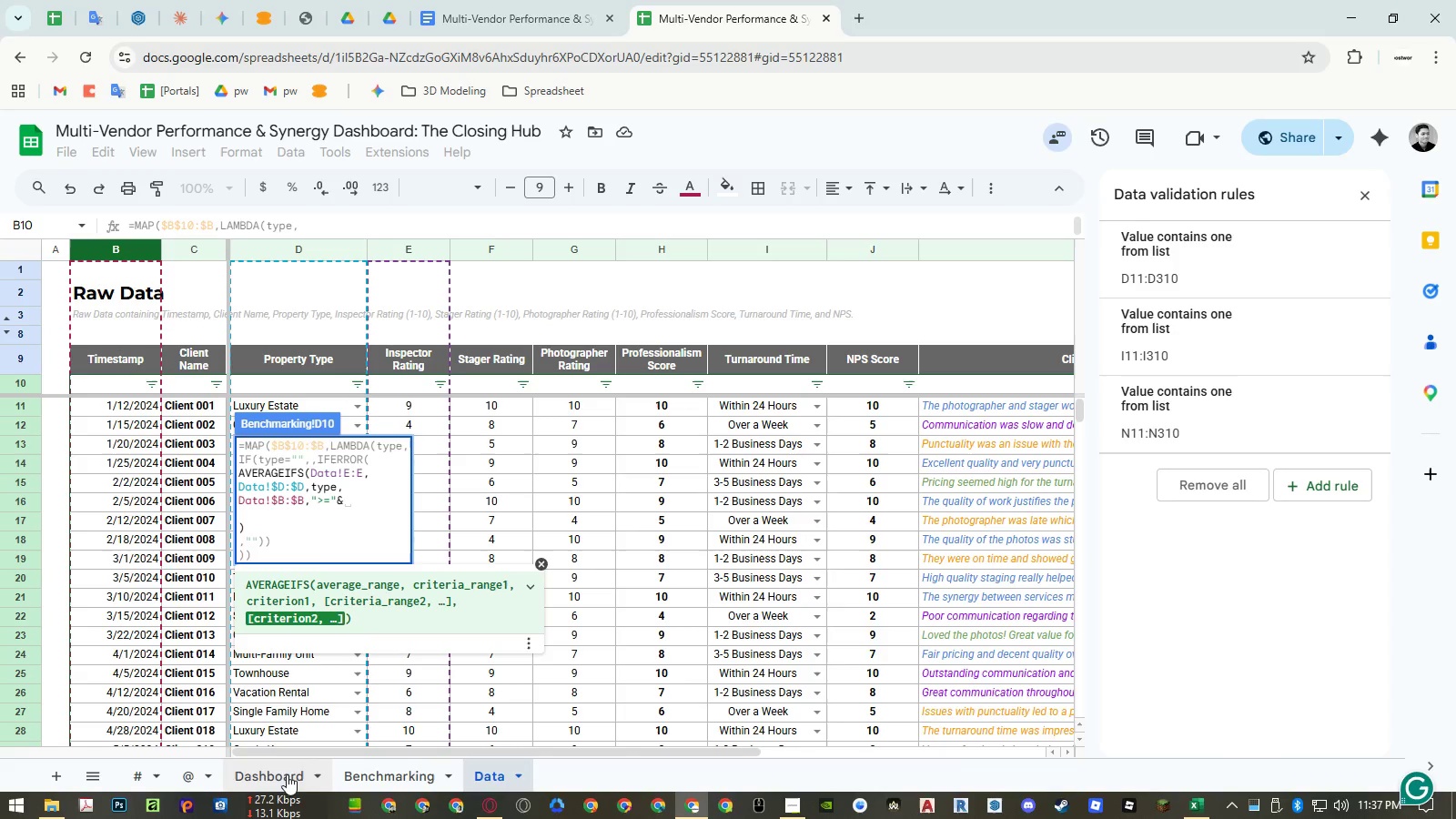 
left_click([380, 778])
 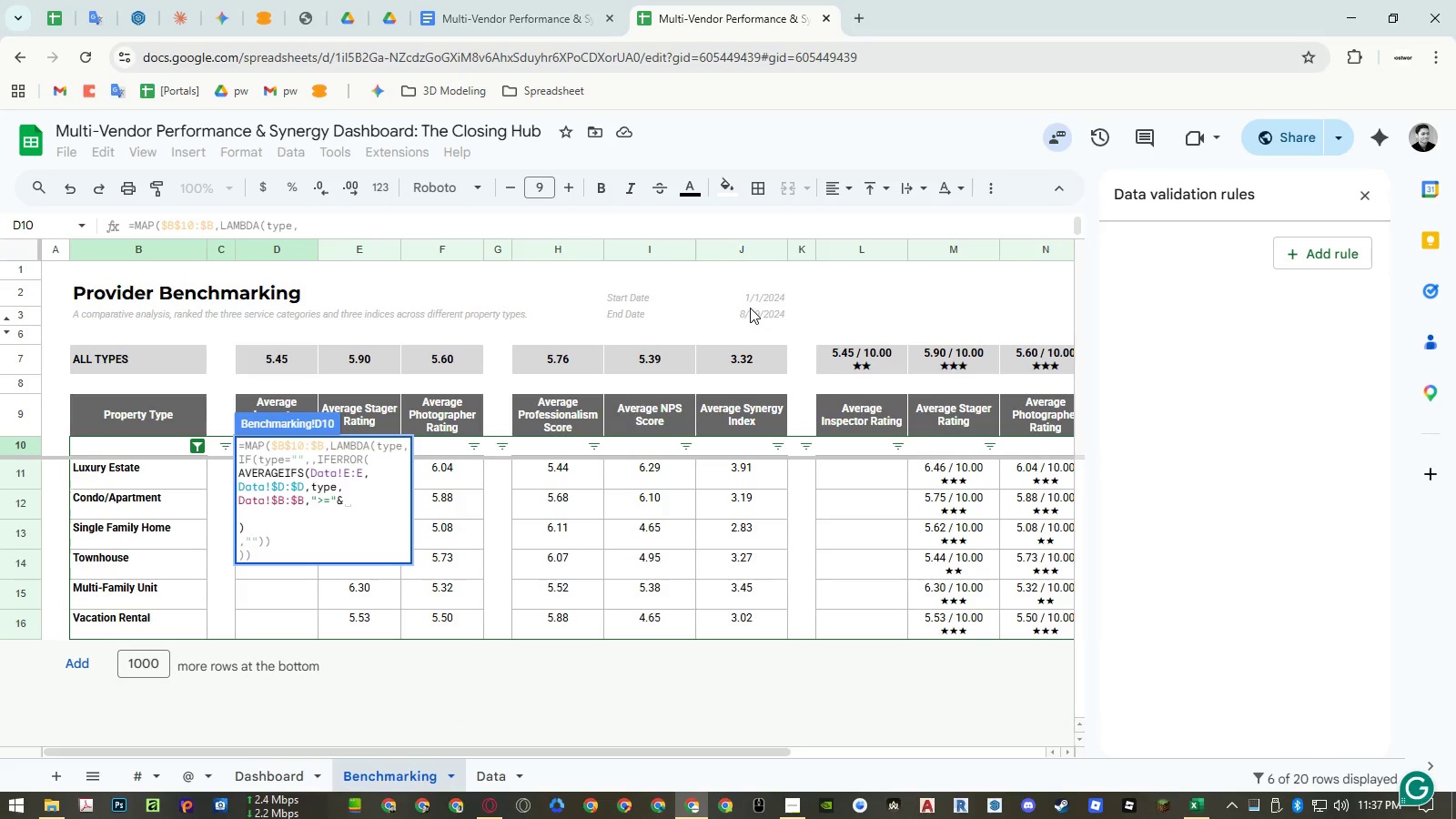 
left_click([753, 303])
 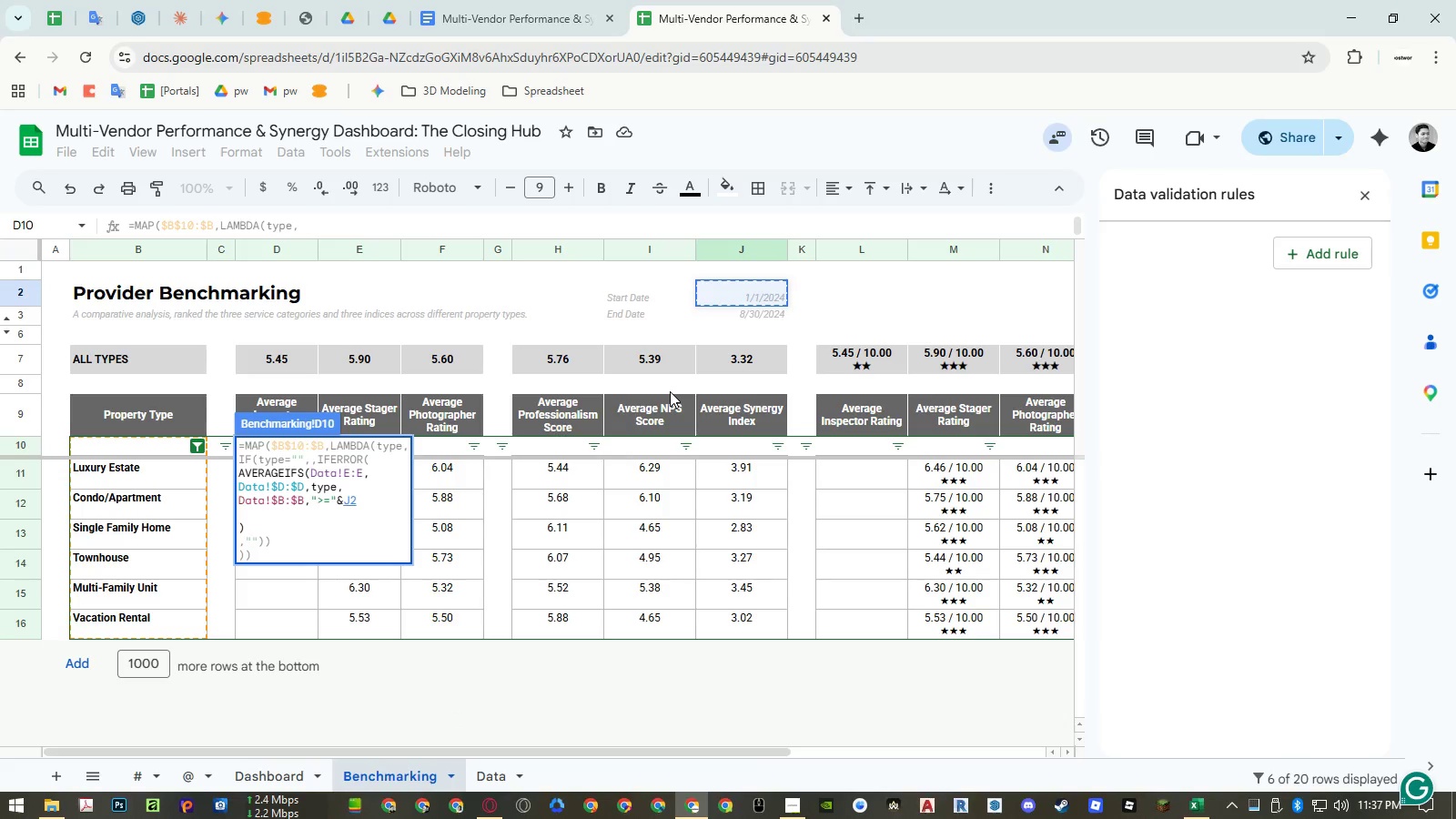 
key(F4)
 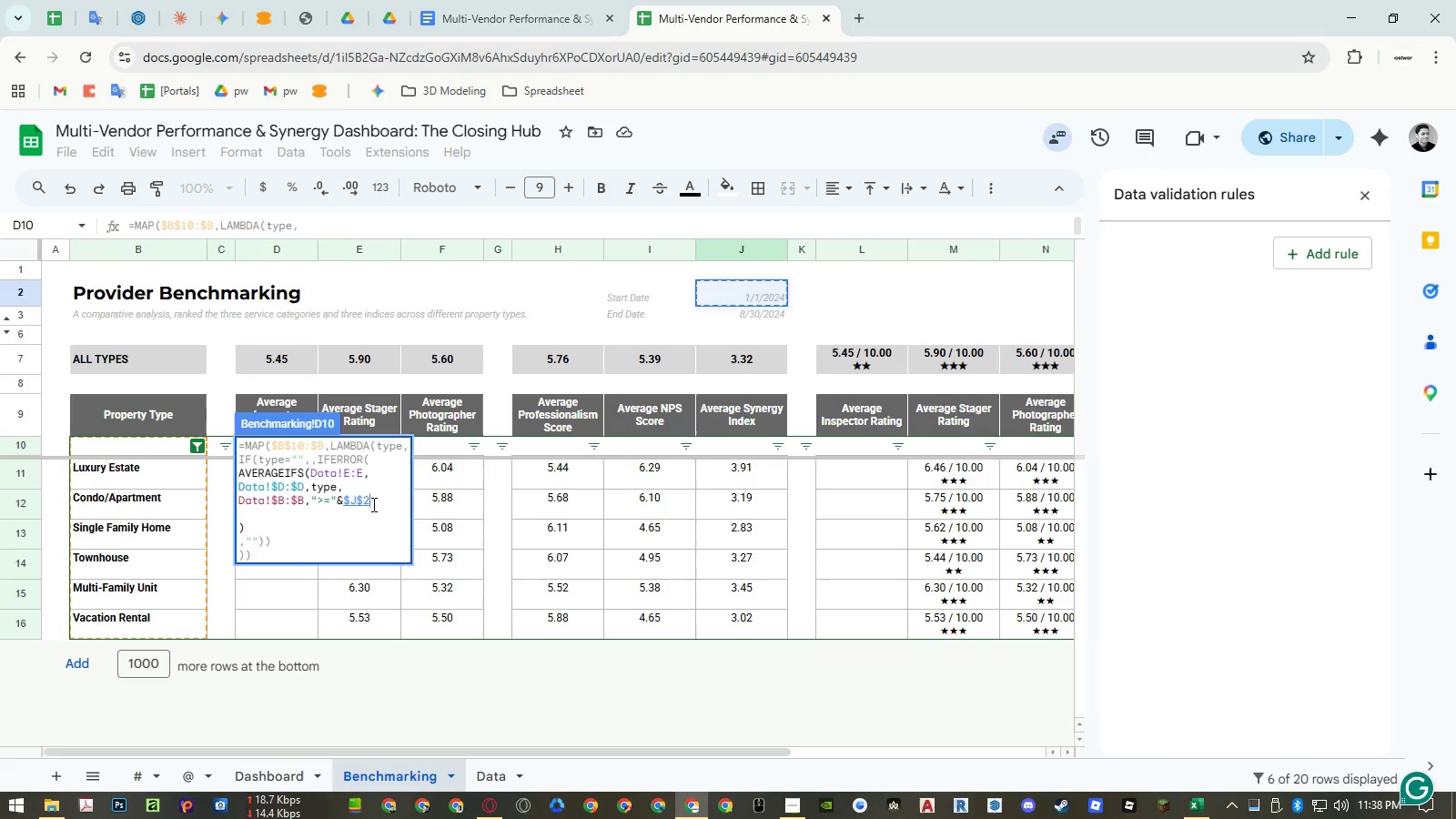 
wait(6.17)
 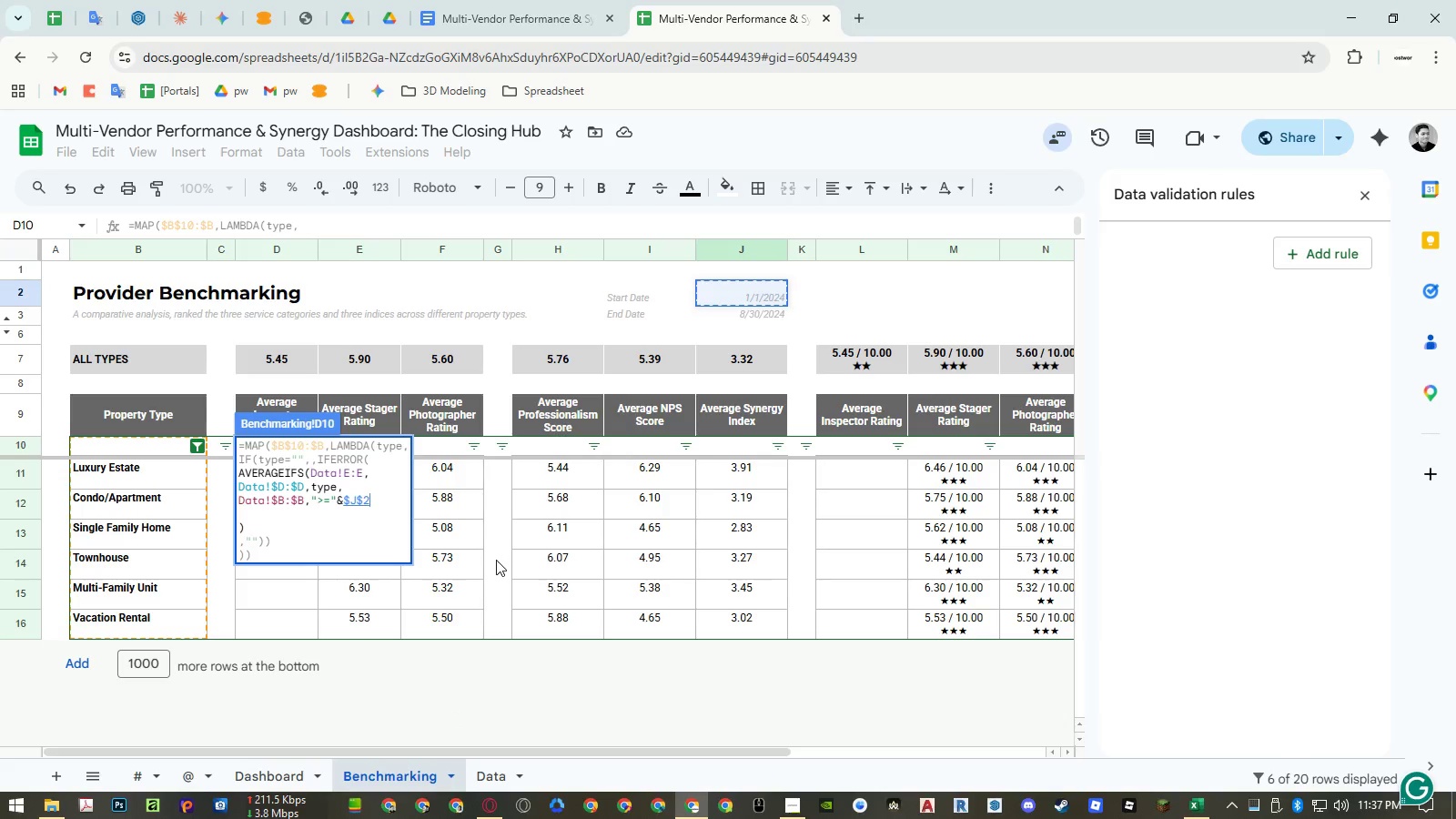 
left_click_drag(start_coordinate=[378, 500], to_coordinate=[378, 488])
 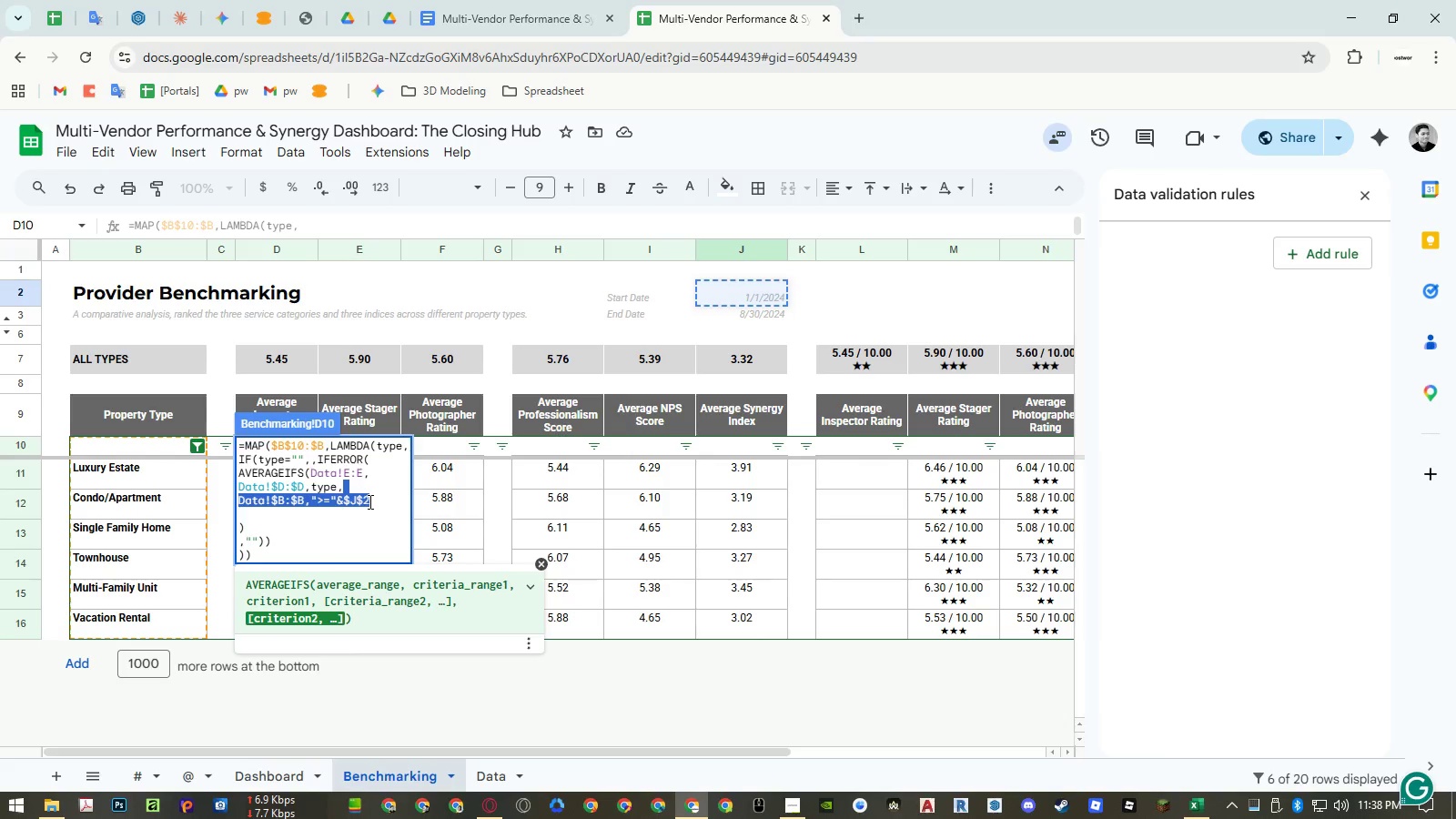 
key(Control+ControlLeft)
 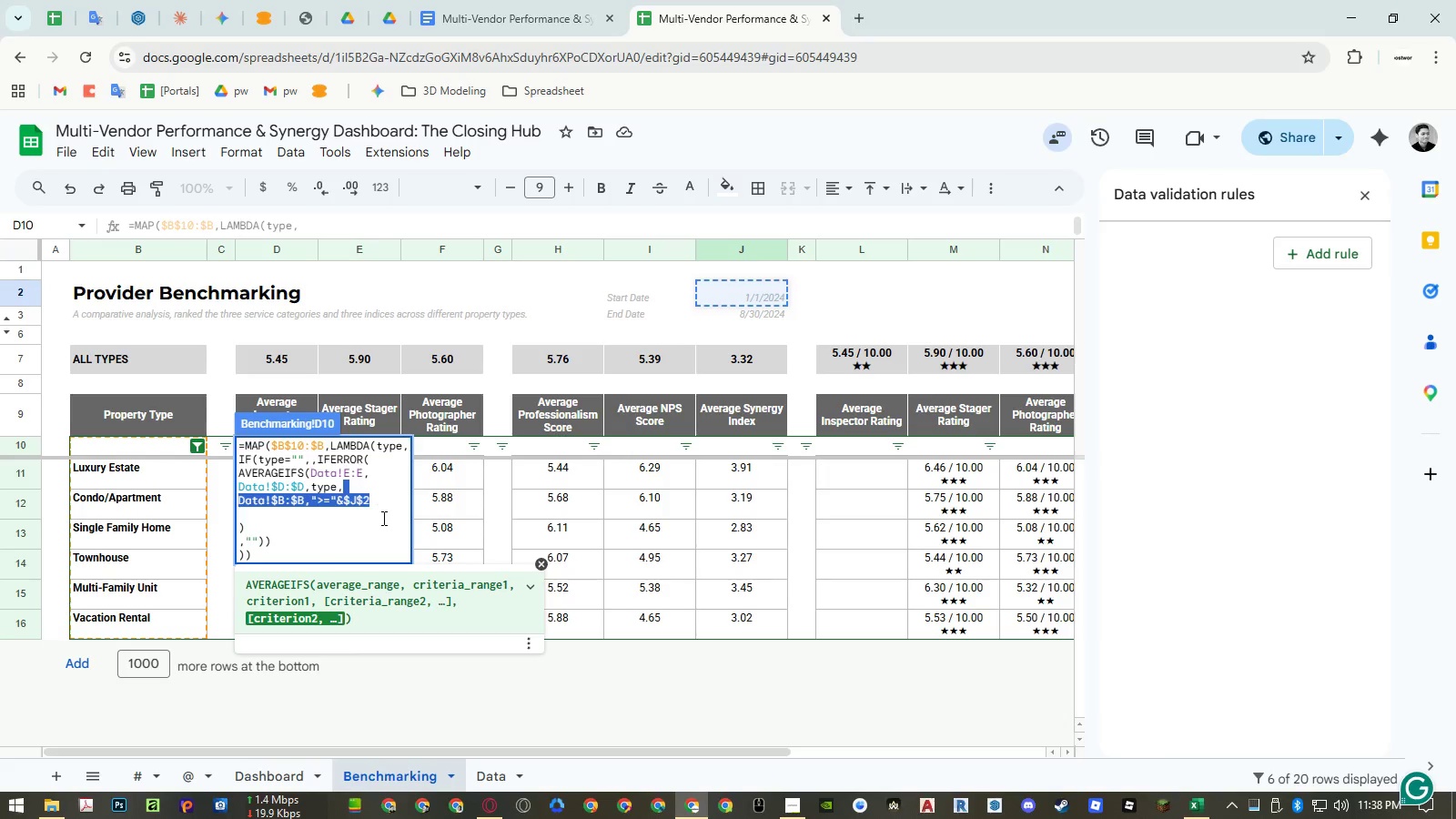 
key(Control+C)
 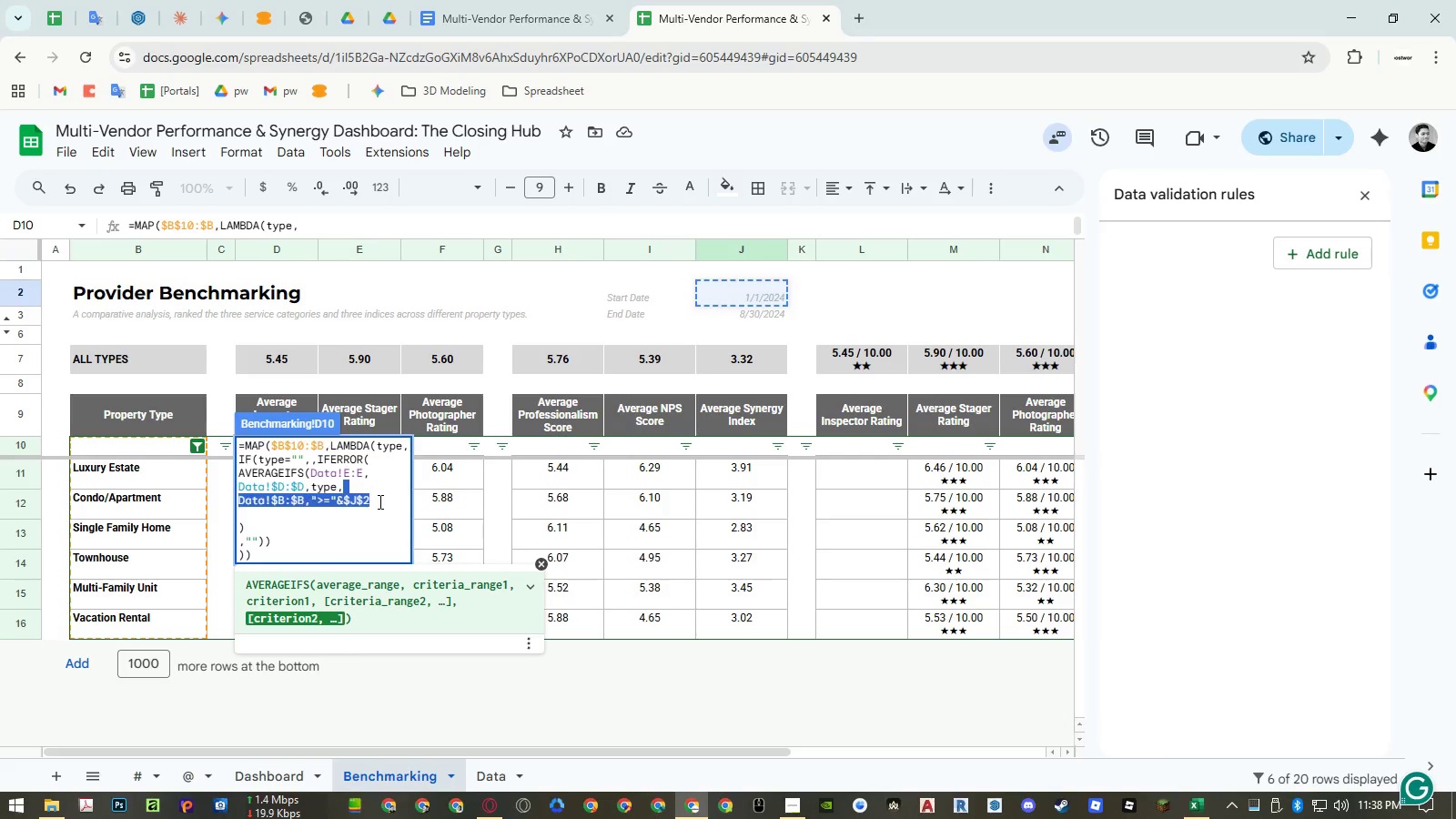 
left_click([379, 501])
 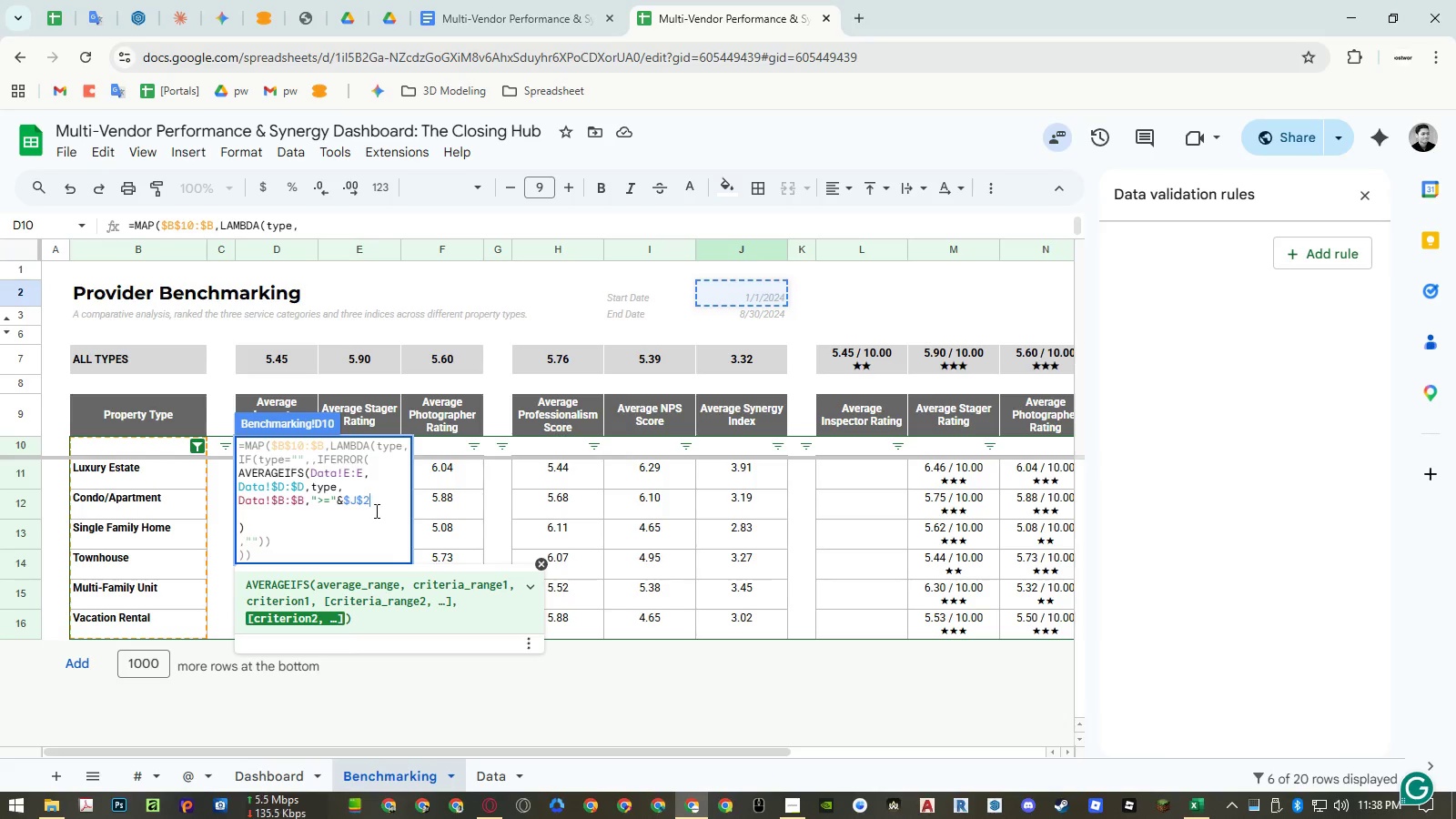 
key(Control+ControlLeft)
 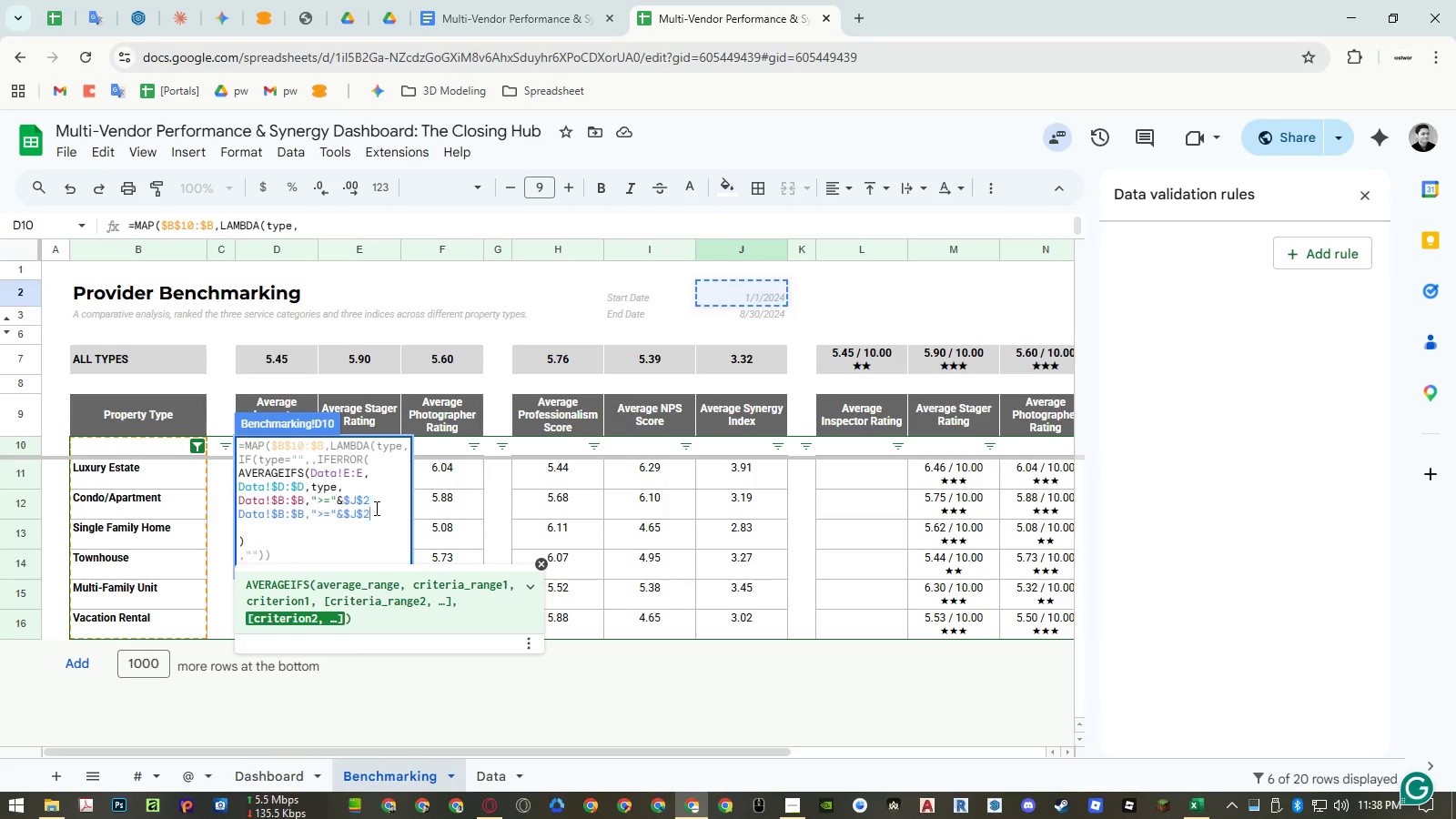 
key(Control+V)
 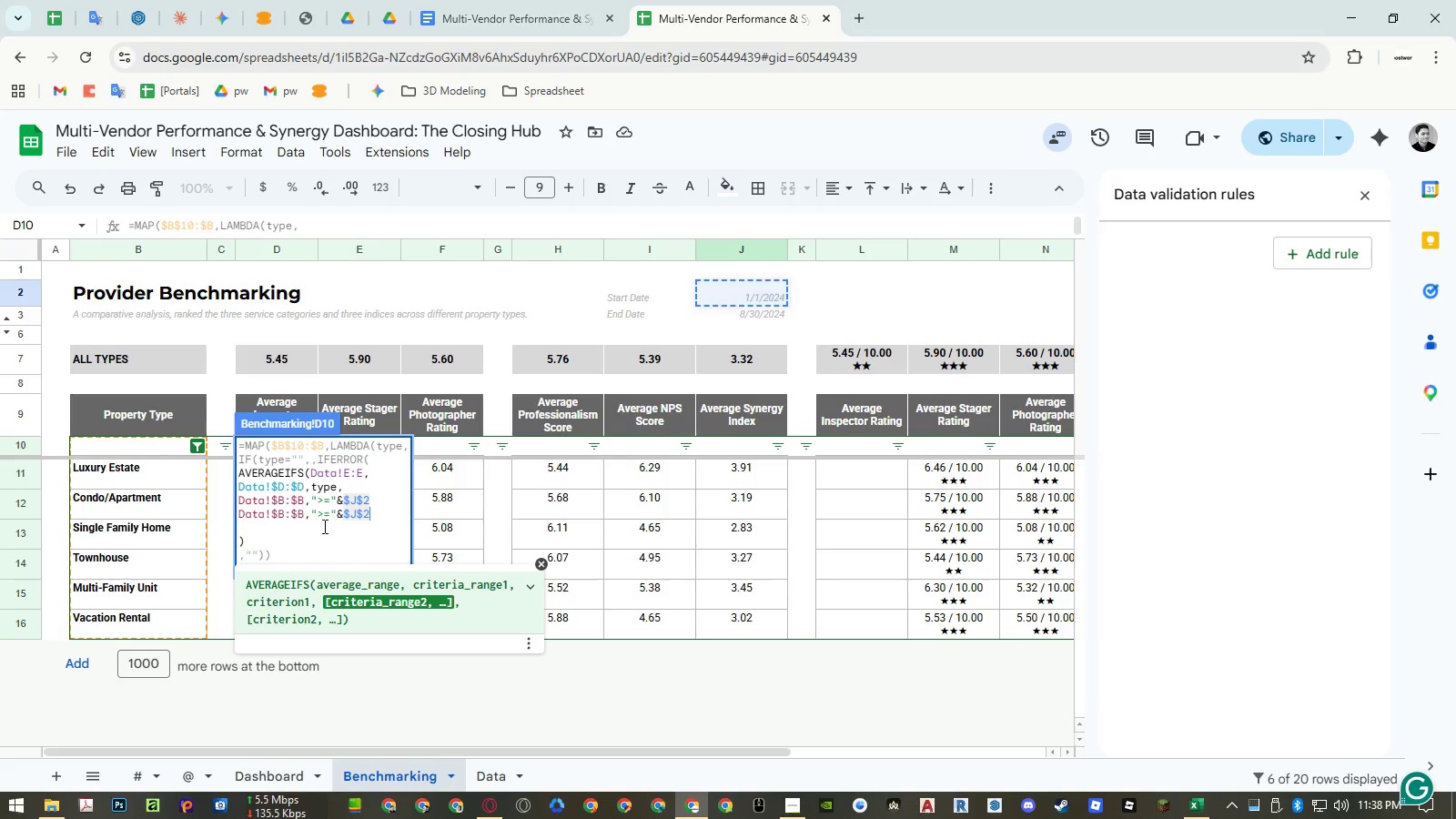 
left_click([323, 526])
 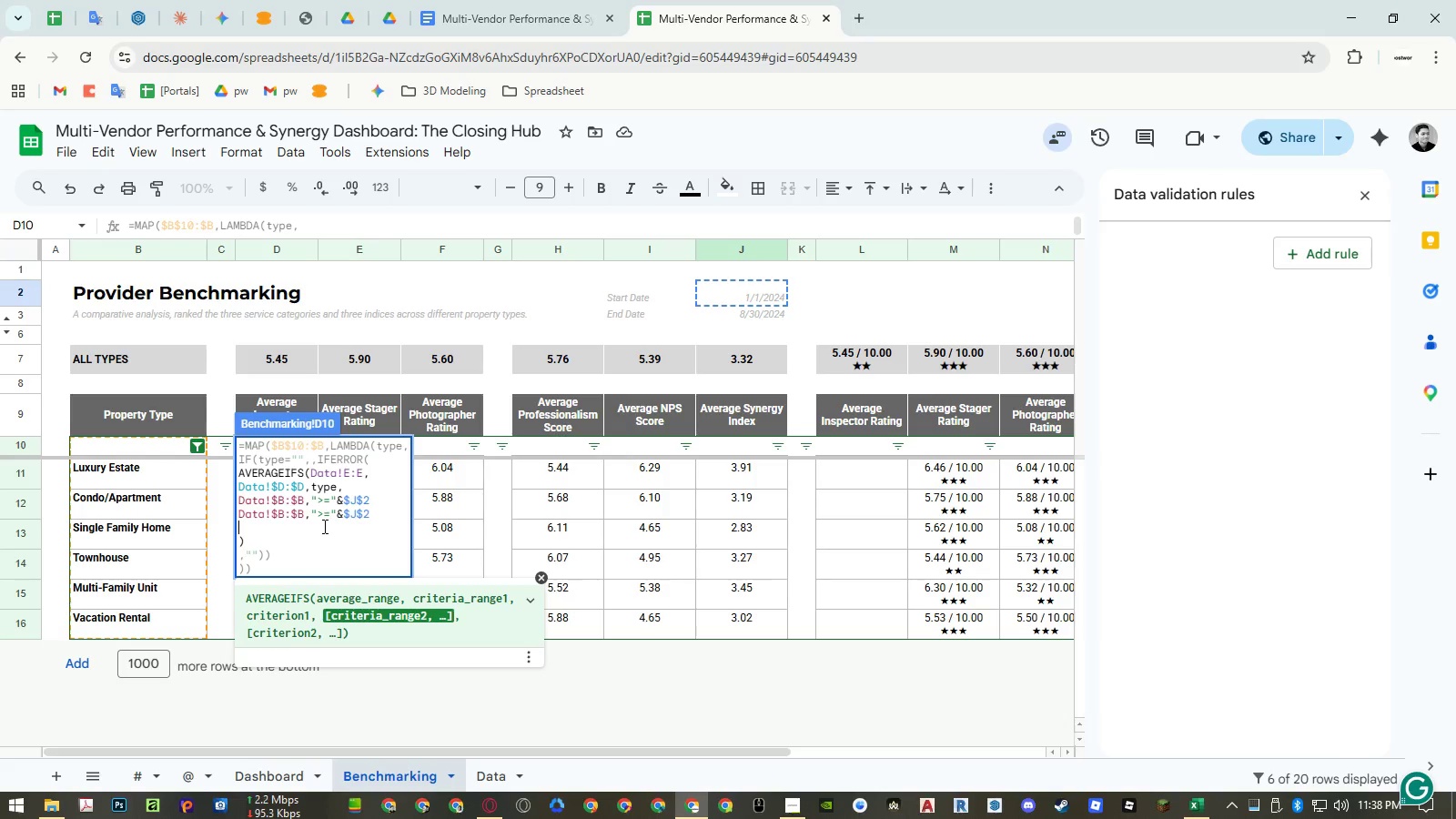 
key(Backspace)
 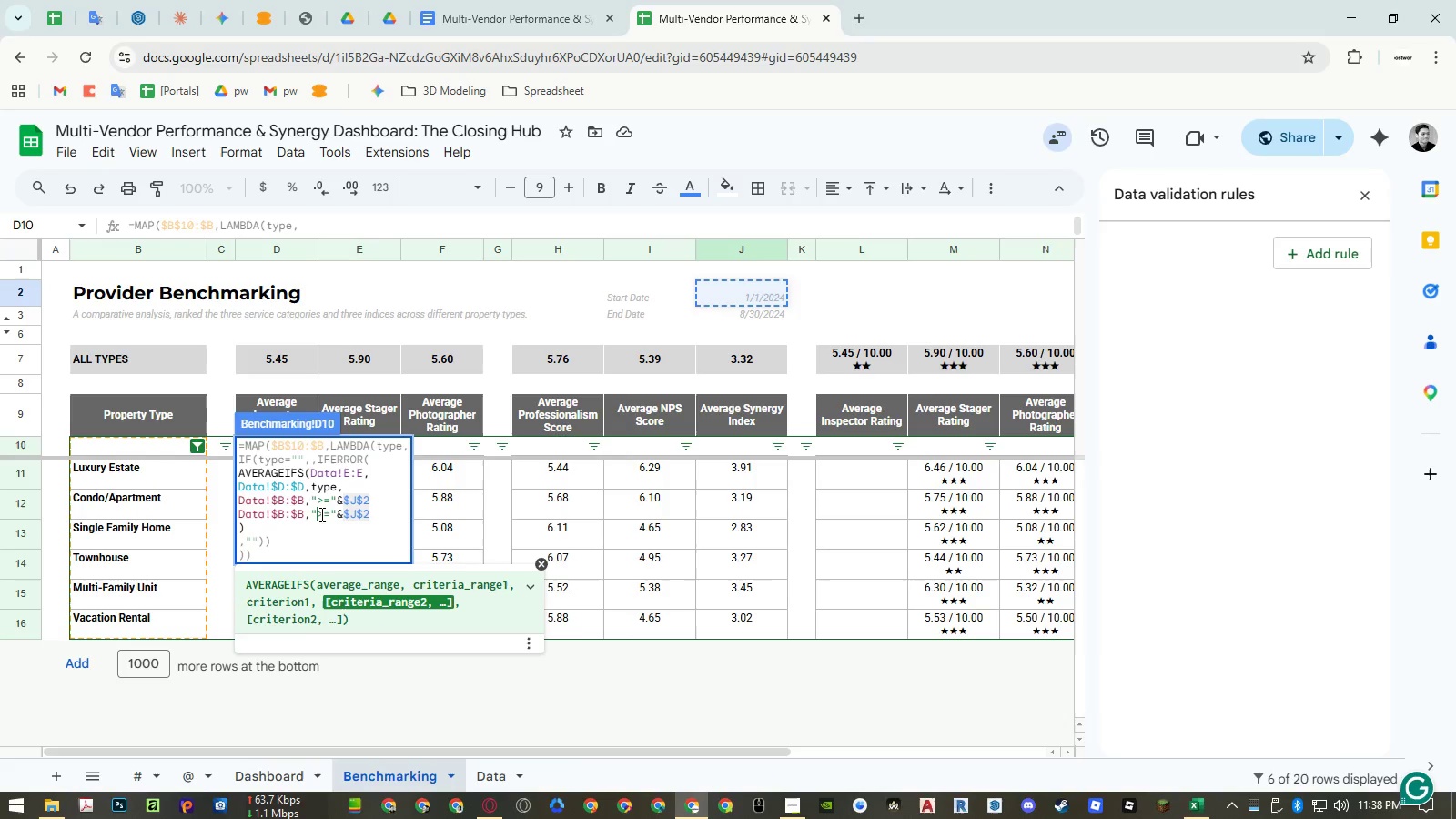 
hold_key(key=ShiftLeft, duration=0.38)
 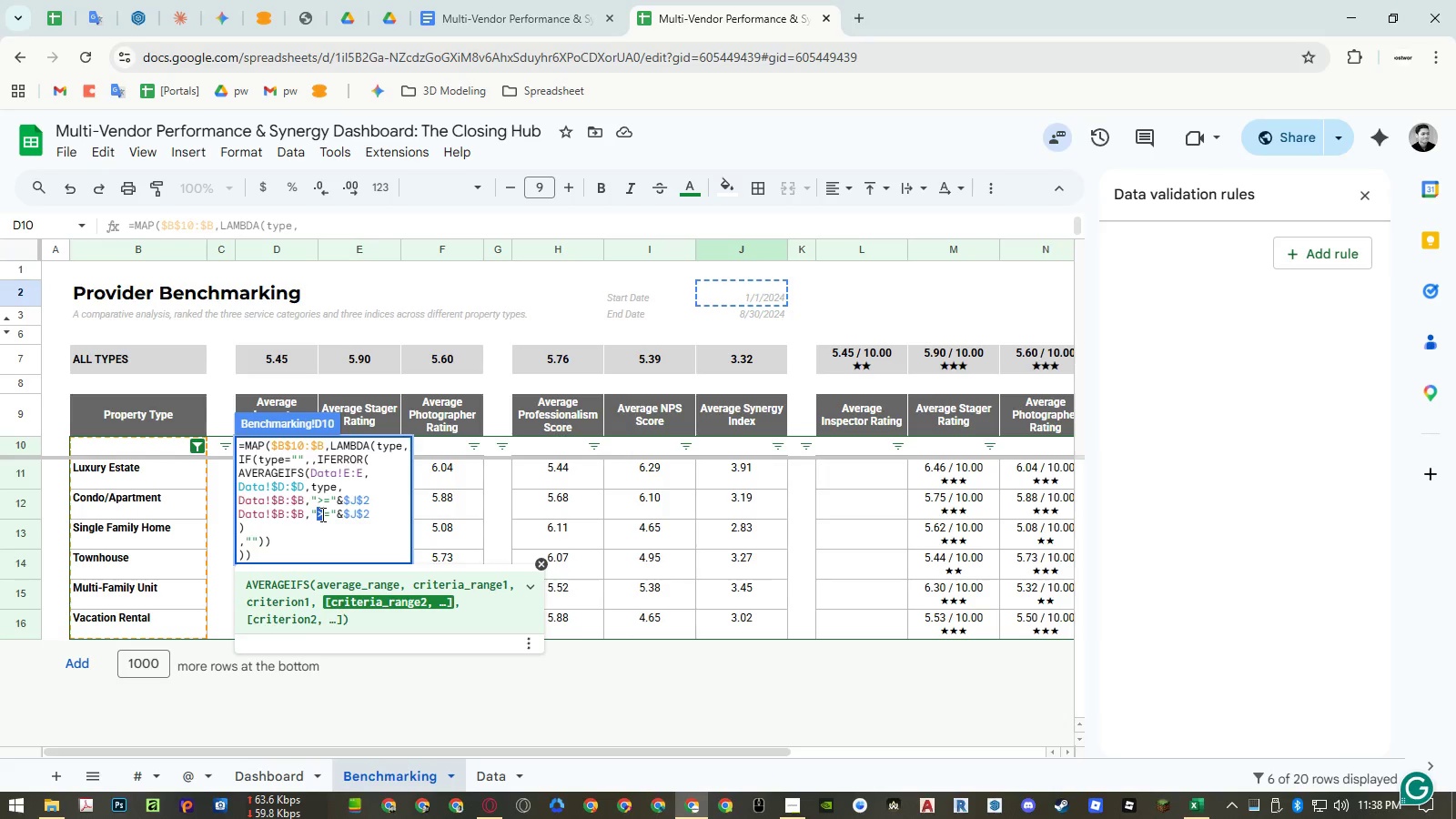 
key(Shift+Comma)
 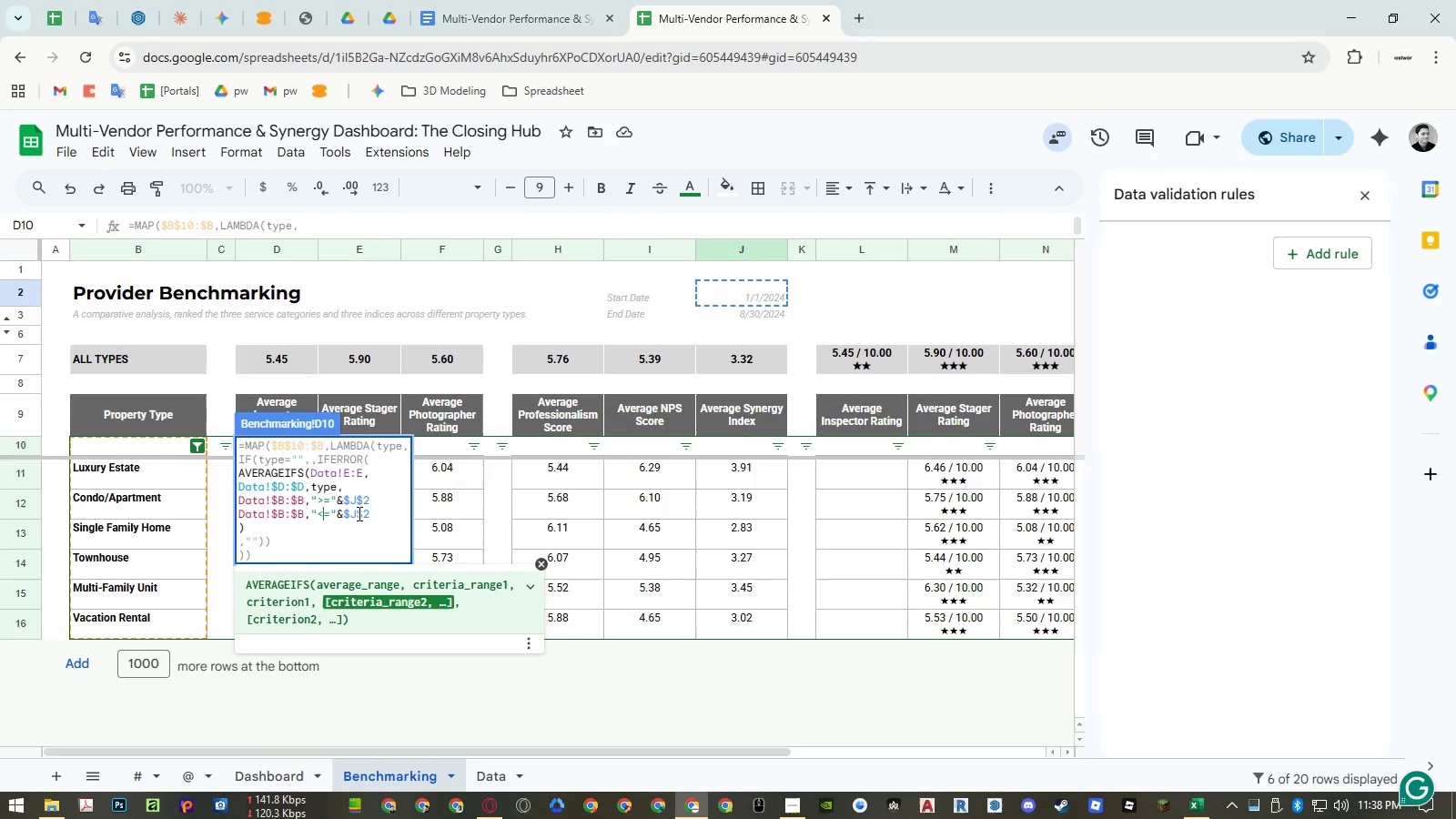 
double_click([358, 513])
 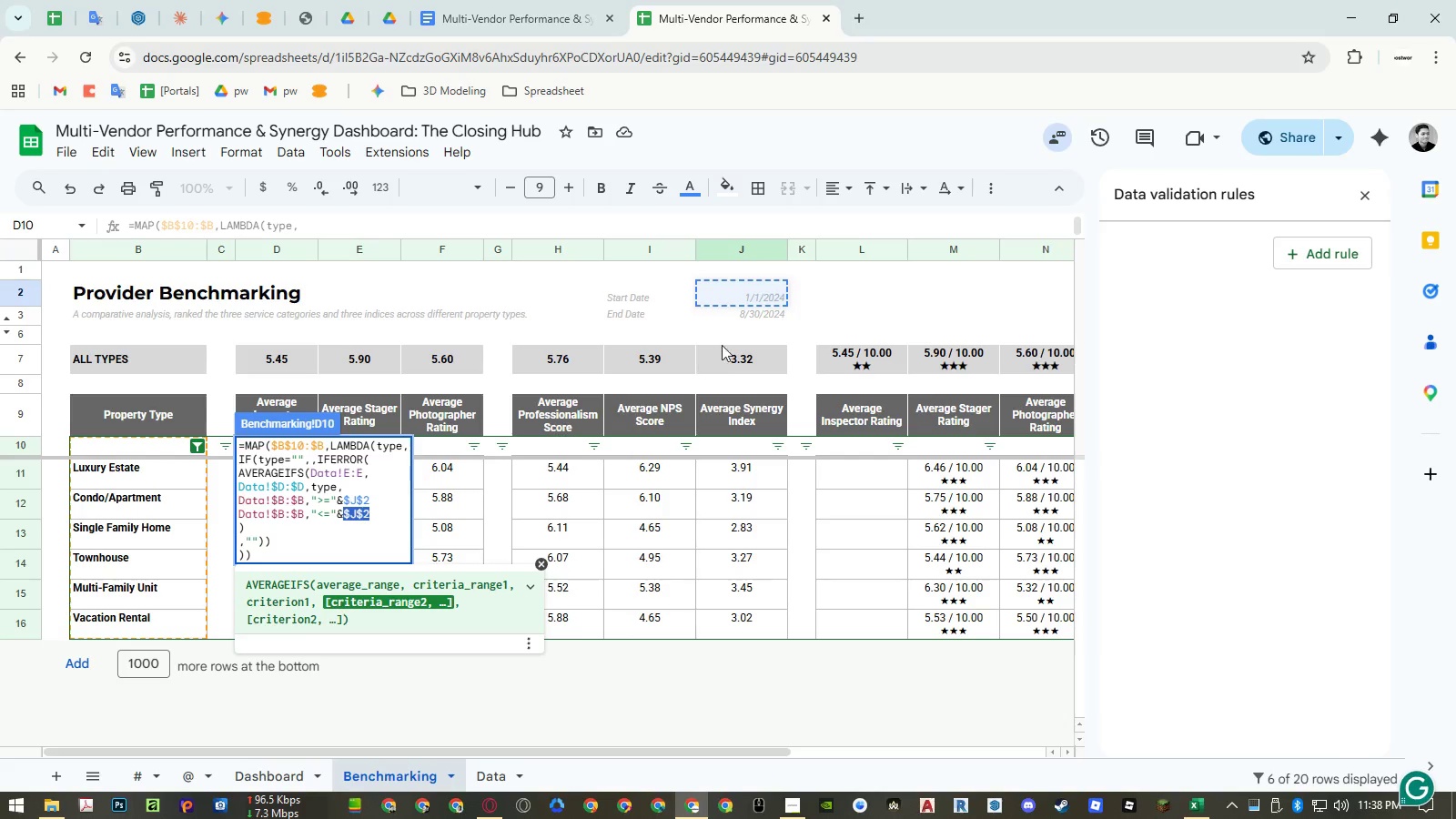 
key(Backspace)
 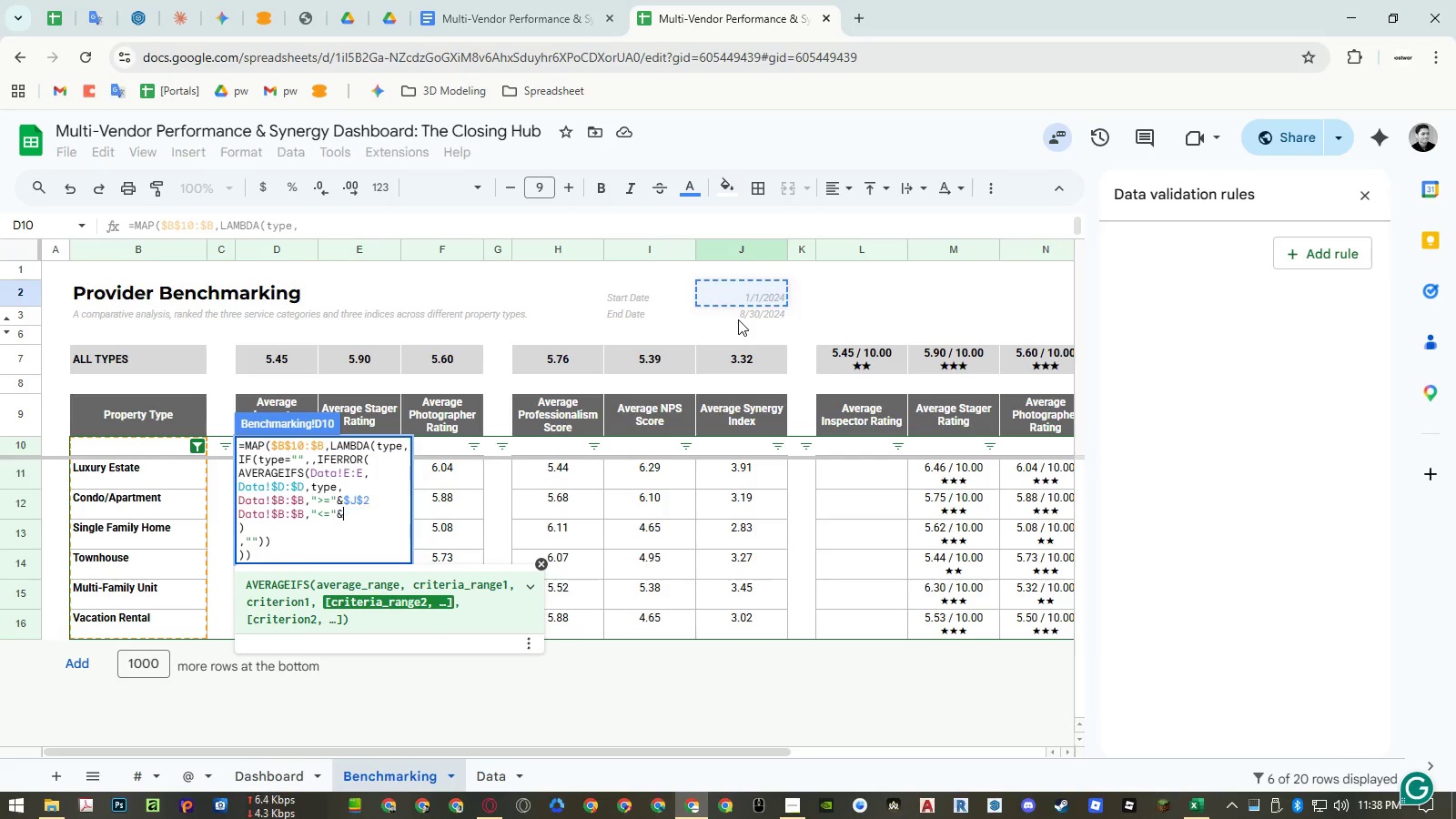 
left_click([738, 319])
 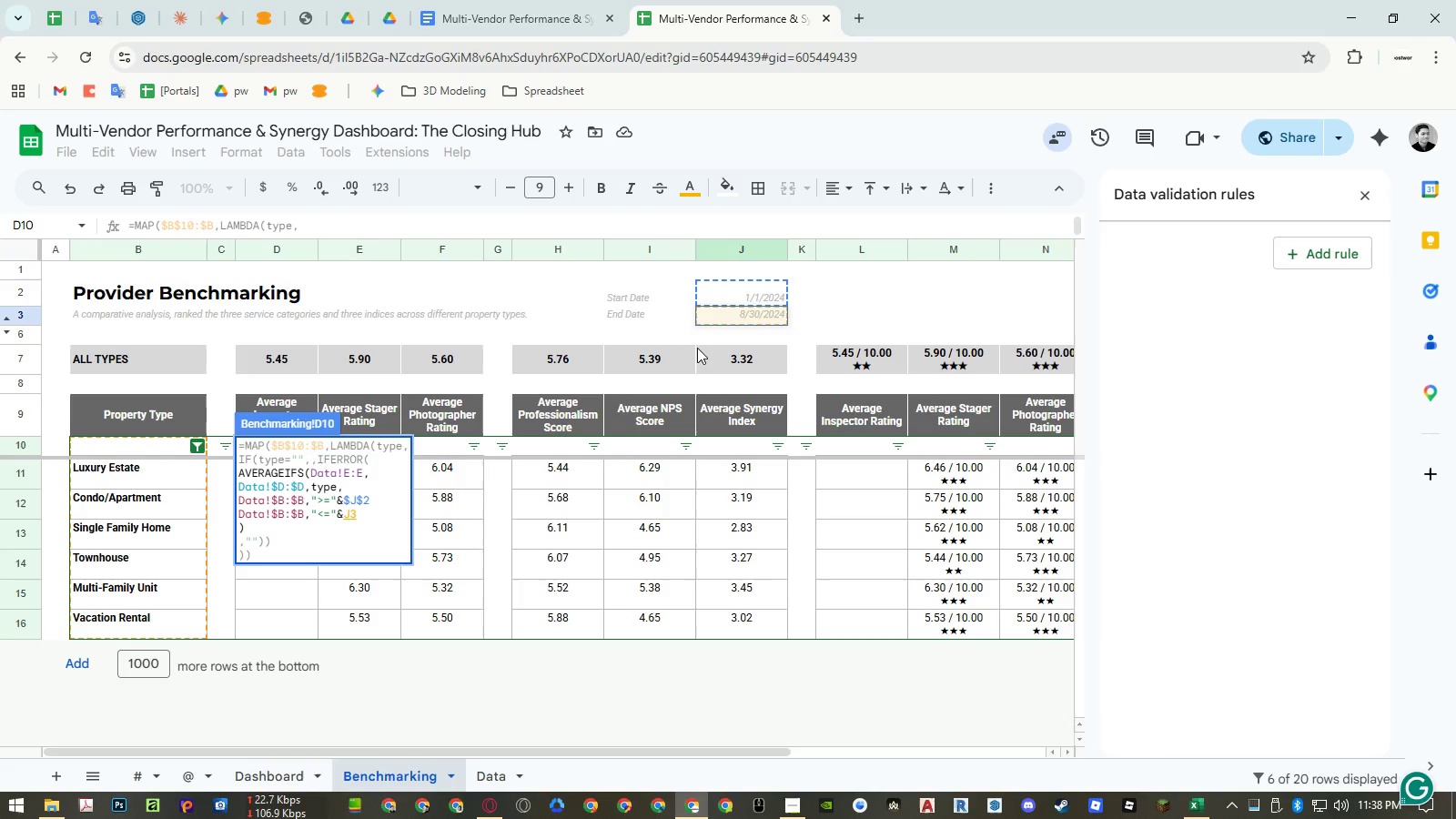 
key(F4)
 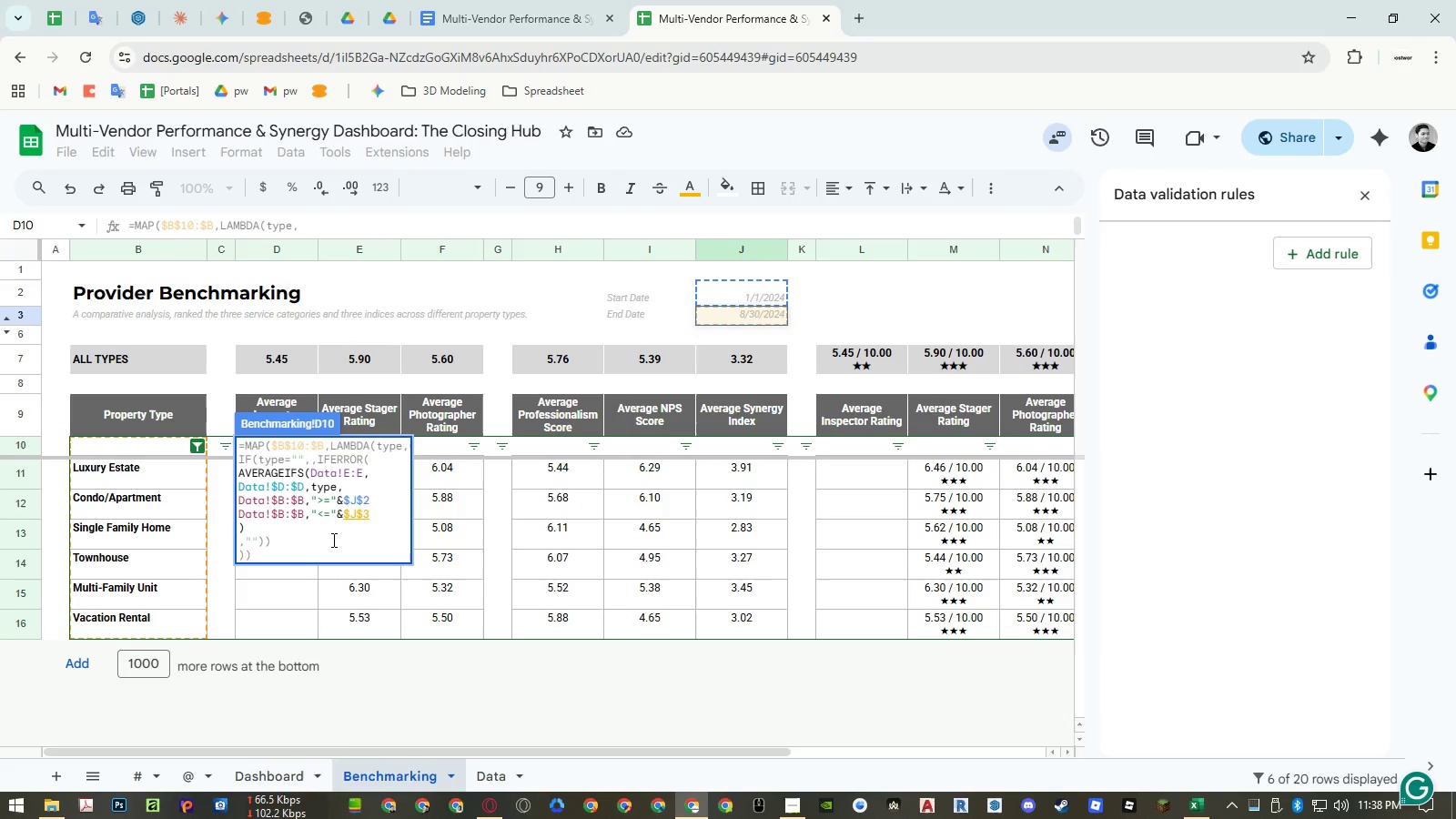 
left_click([329, 547])
 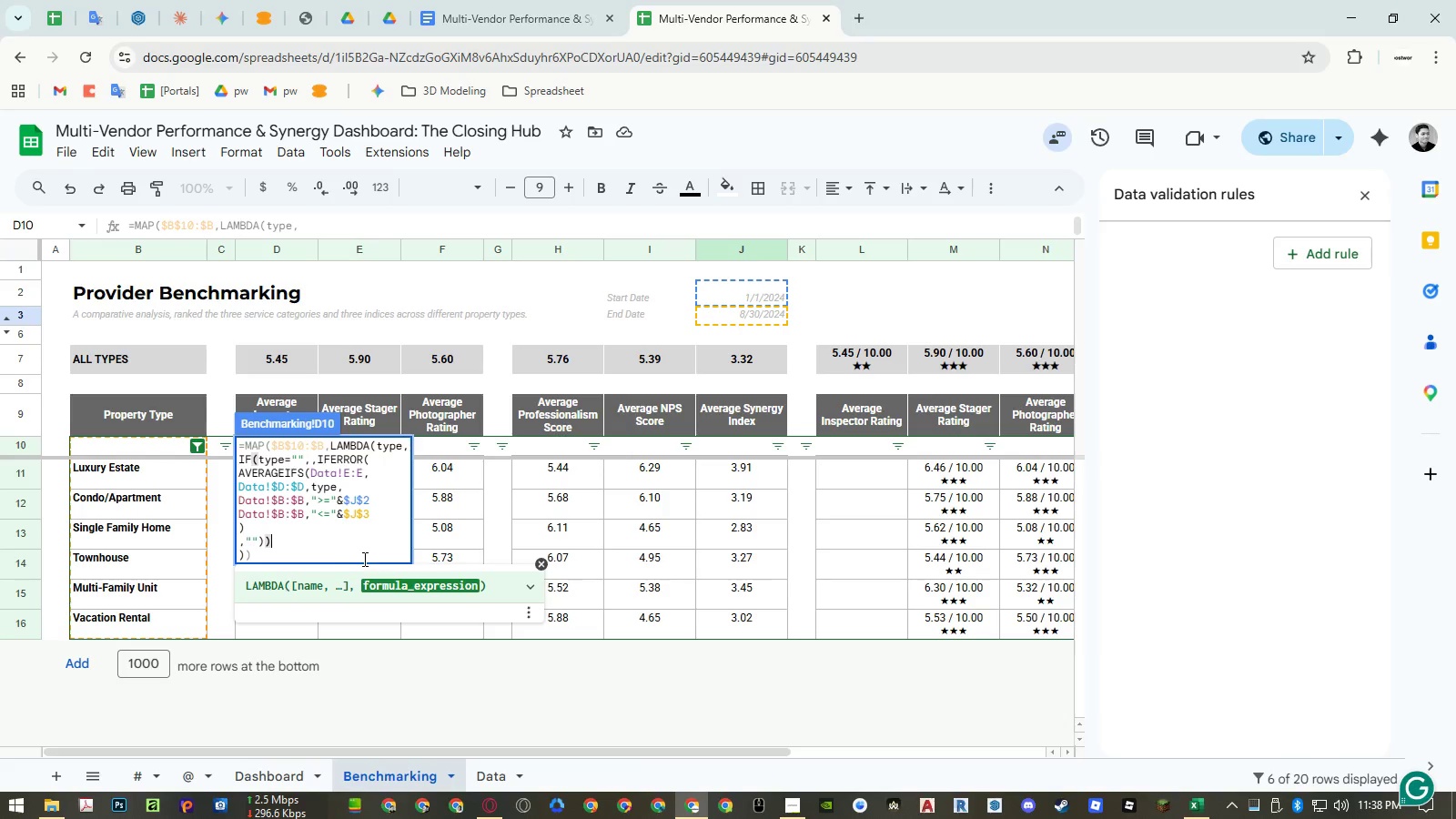 
key(Enter)
 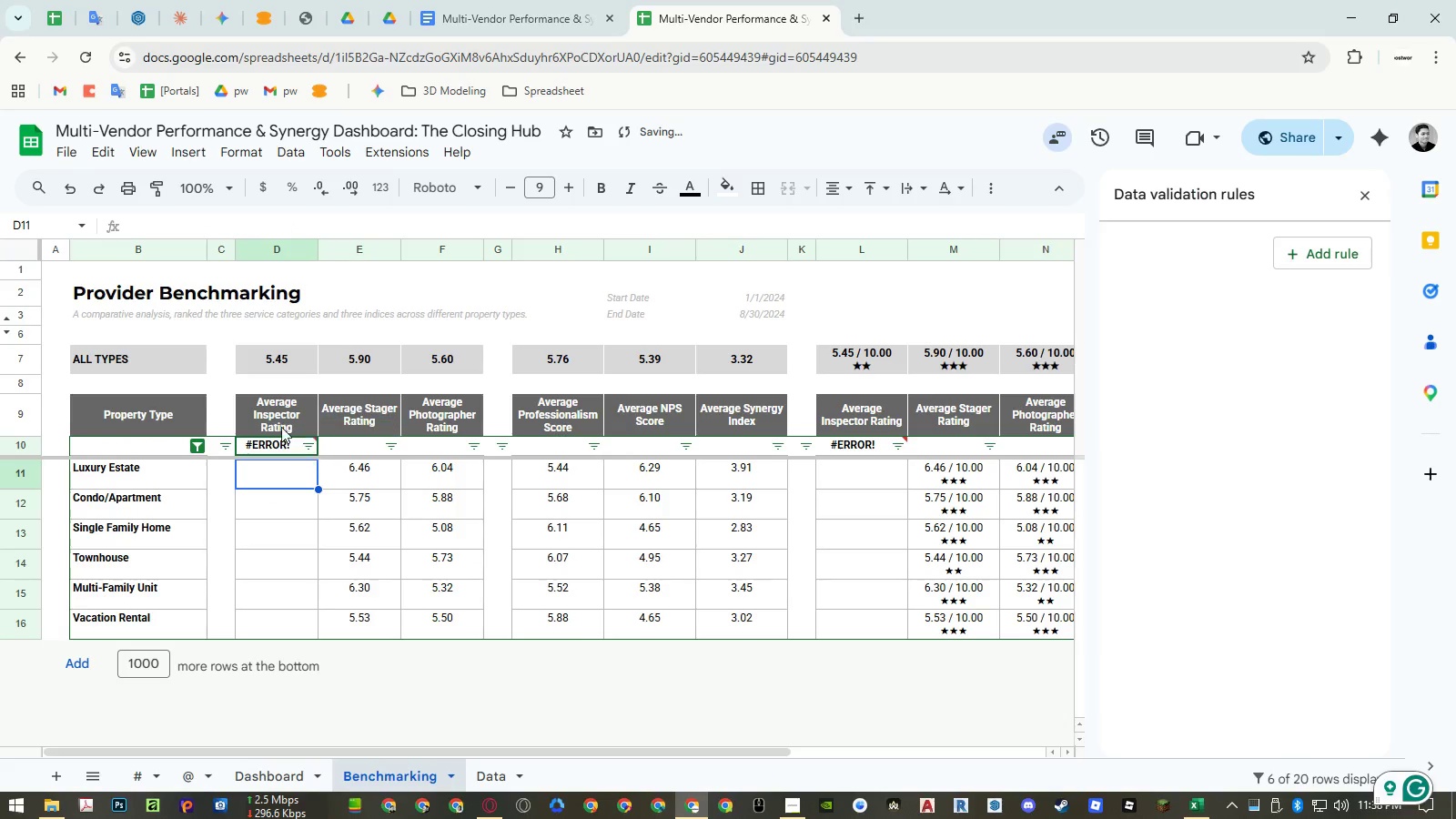 
left_click([268, 450])
 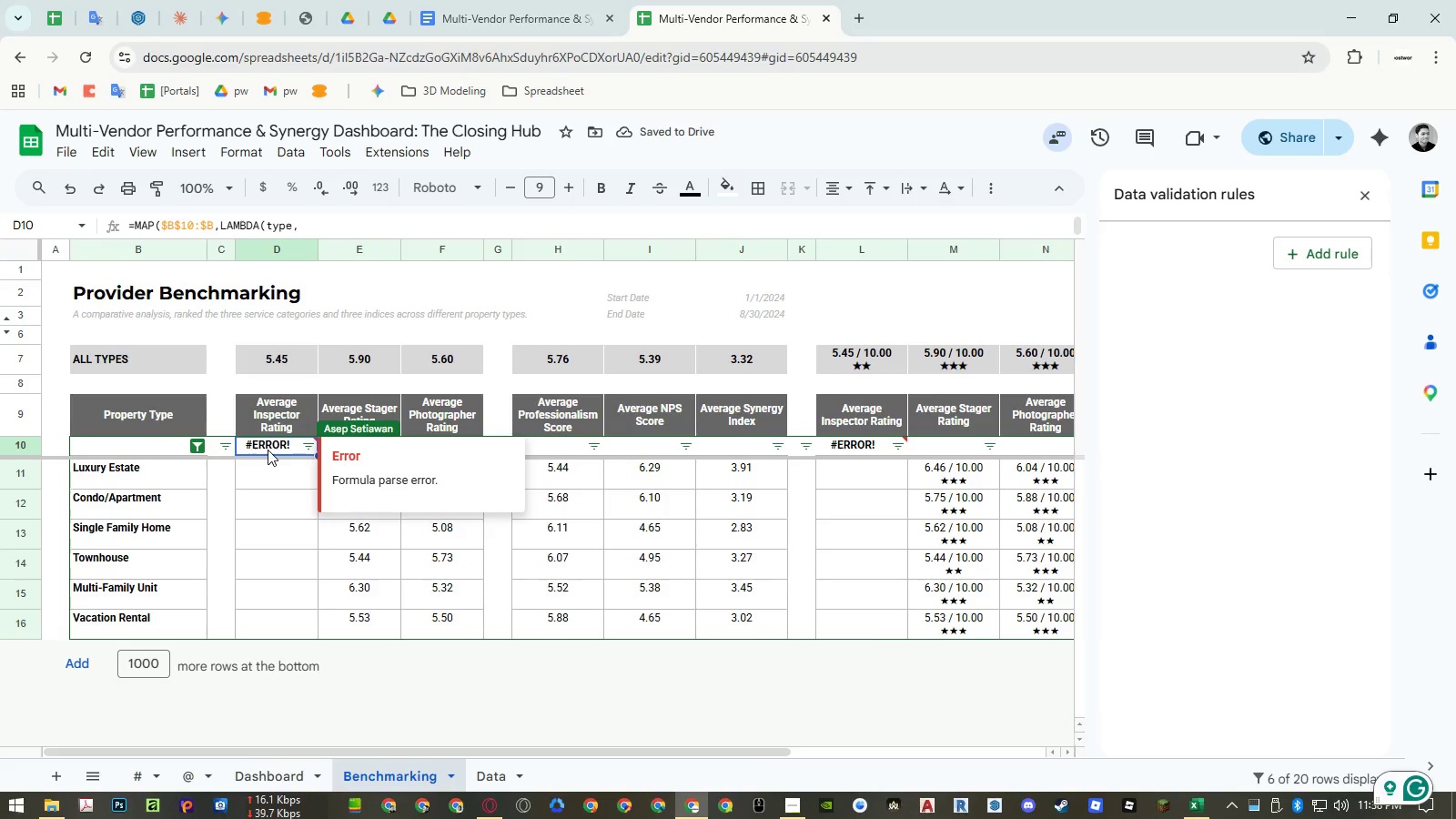 
double_click([268, 450])
 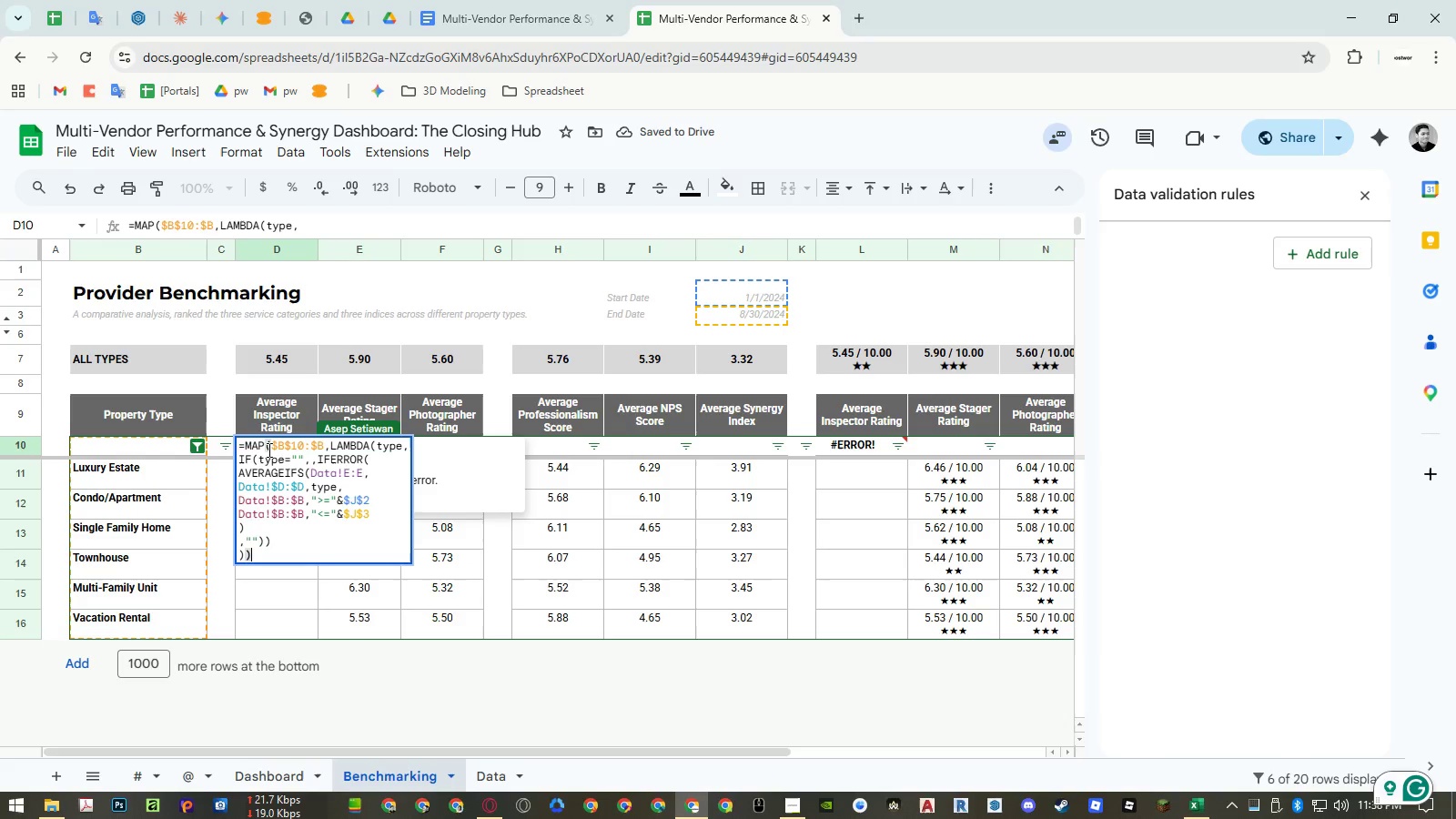 
key(Escape)
 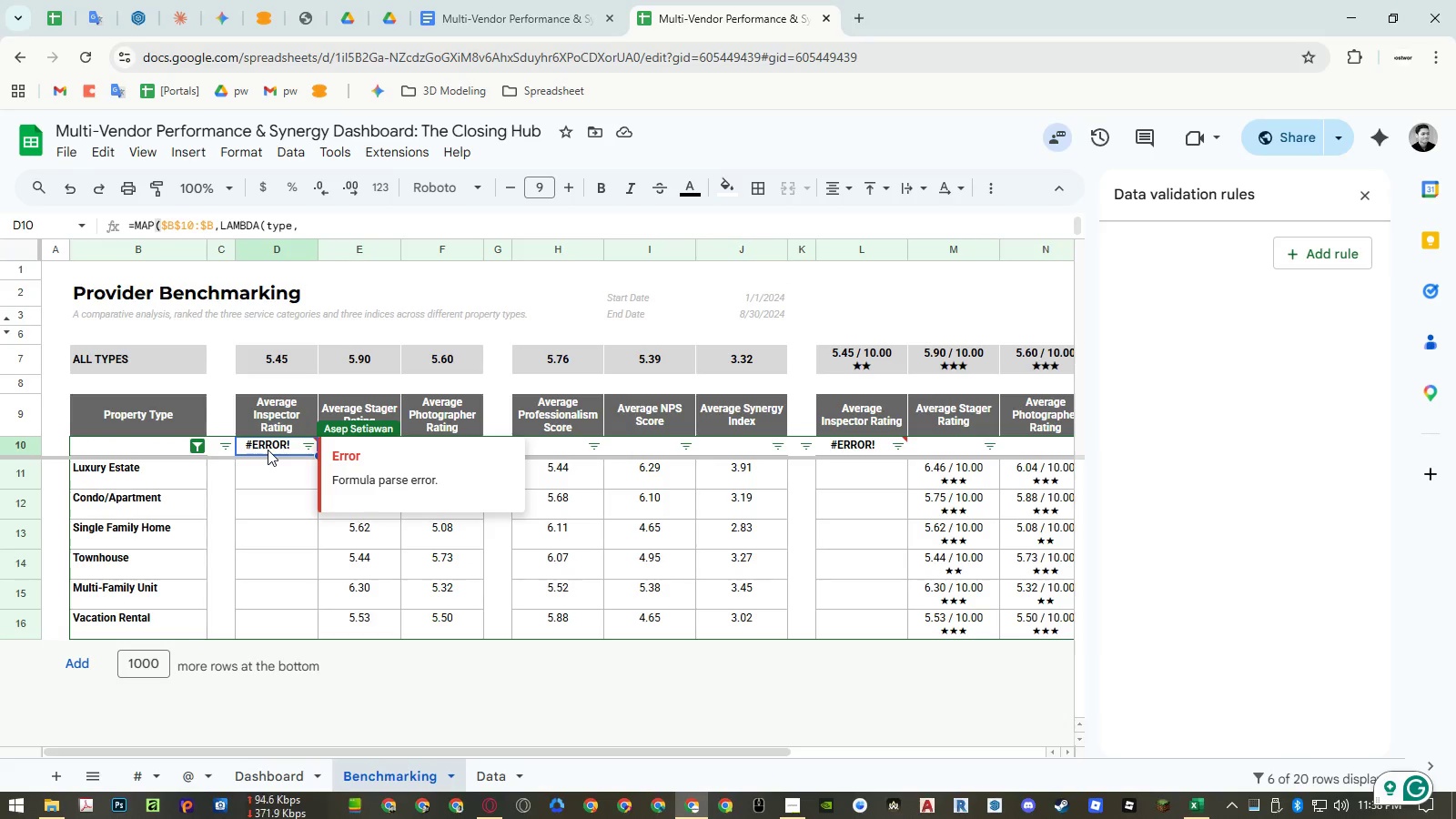 
double_click([268, 450])
 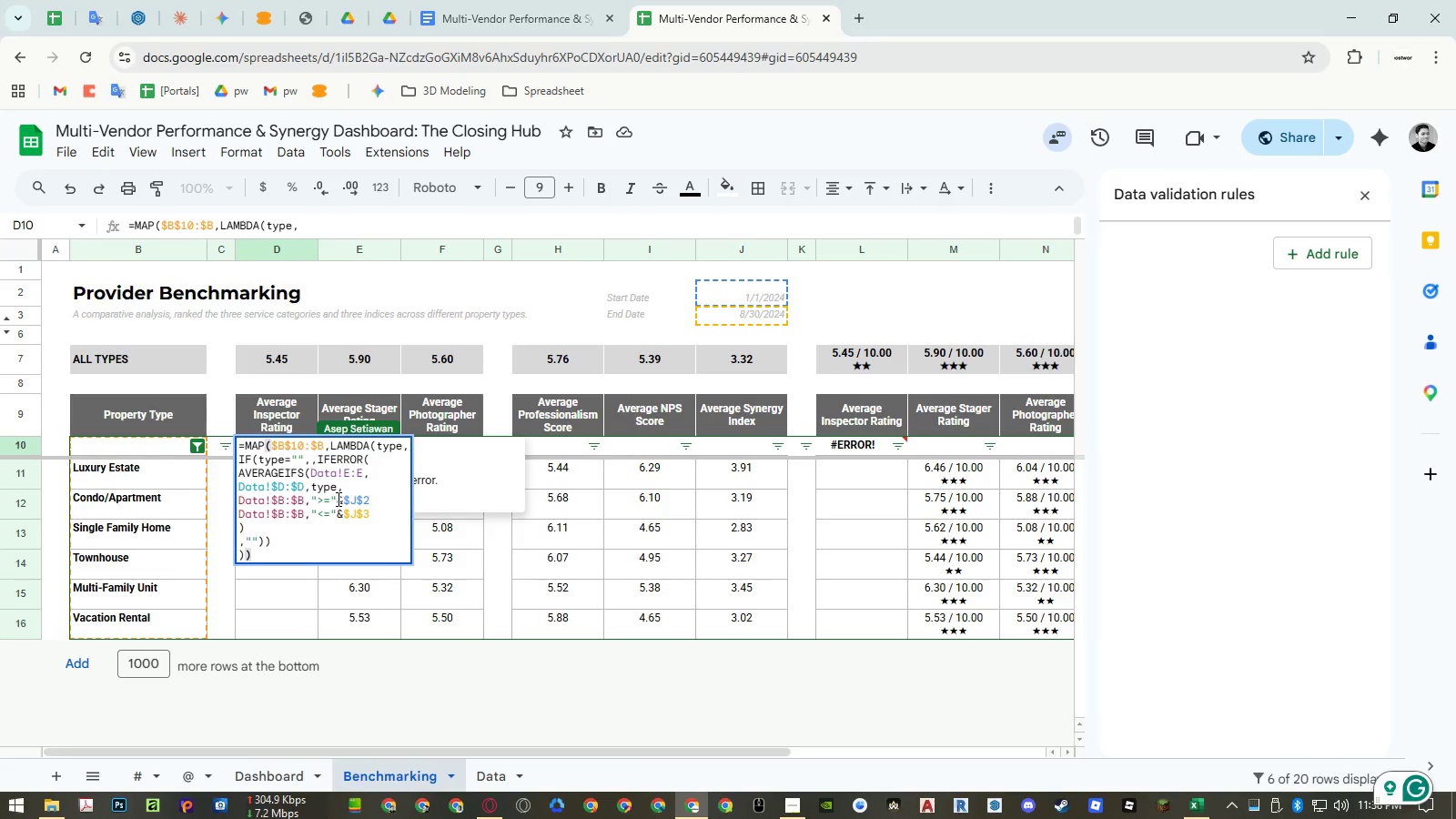 
left_click_drag(start_coordinate=[343, 499], to_coordinate=[331, 500])
 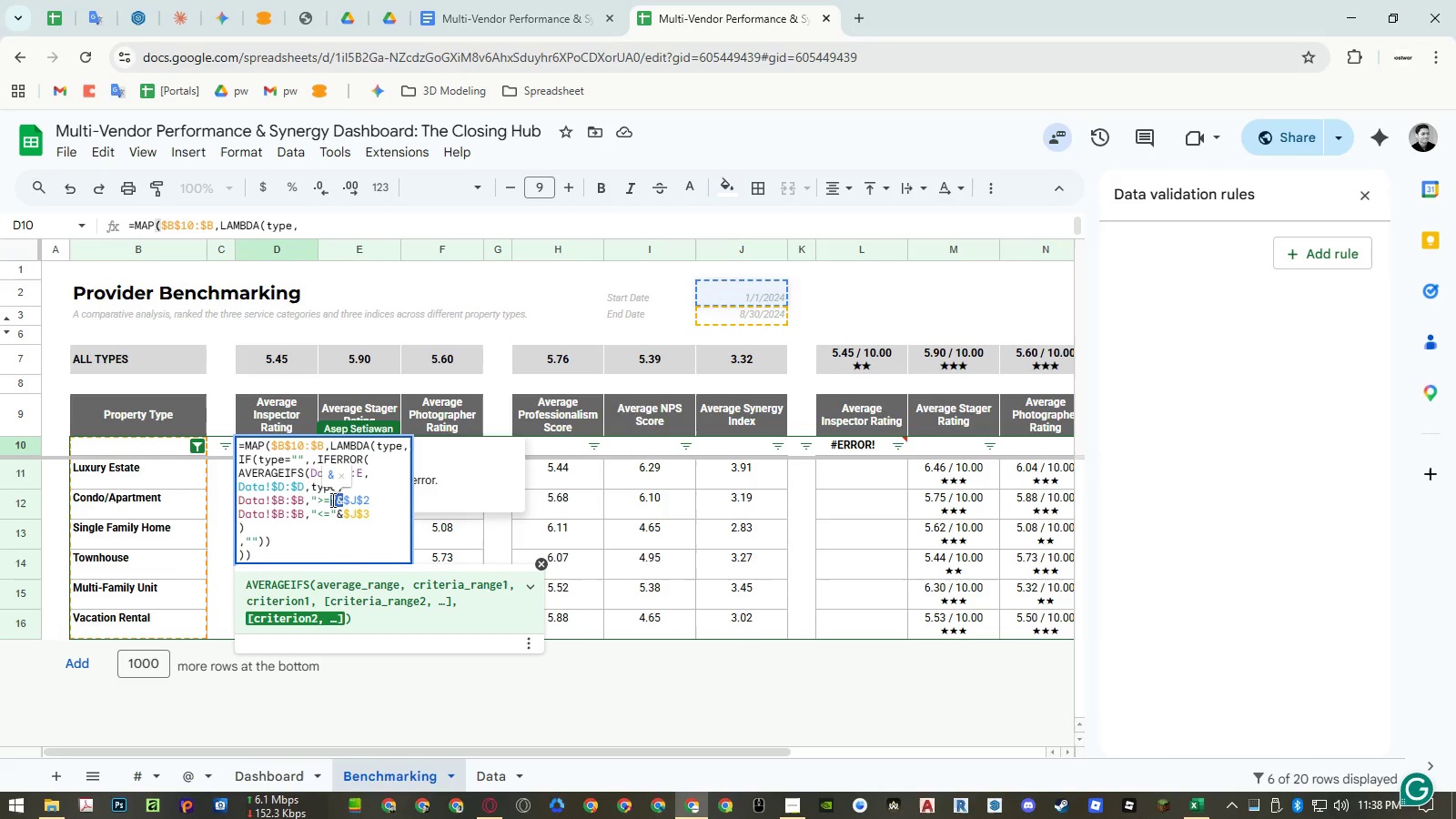 
key(Backspace)
 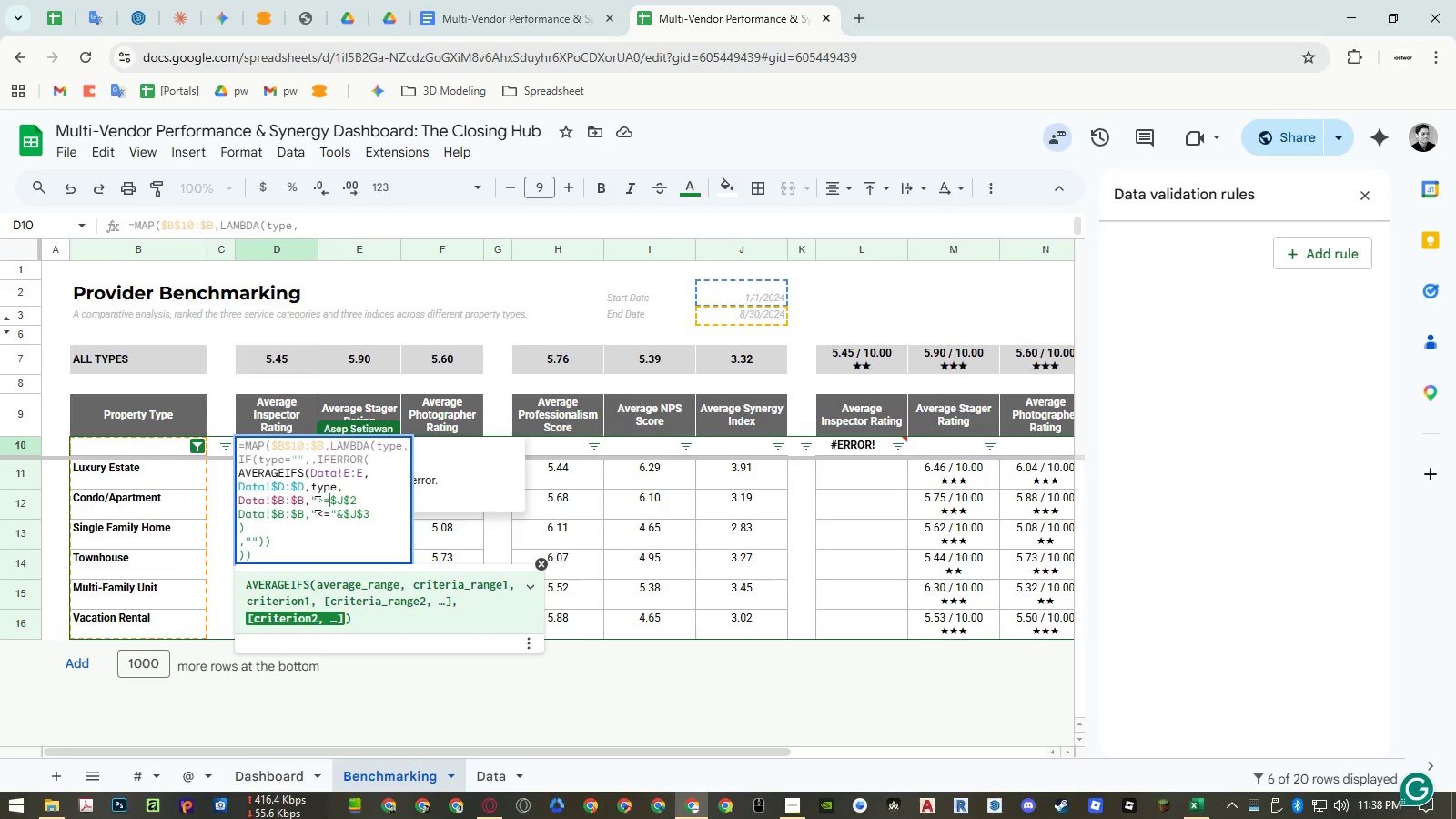 
left_click([316, 502])
 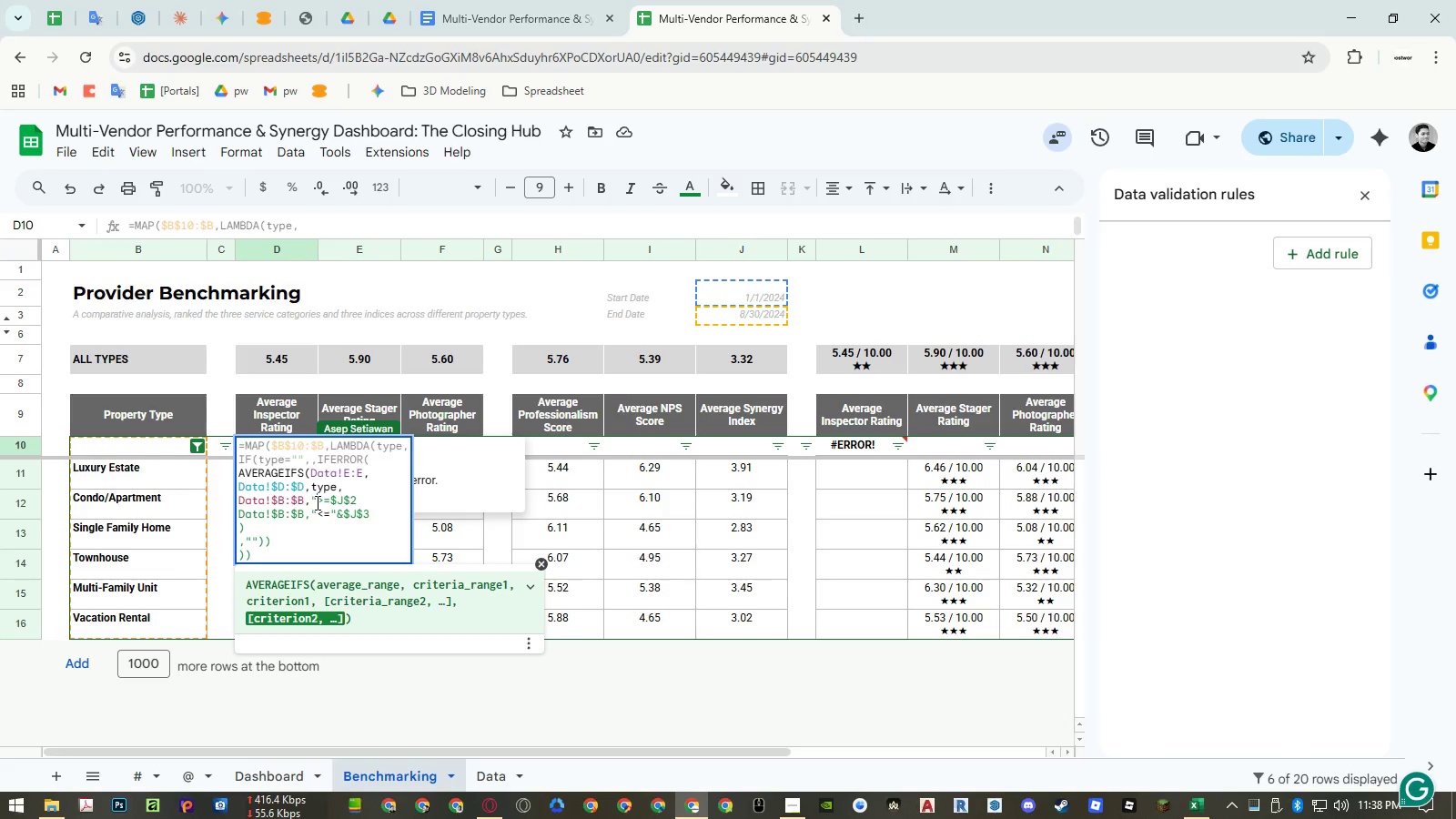 
key(Backspace)
 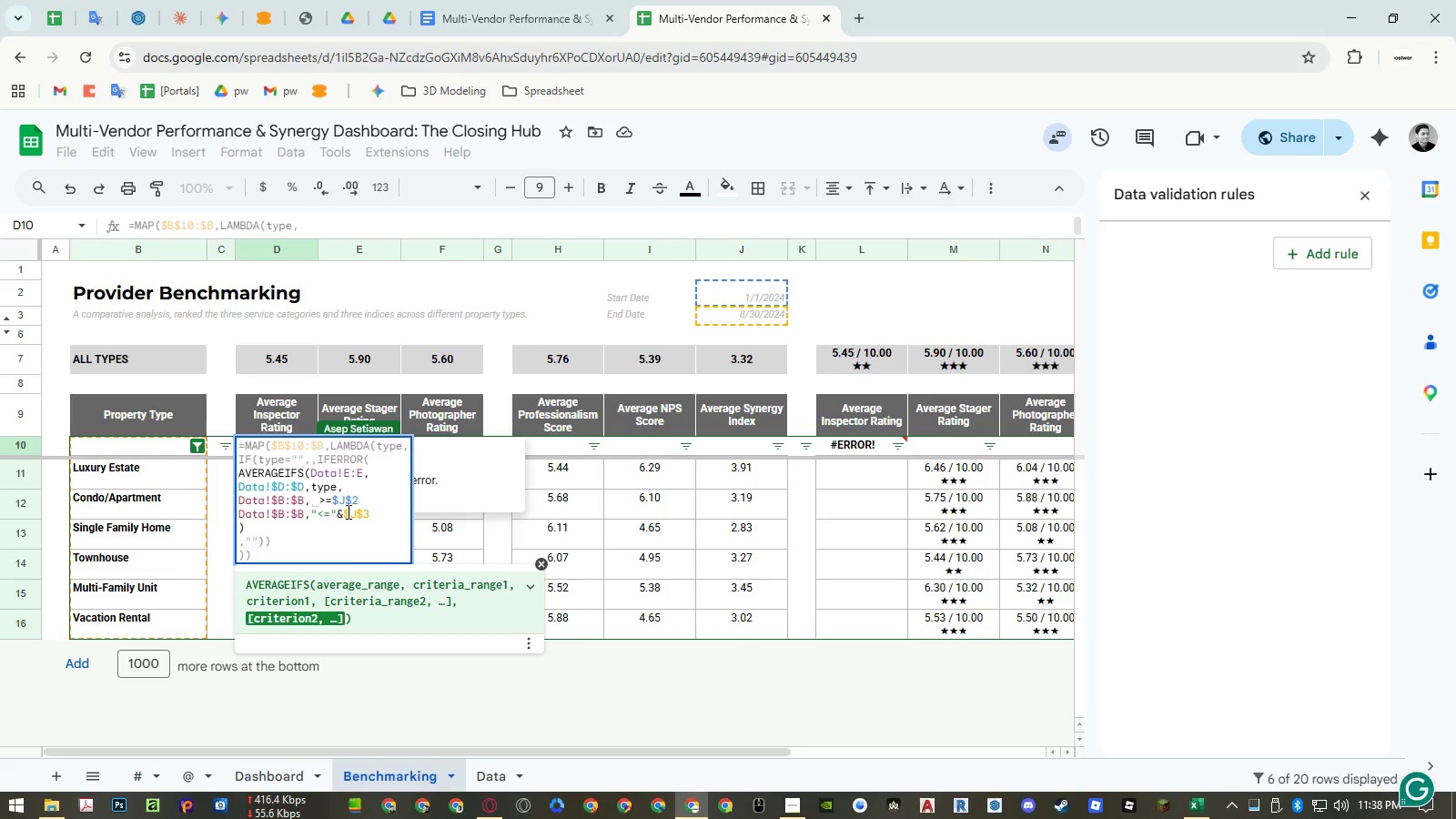 
left_click([341, 511])
 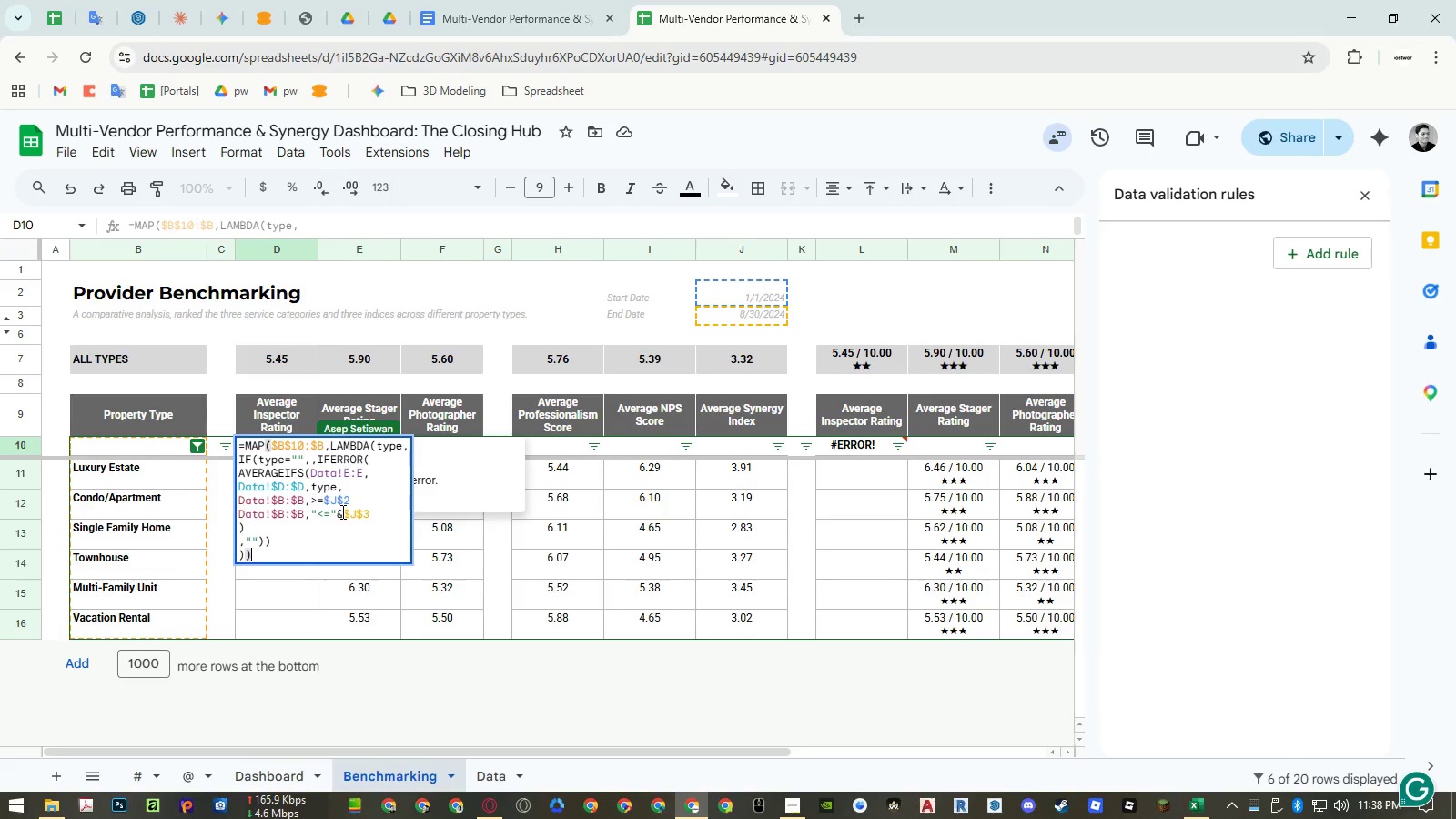 
key(Backspace)
 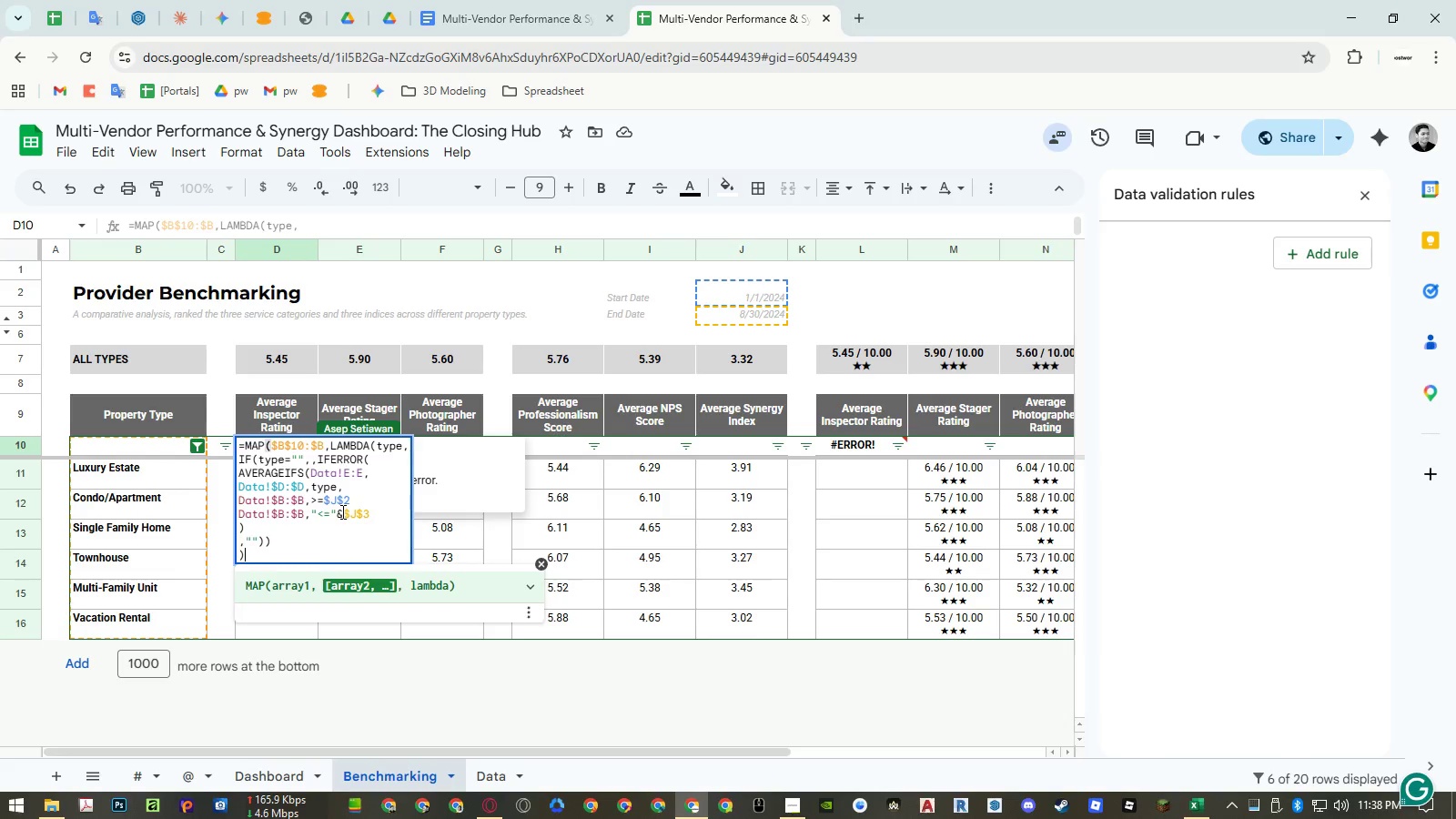 
key(Backspace)
 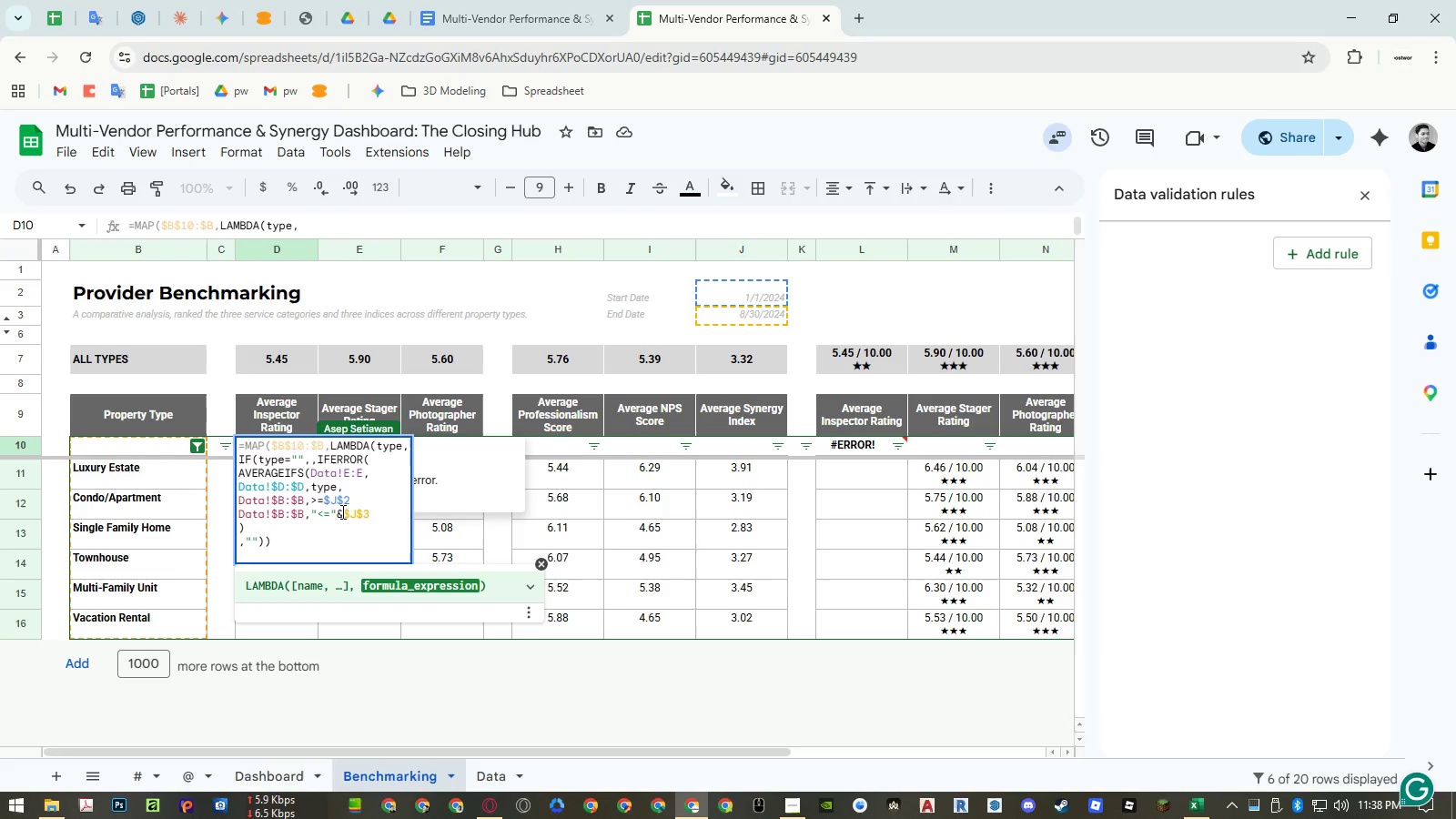 
key(Escape)
 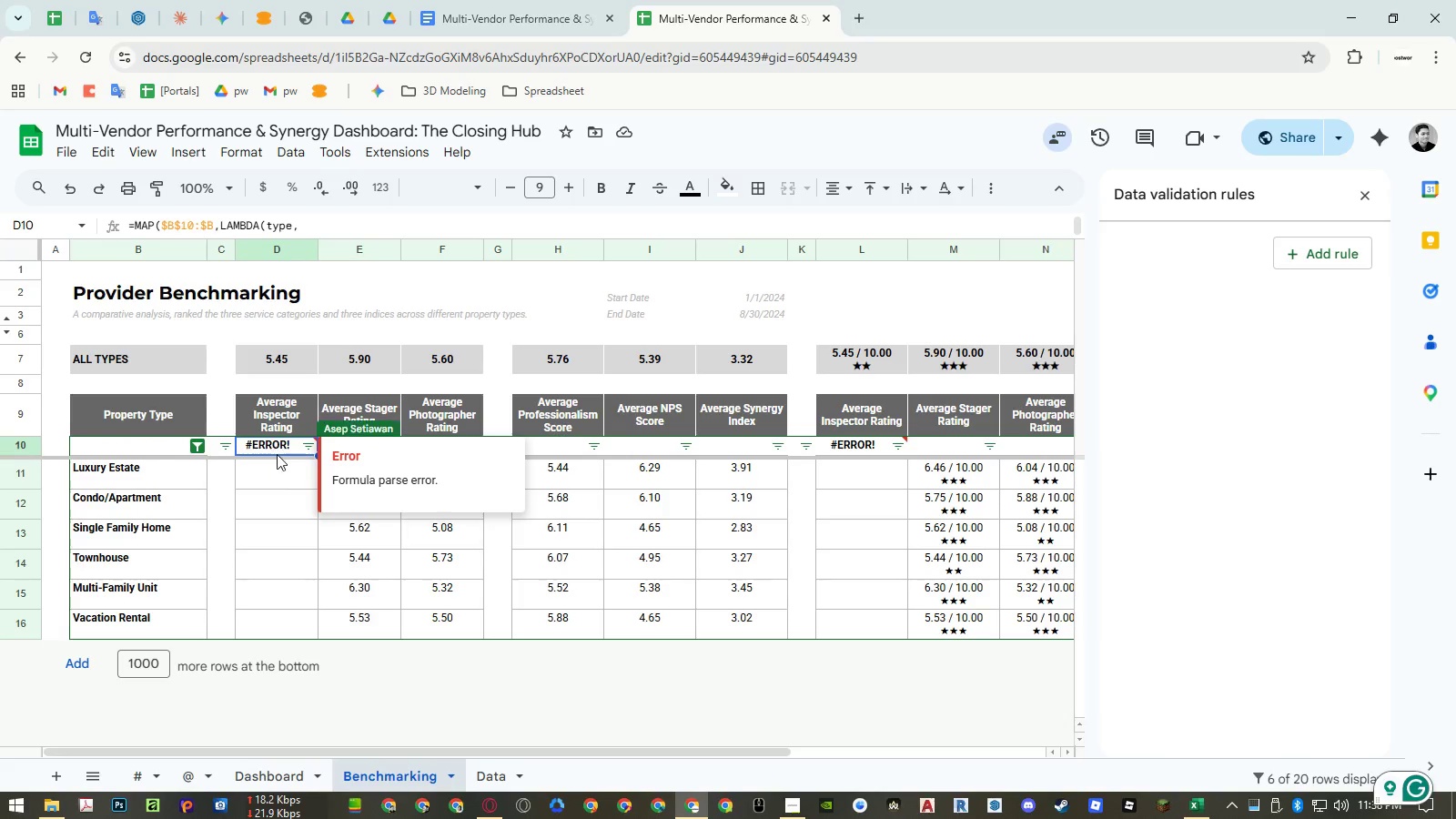 
double_click([277, 452])
 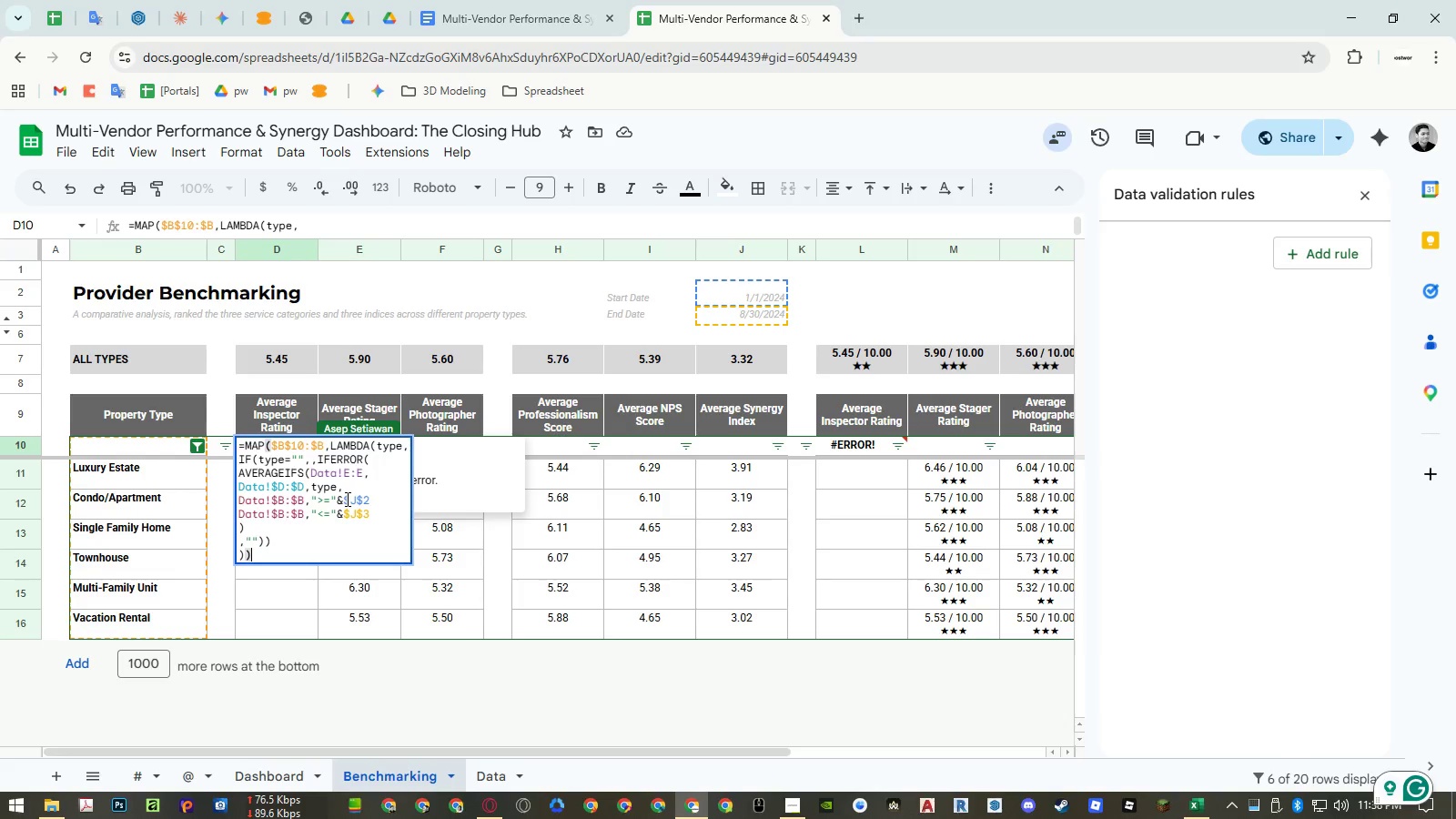 
left_click([339, 500])
 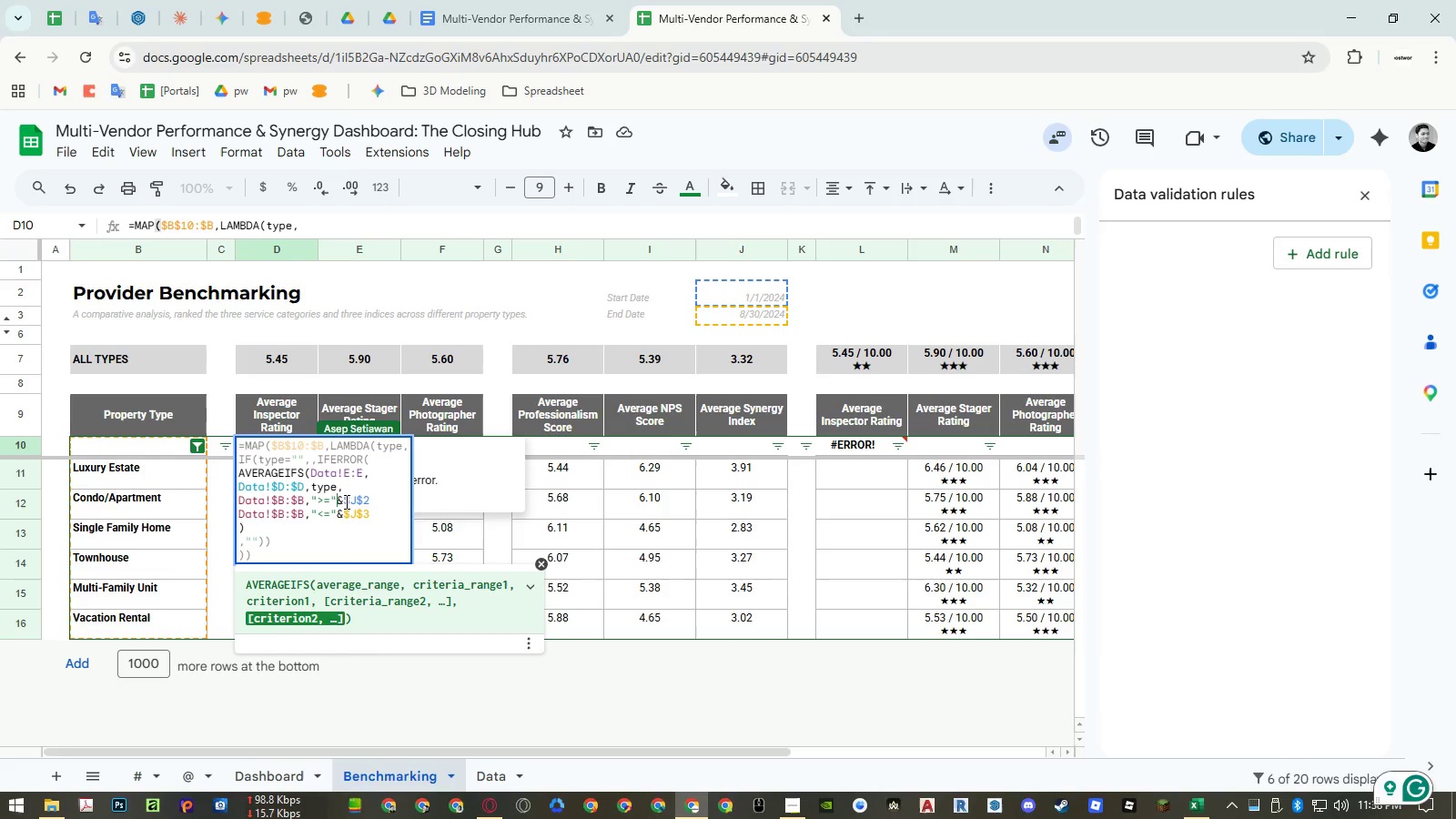 
left_click([342, 501])
 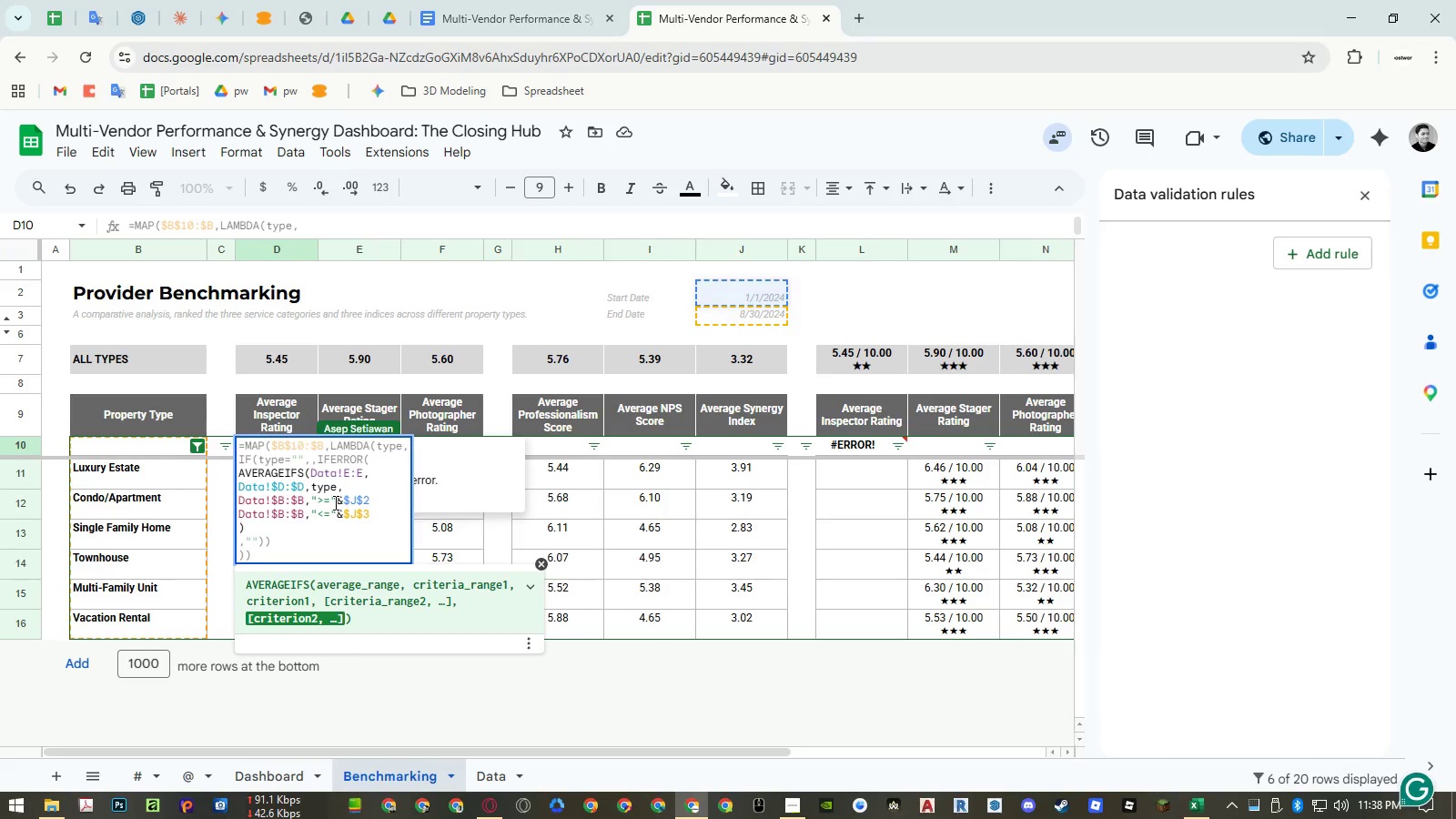 
left_click([336, 502])
 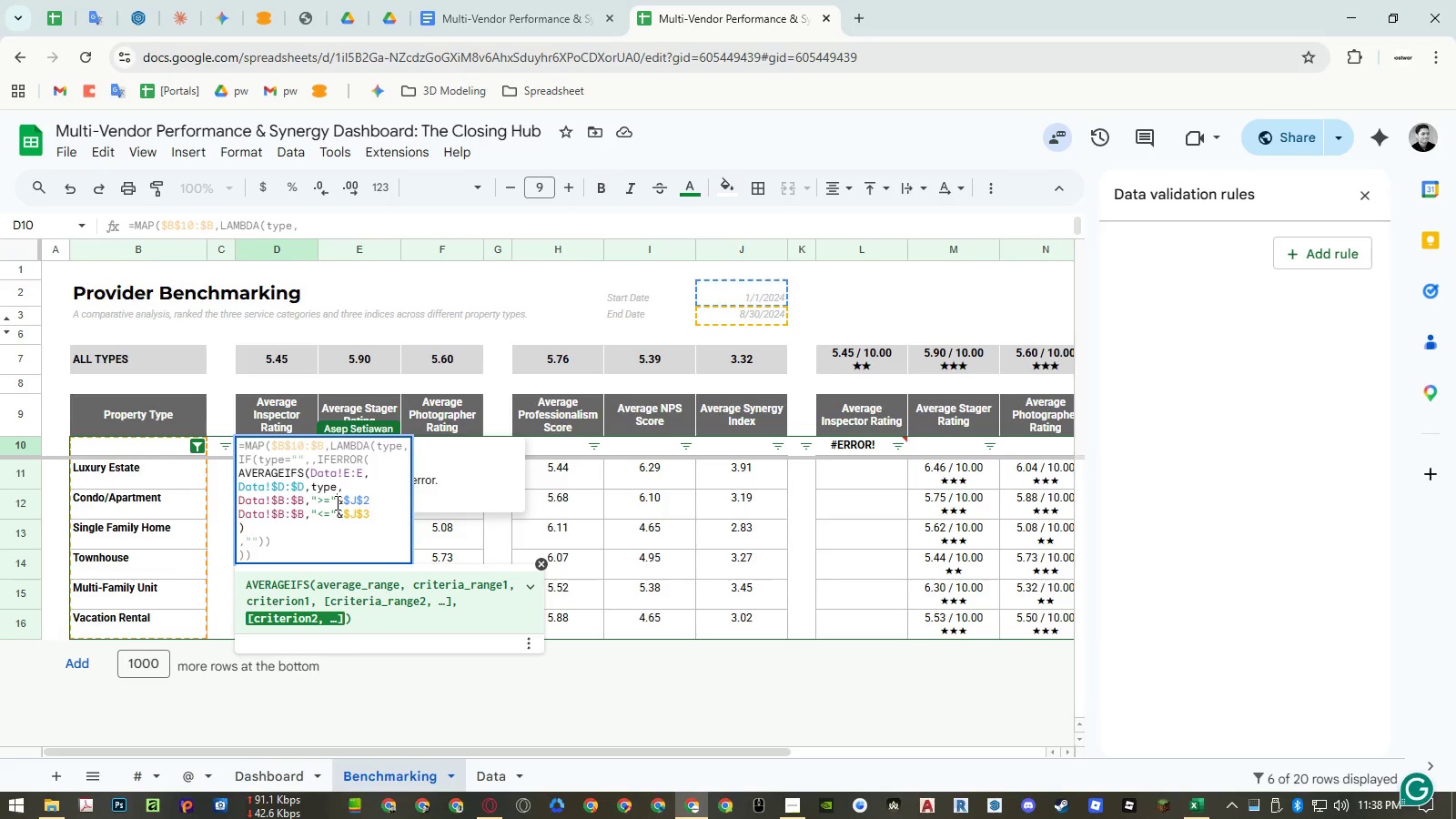 
key(Backspace)
 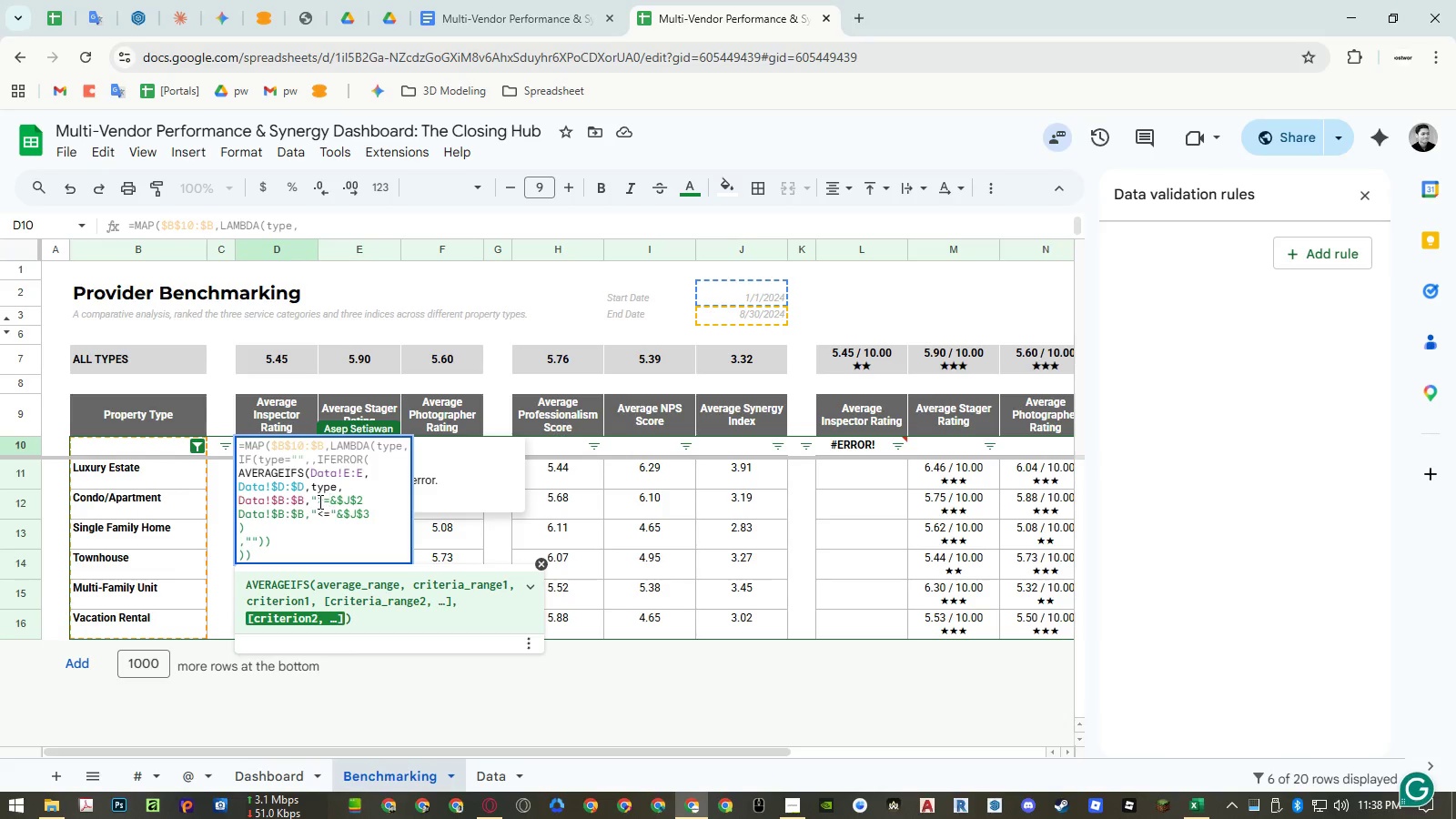 
left_click([318, 501])
 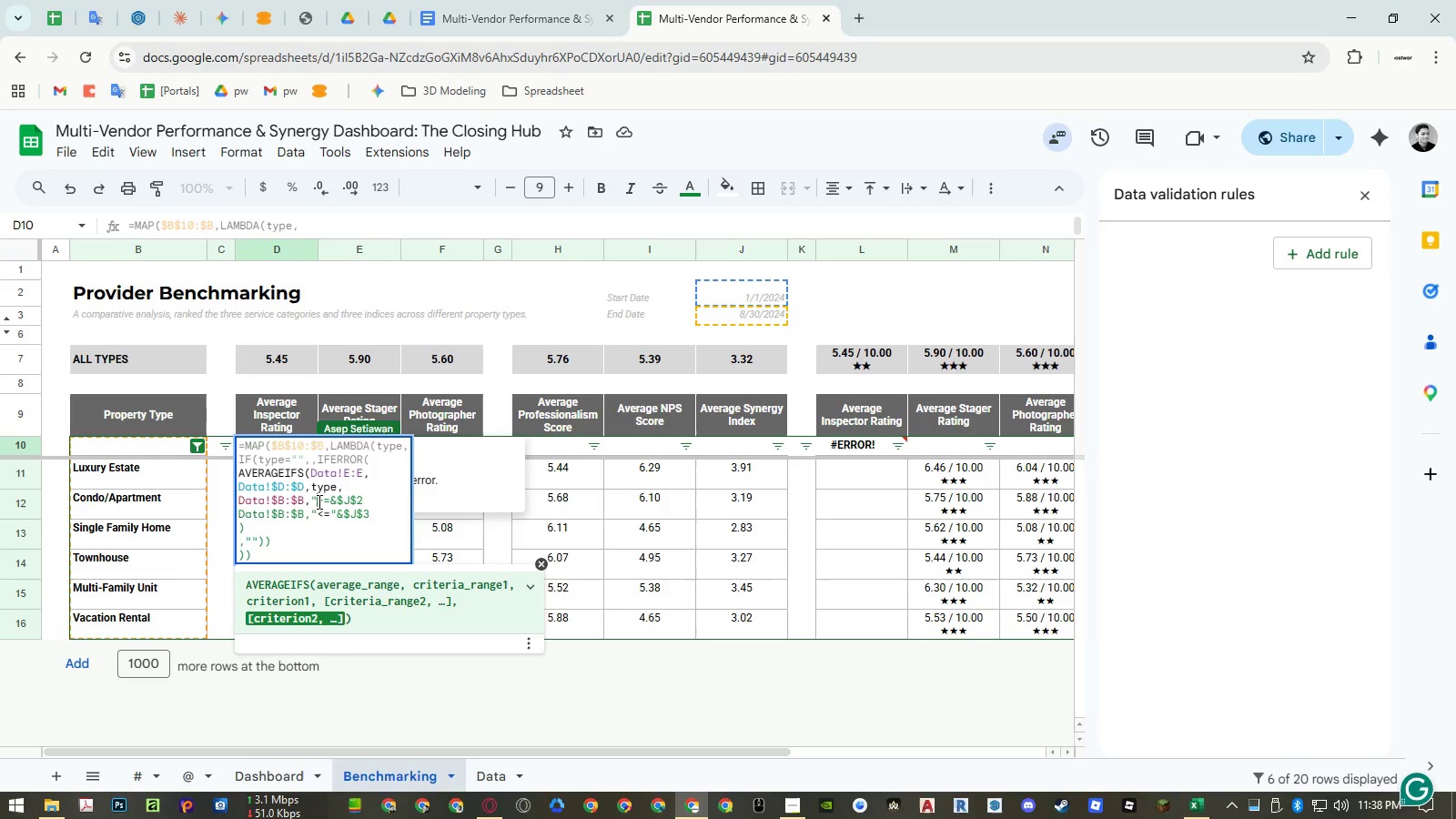 
key(Backspace)
 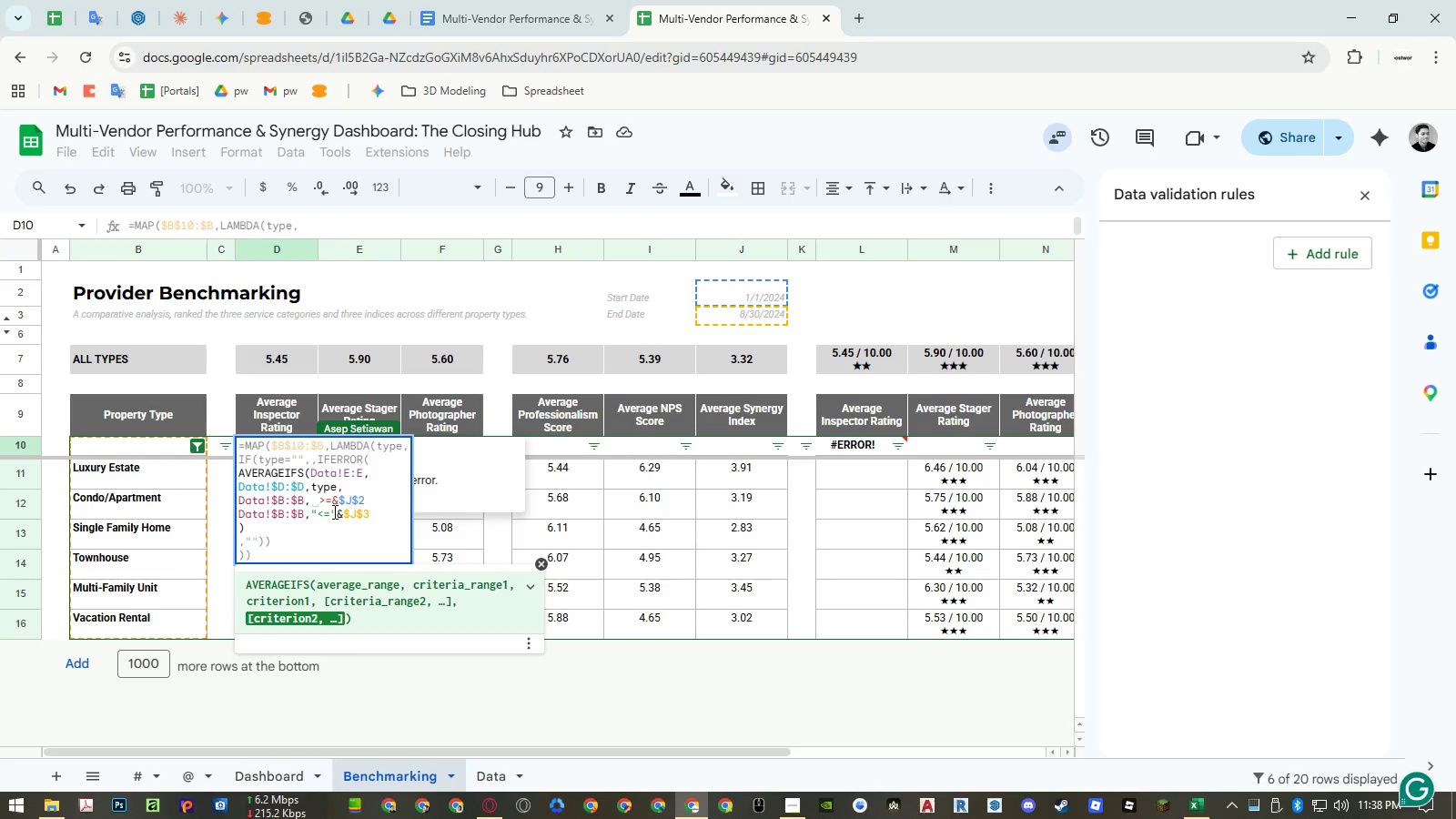 
left_click([336, 511])
 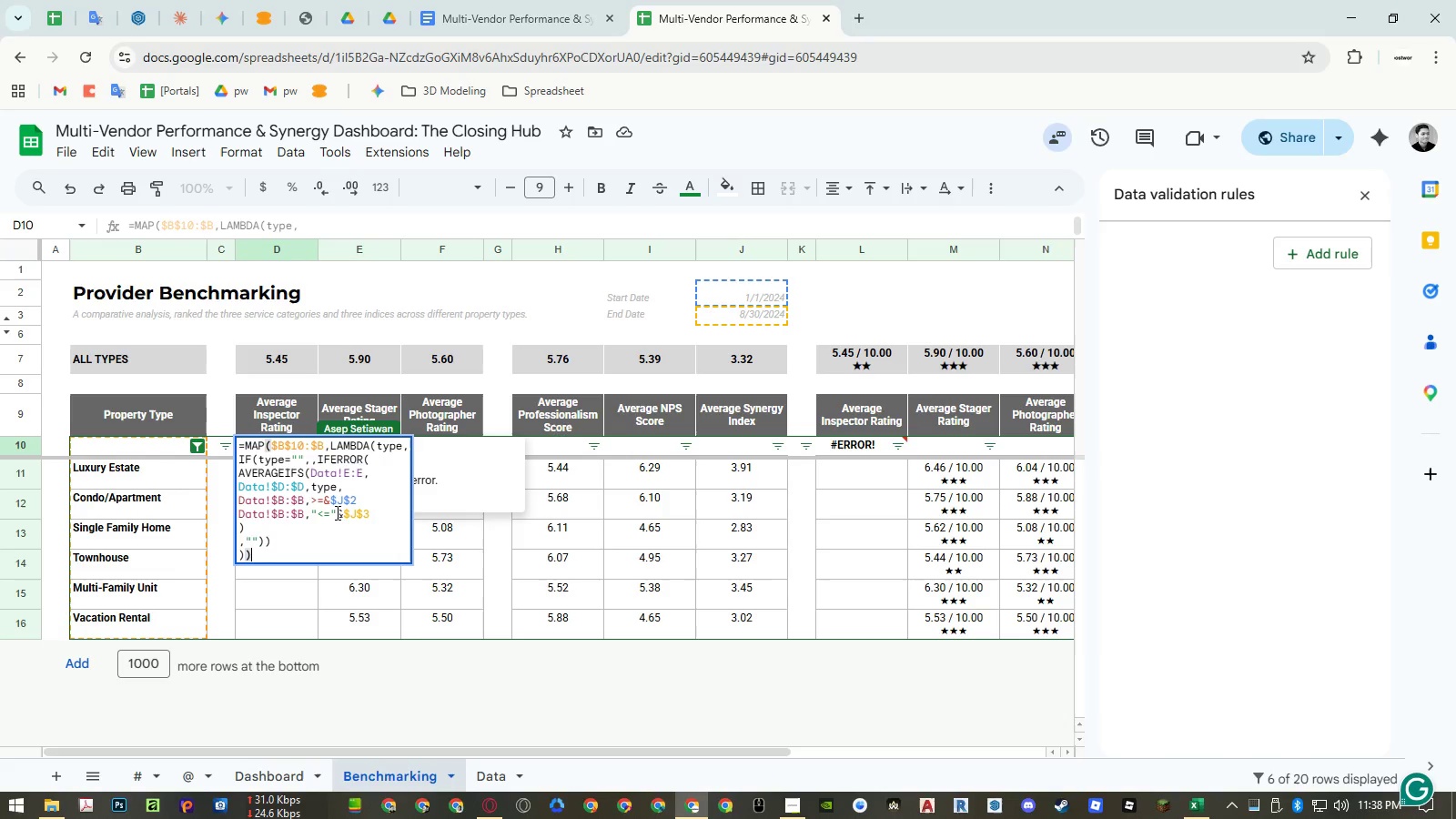 
left_click([342, 513])
 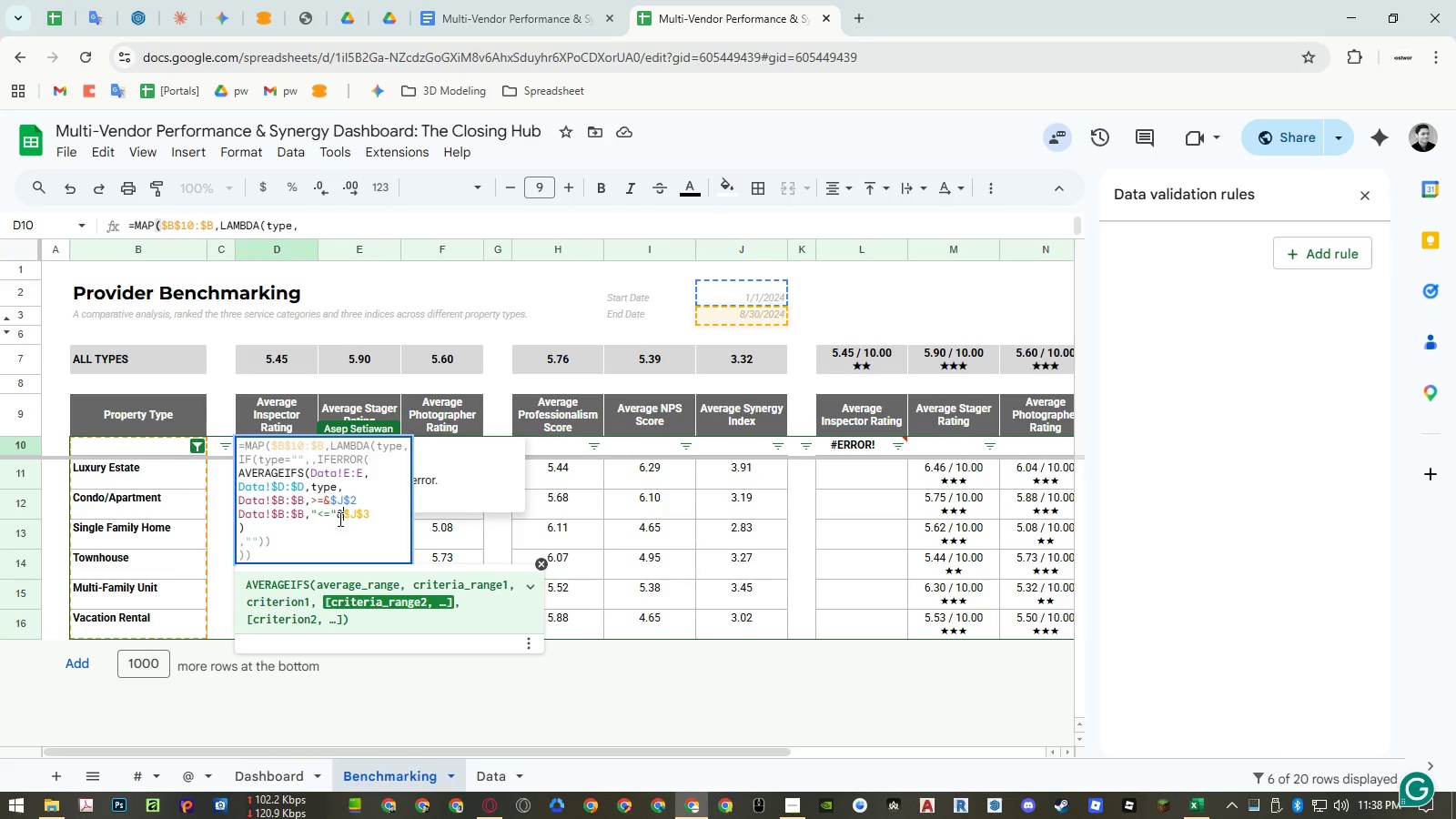 
key(Backspace)
 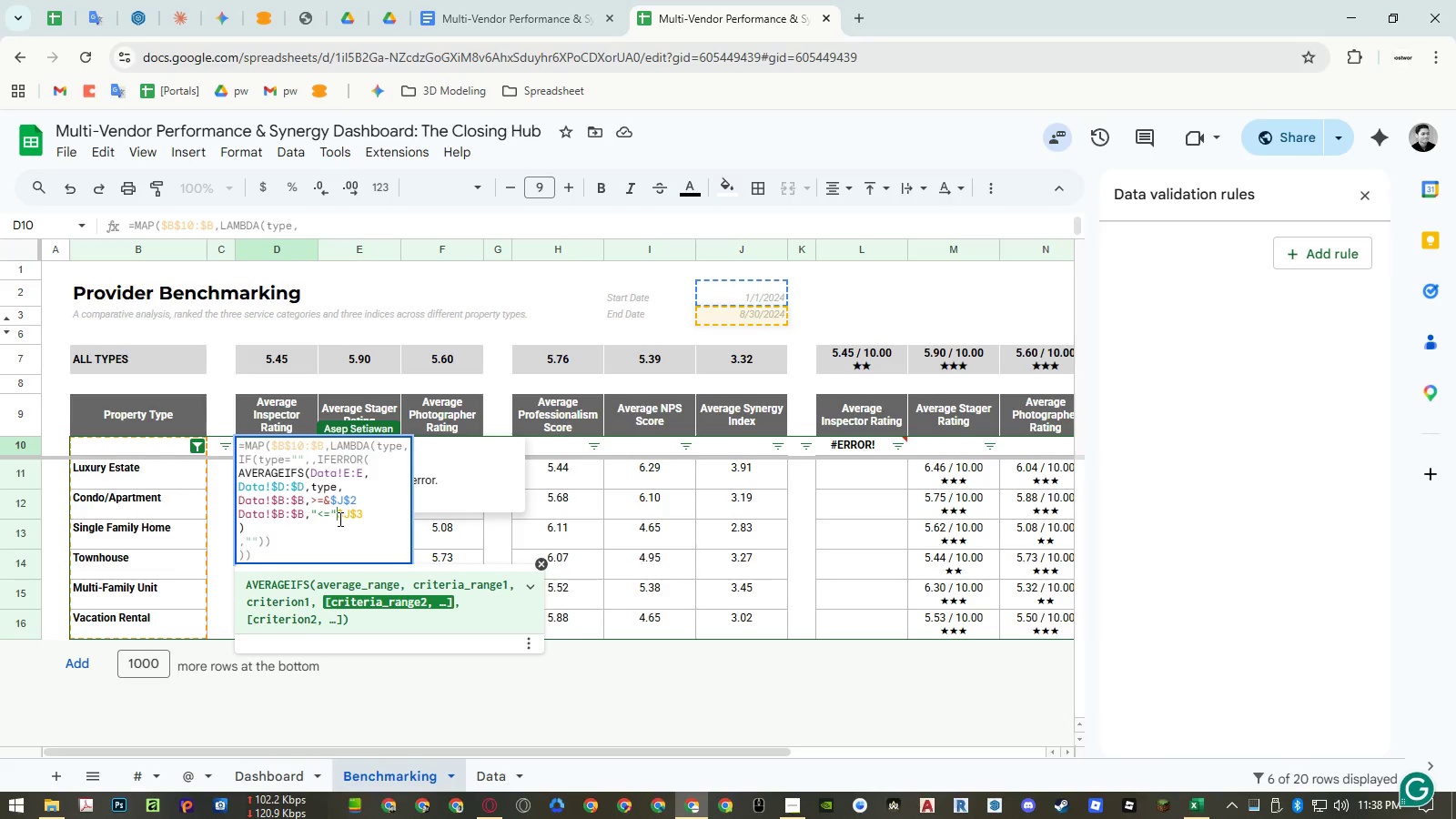 
key(Backspace)
 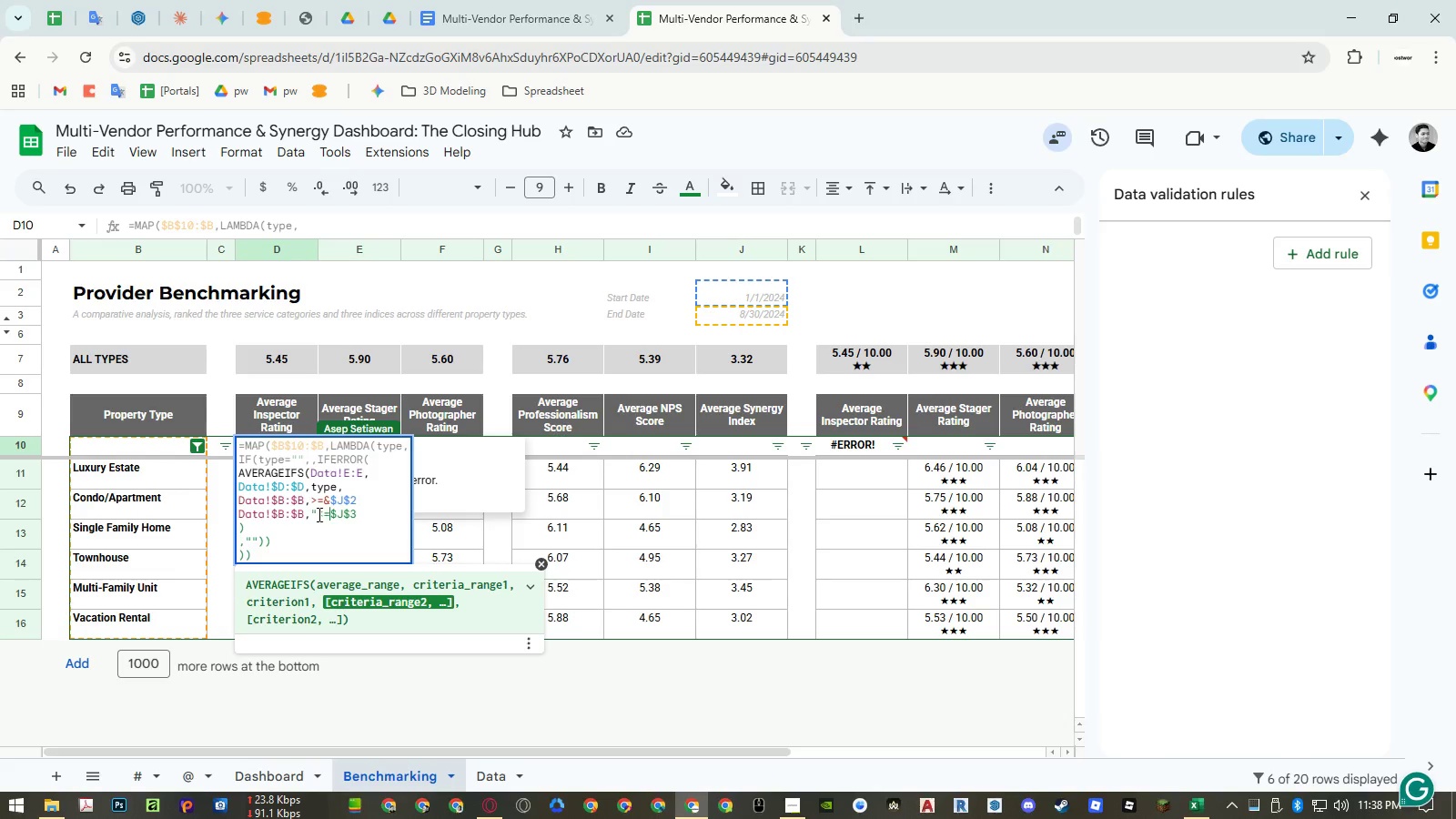 
left_click([318, 514])
 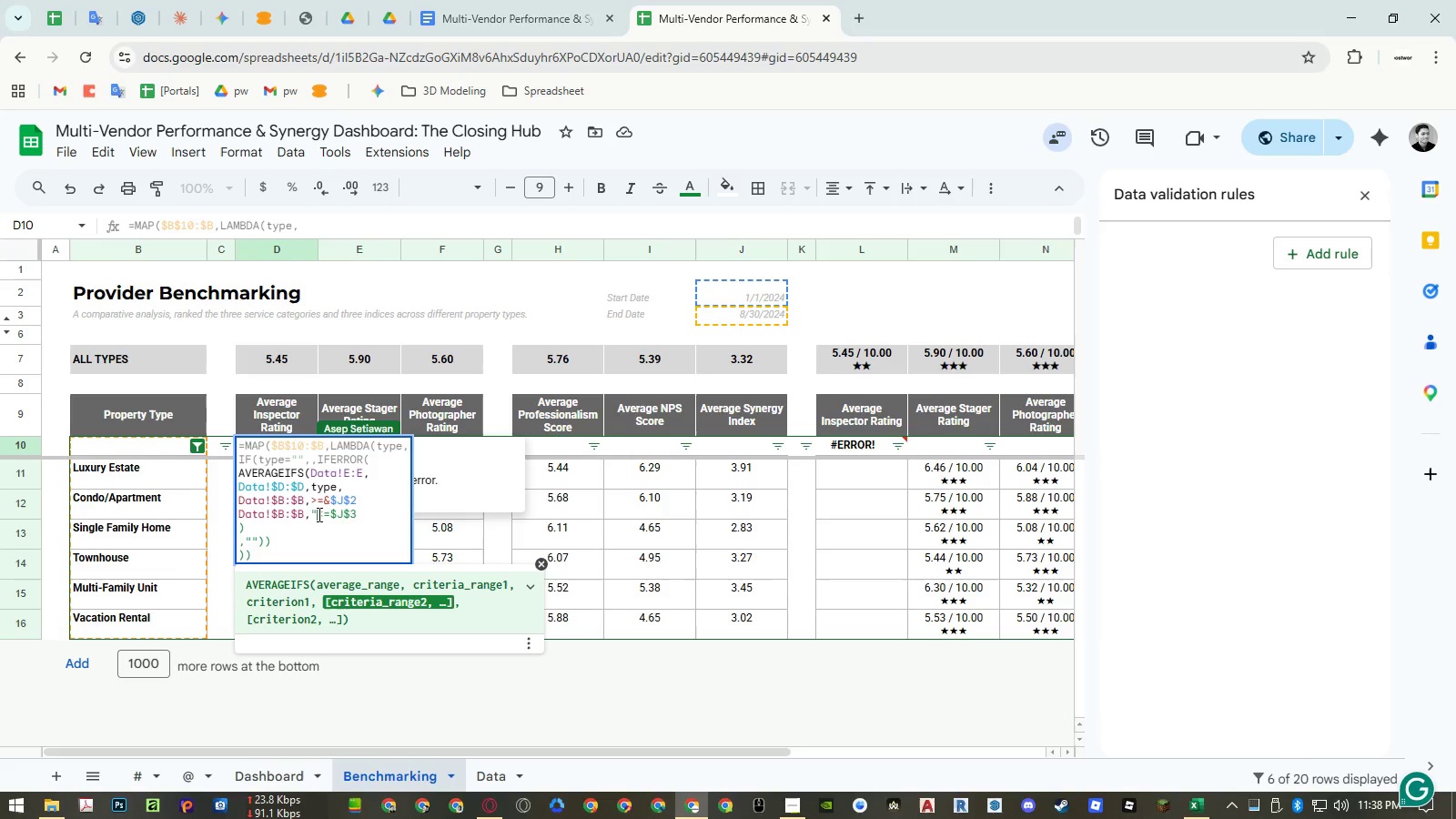 
key(Backspace)
 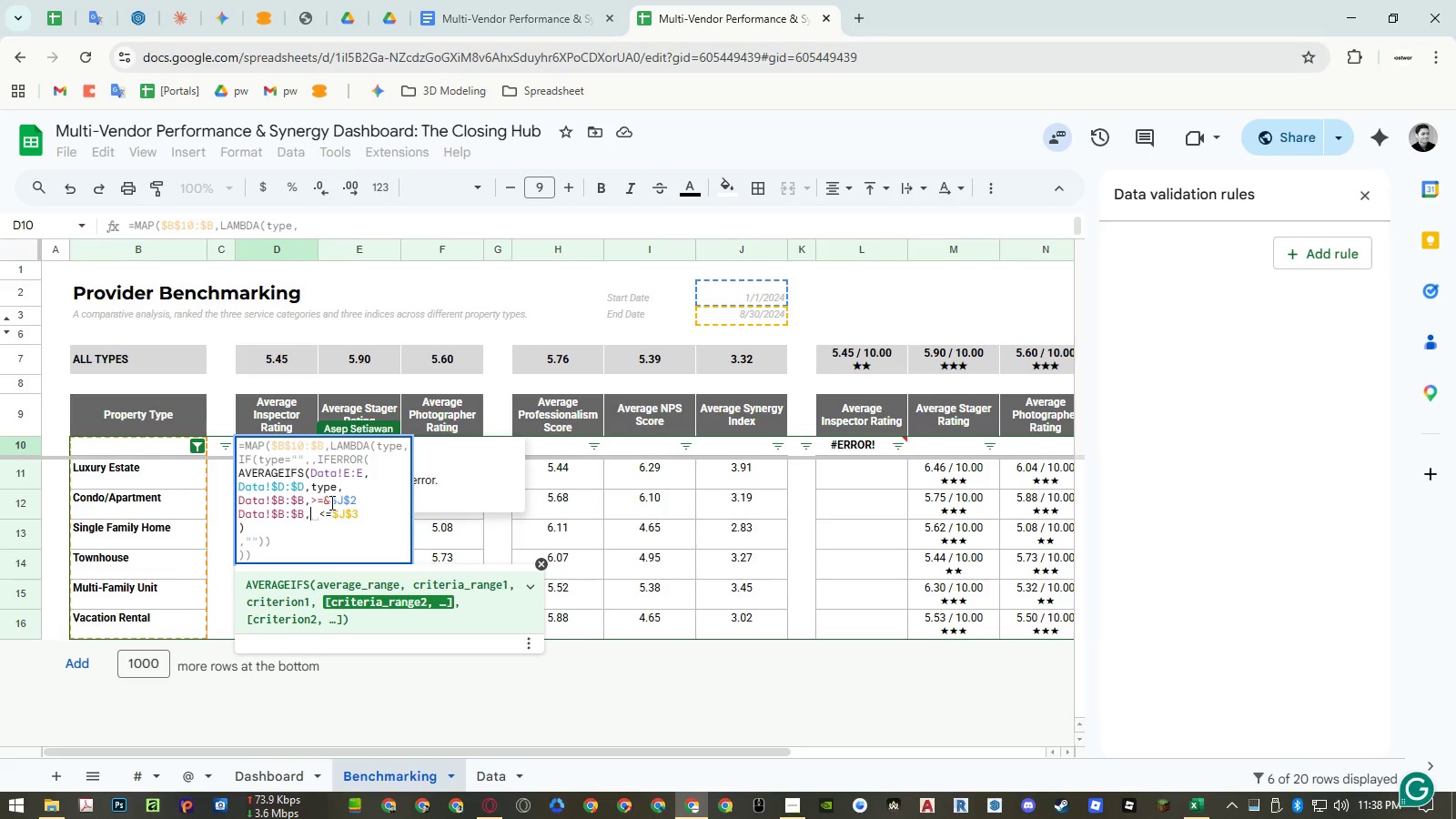 
left_click([329, 502])
 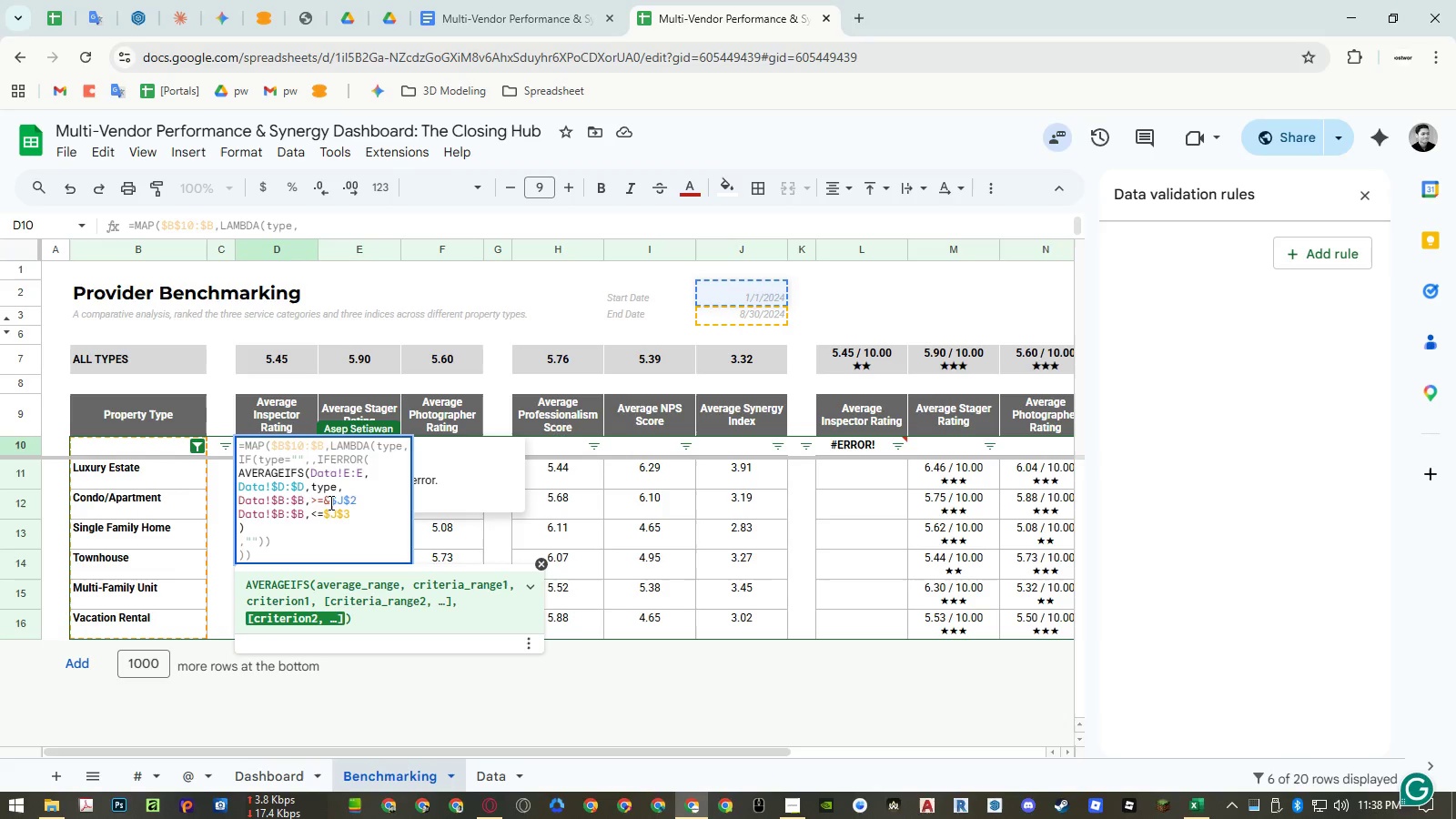 
left_click([329, 500])
 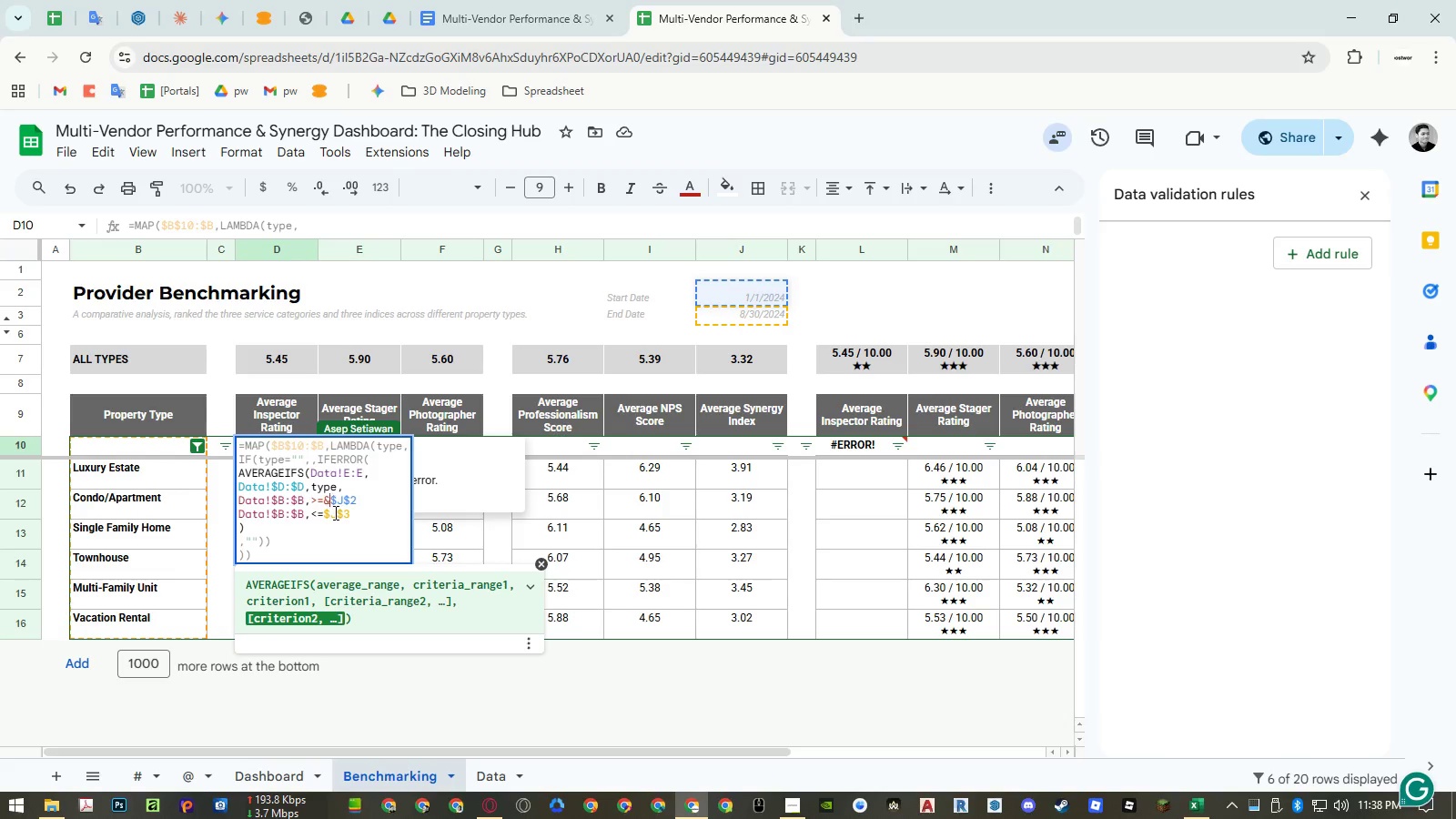 
key(Backspace)
 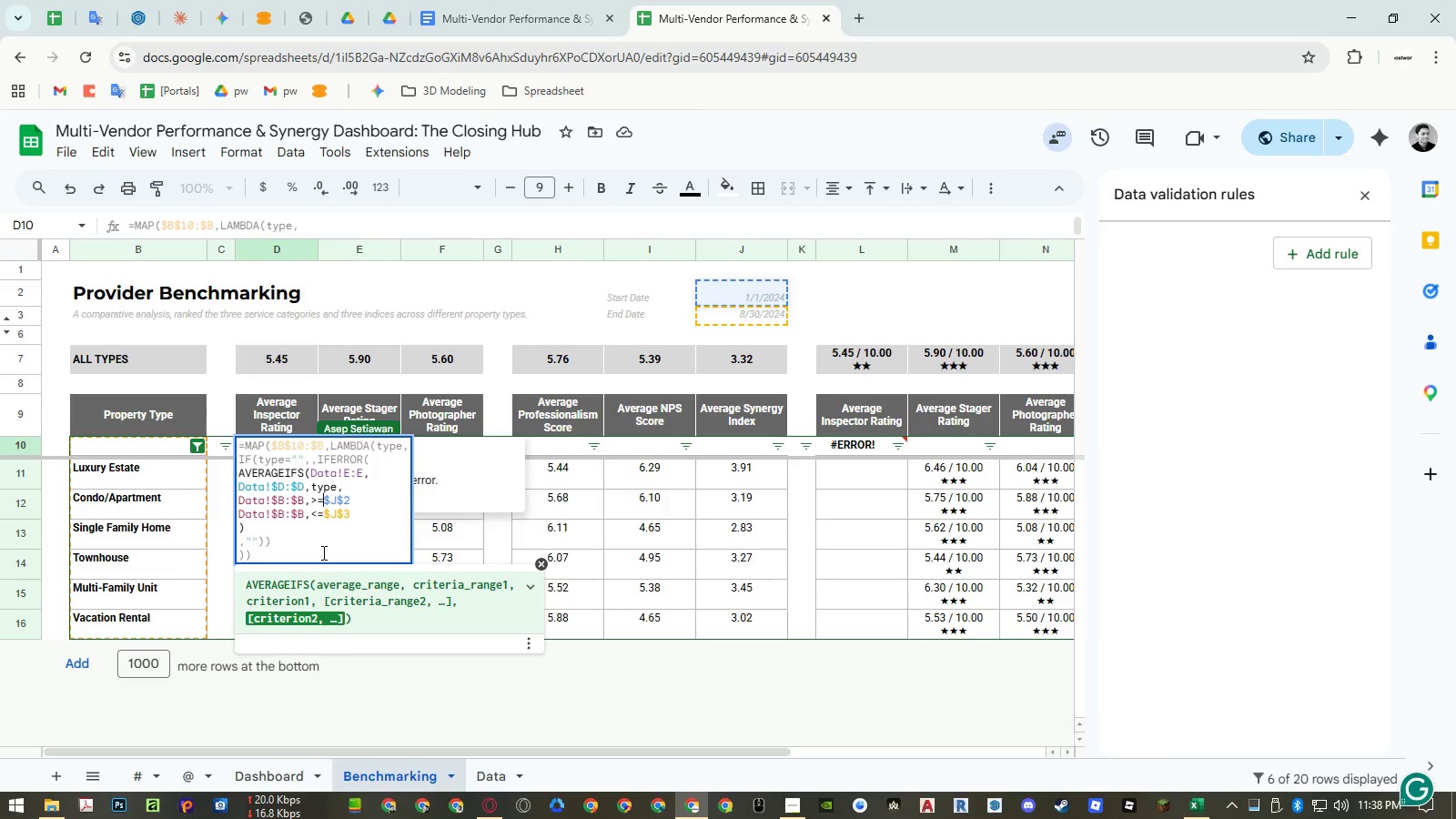 
left_click([322, 552])
 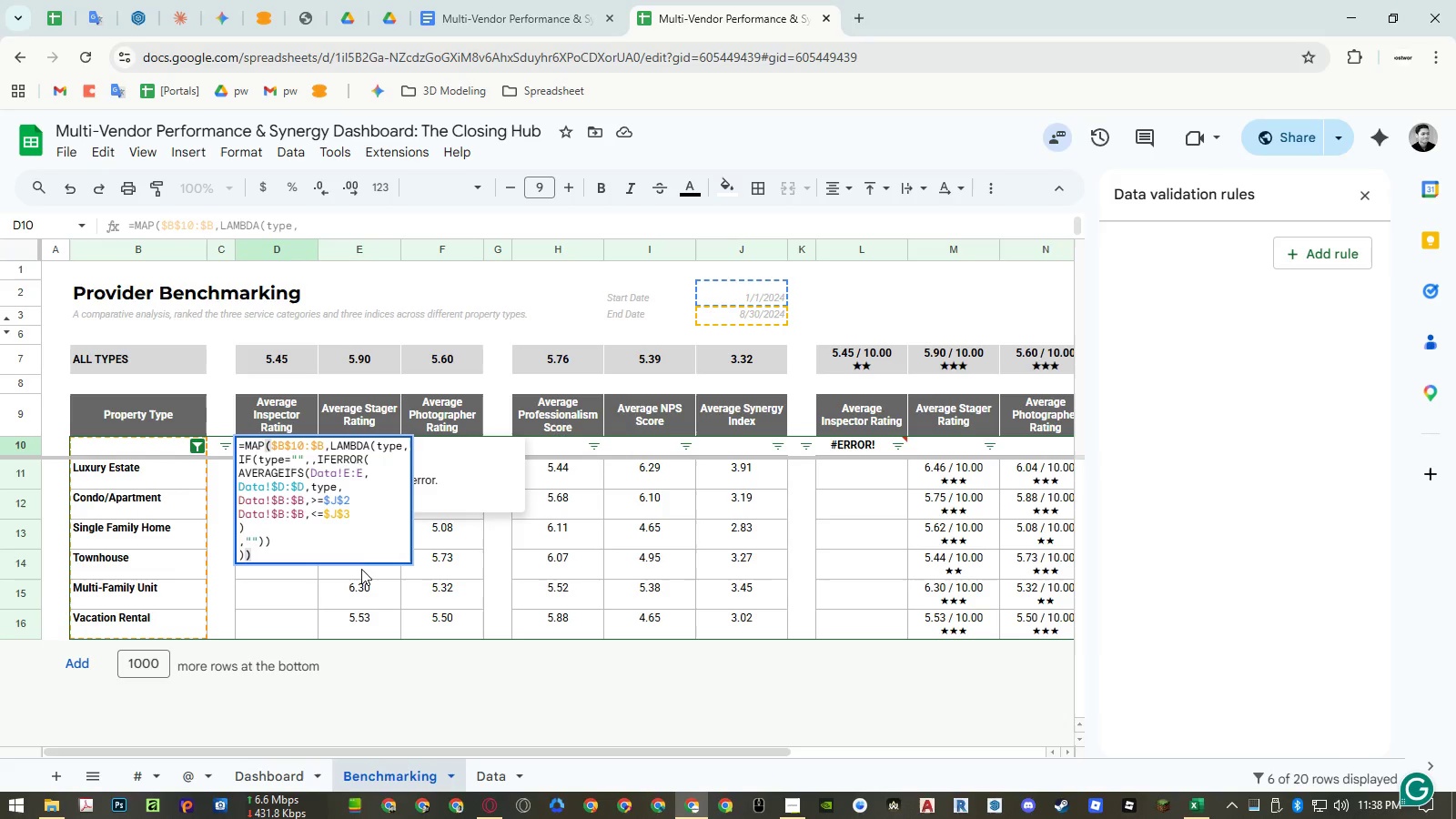 
key(Enter)
 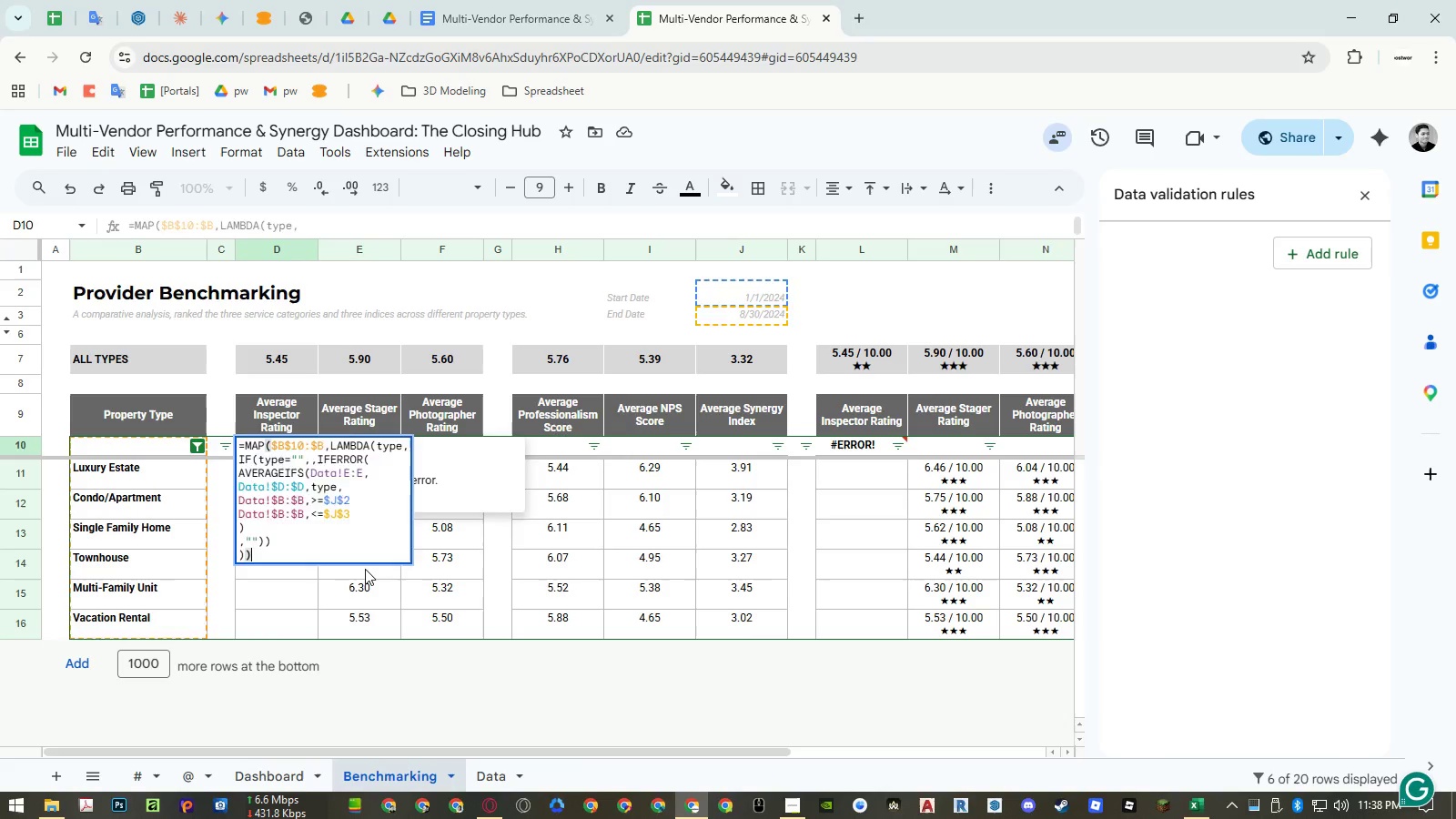 
key(Enter)
 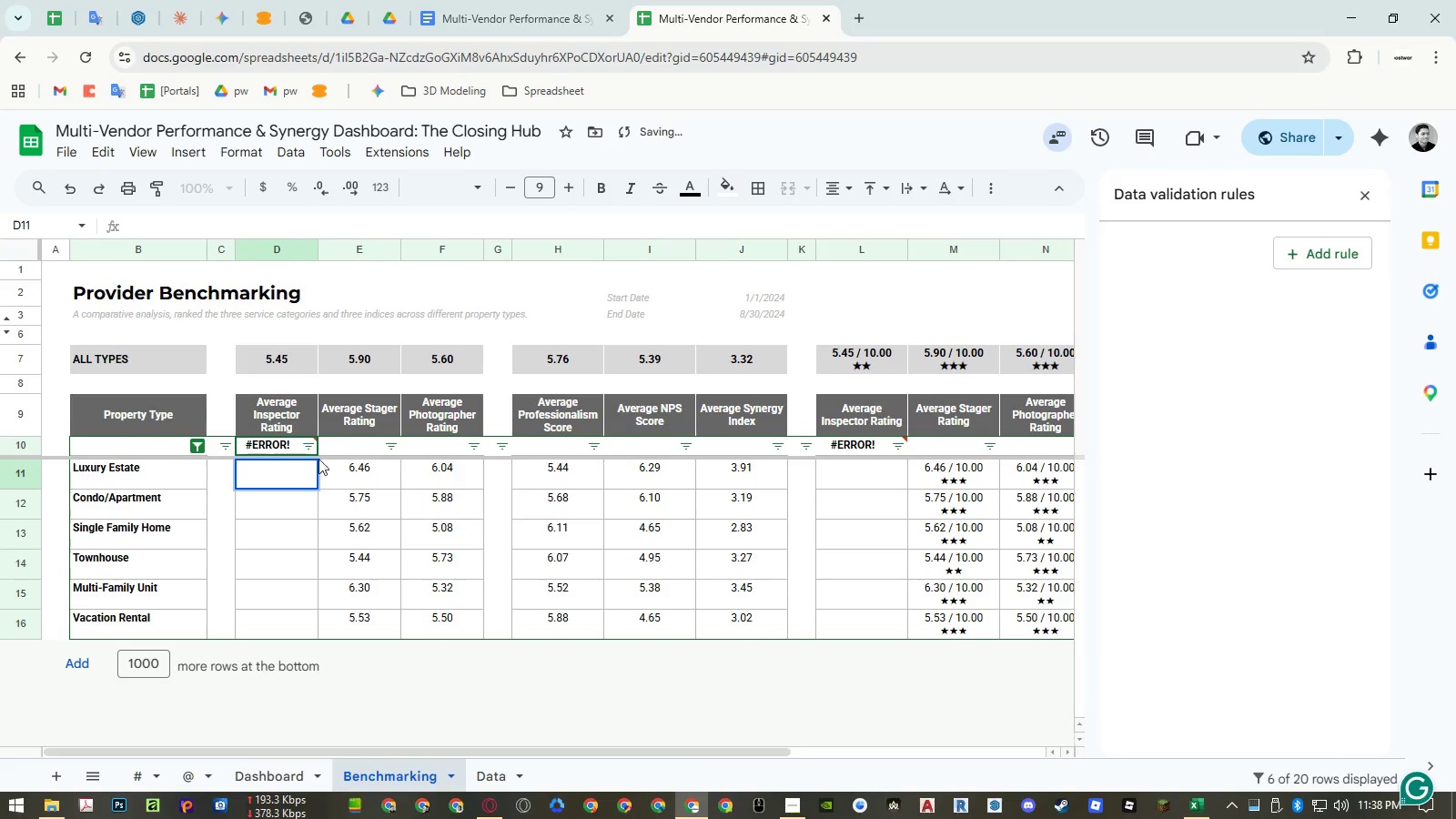 
left_click([288, 447])
 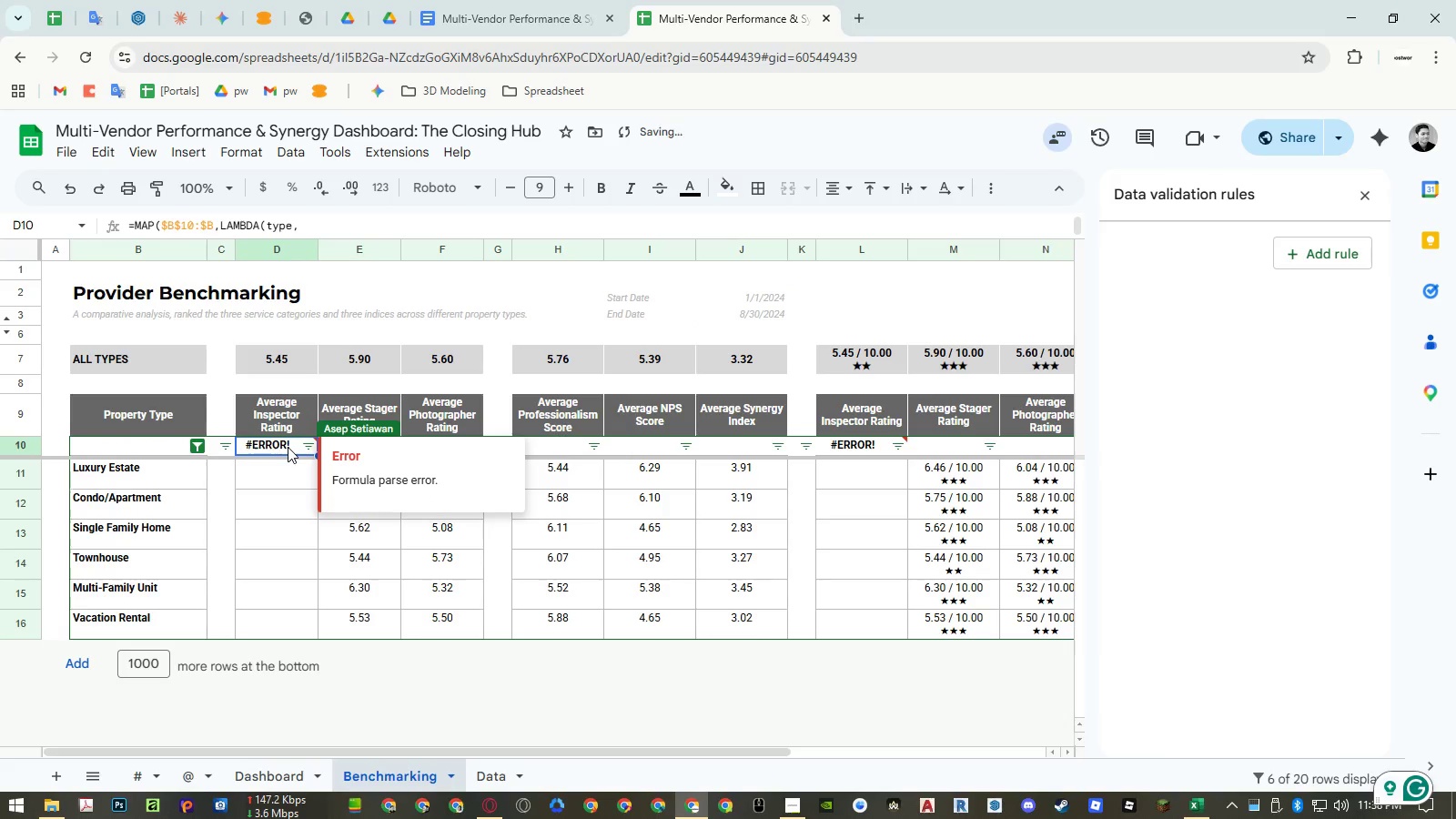 
key(Control+Z)
 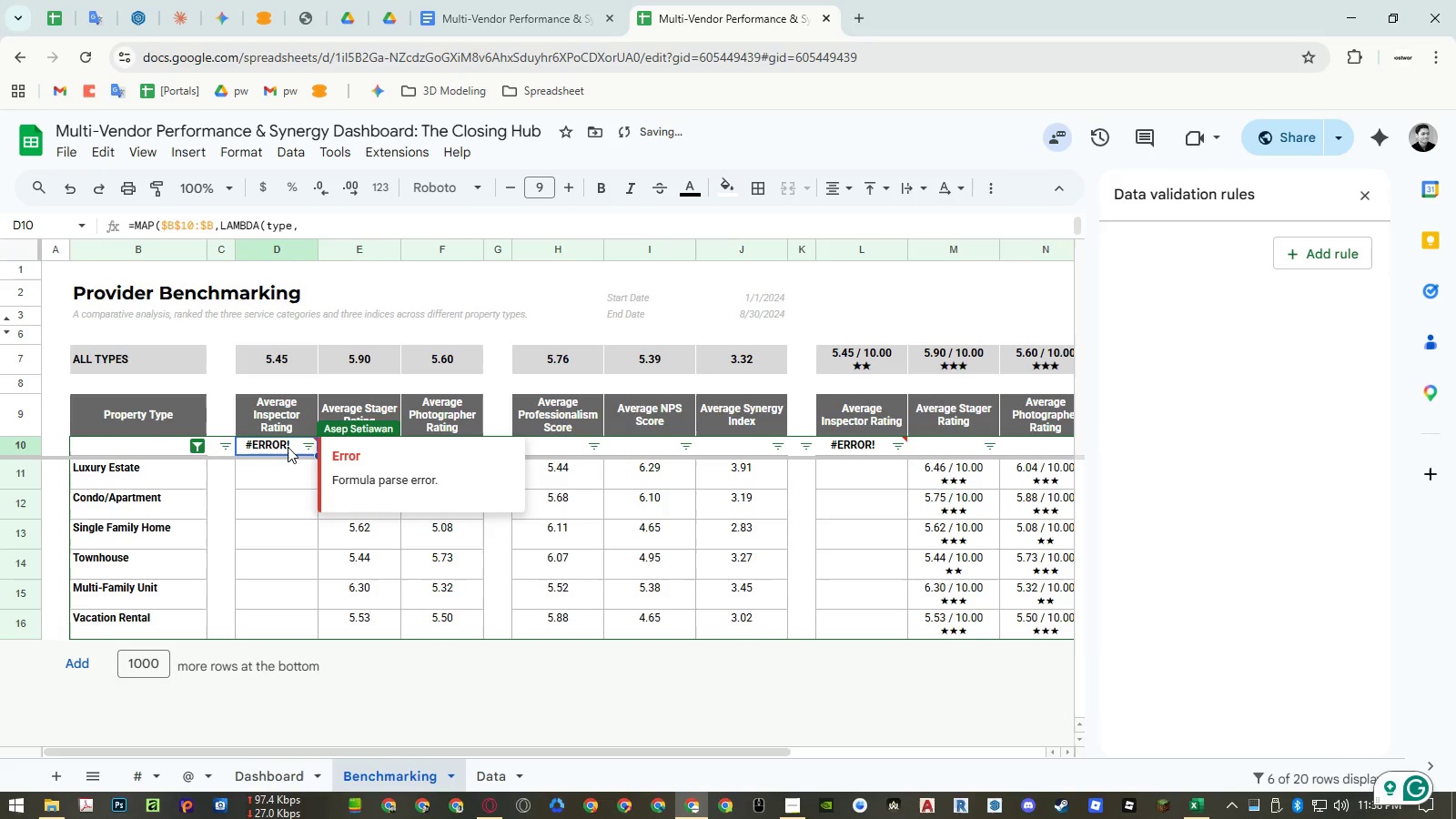 
double_click([288, 447])
 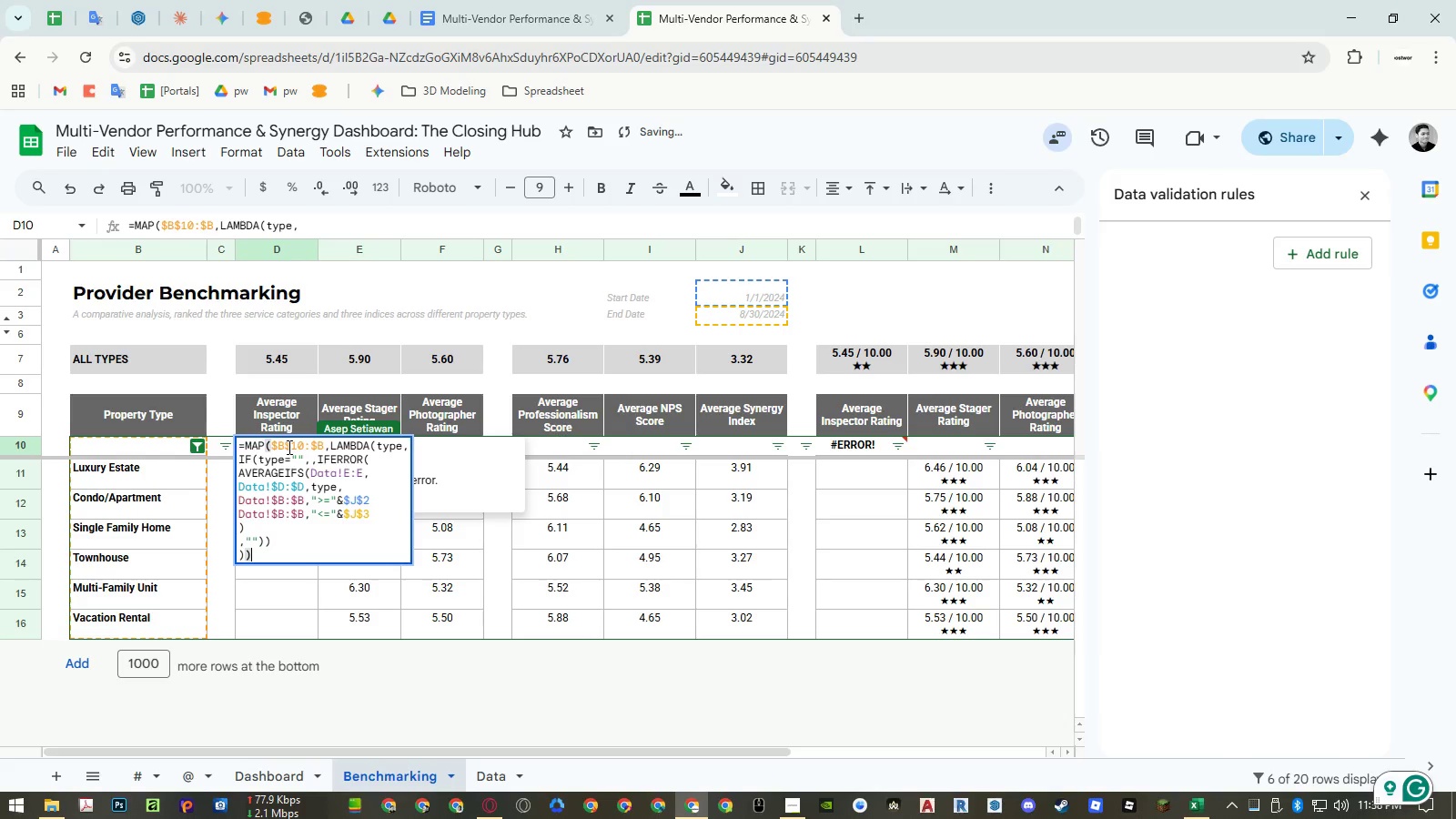 
key(Escape)
 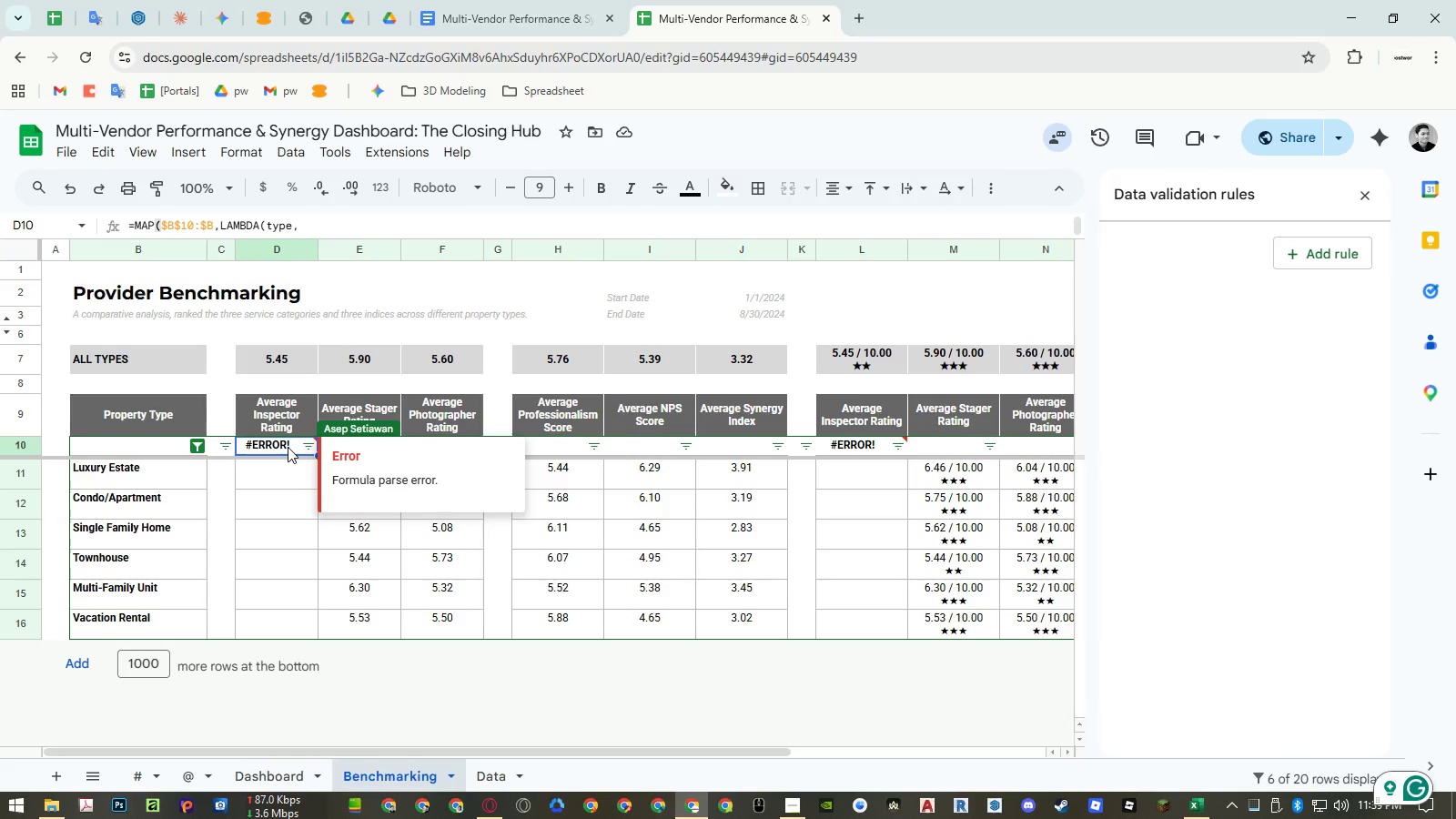 
wait(11.38)
 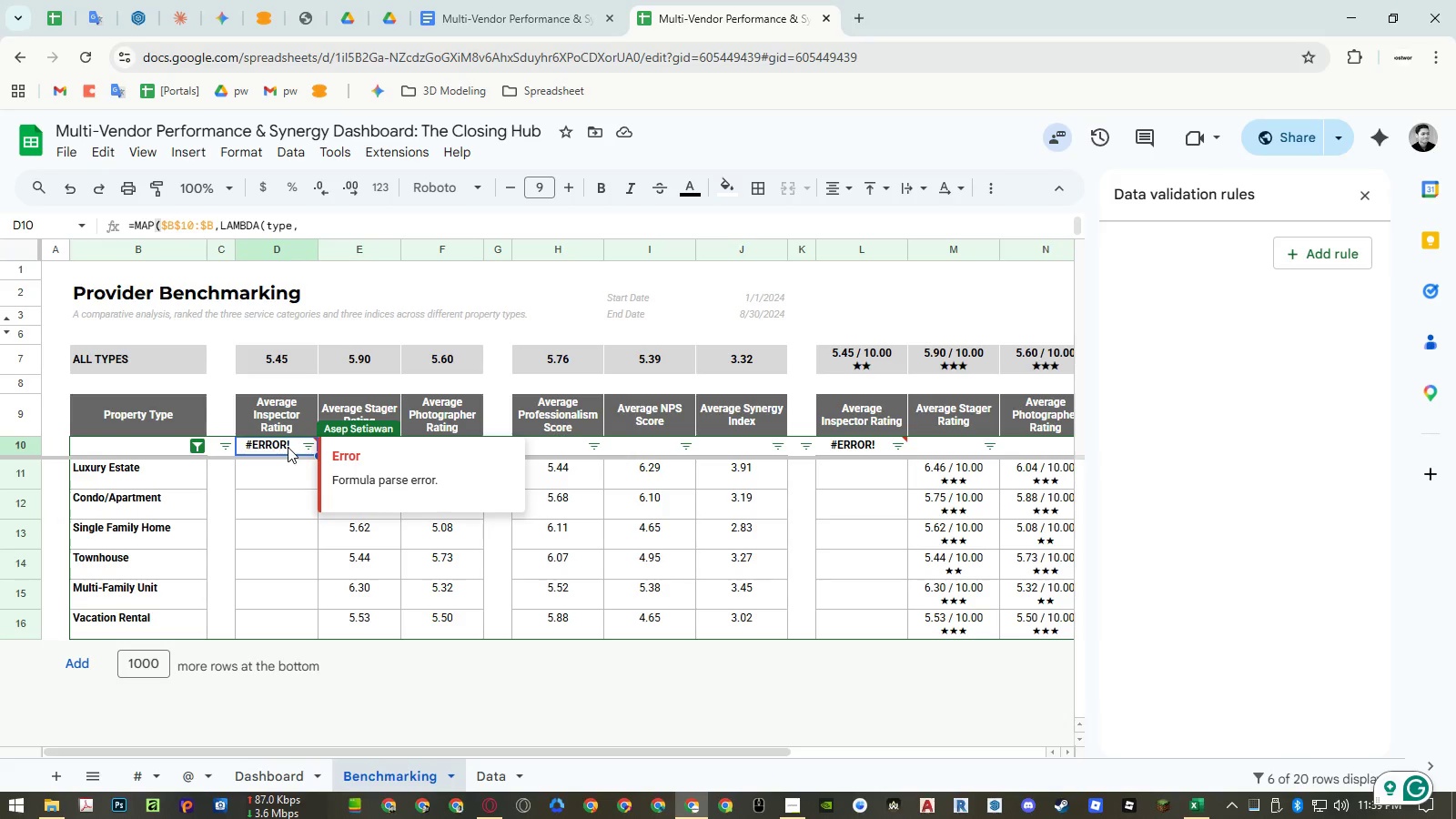 
double_click([288, 447])
 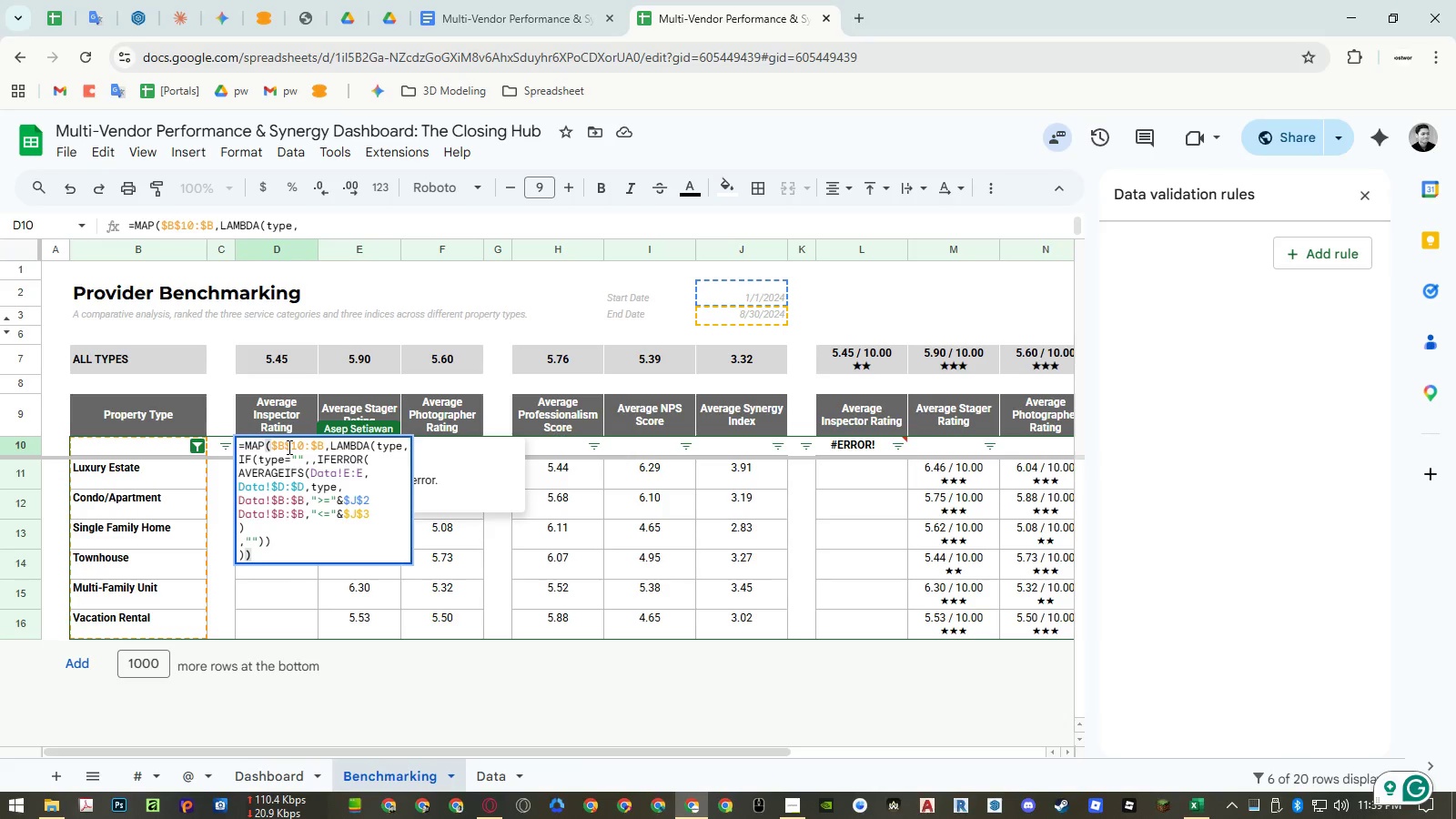 
key(Escape)
 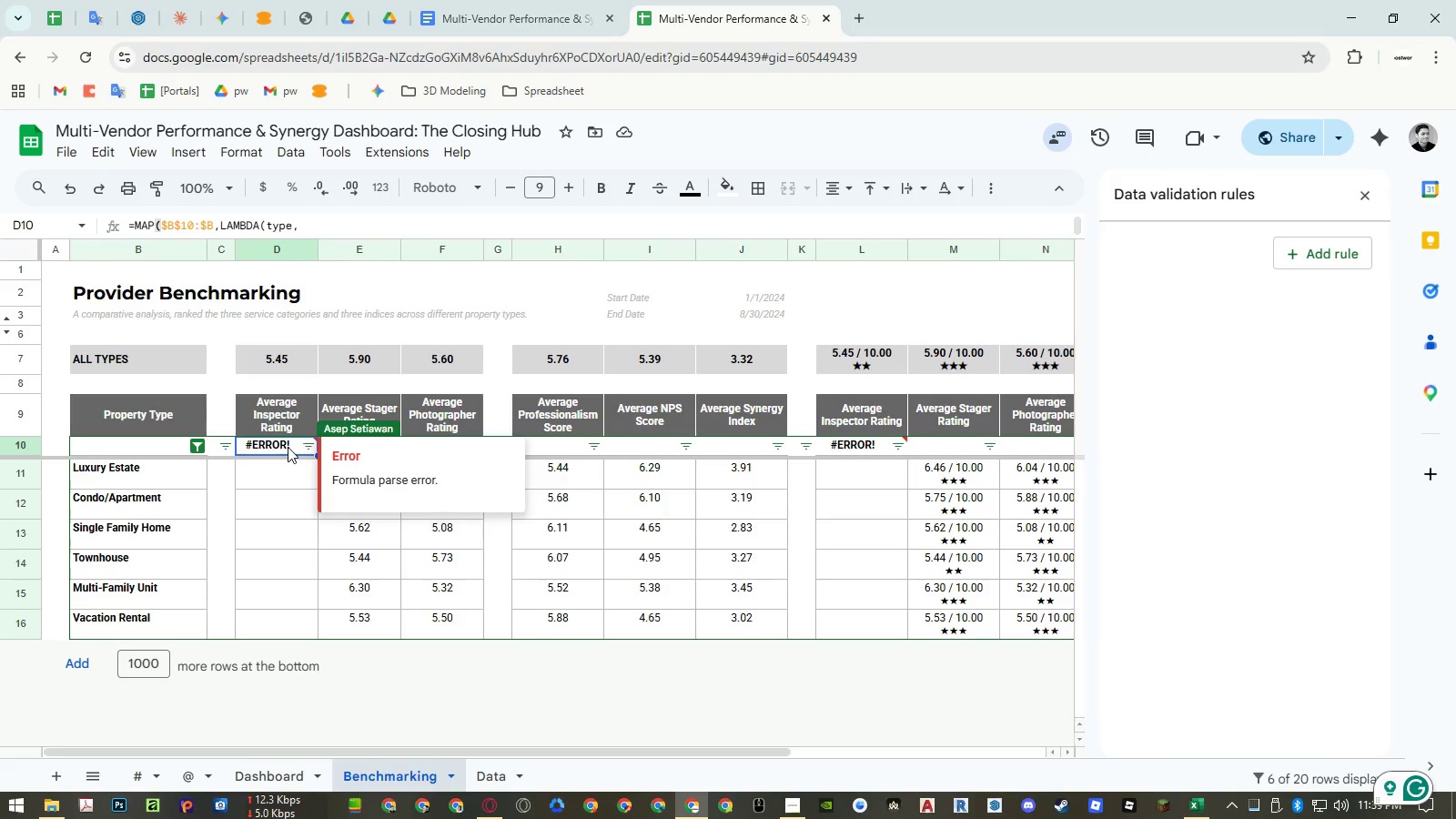 
wait(24.14)
 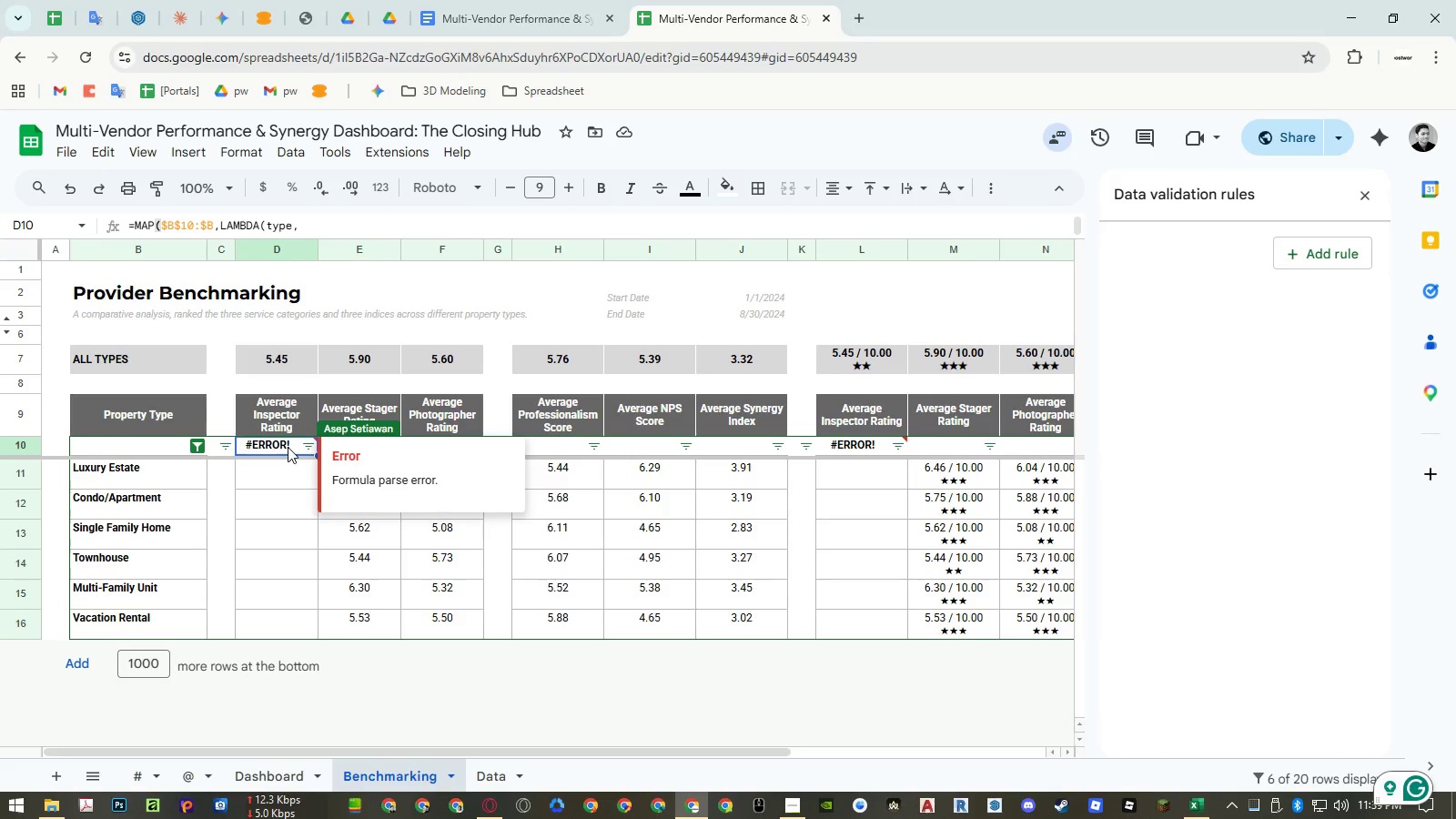 
double_click([255, 441])
 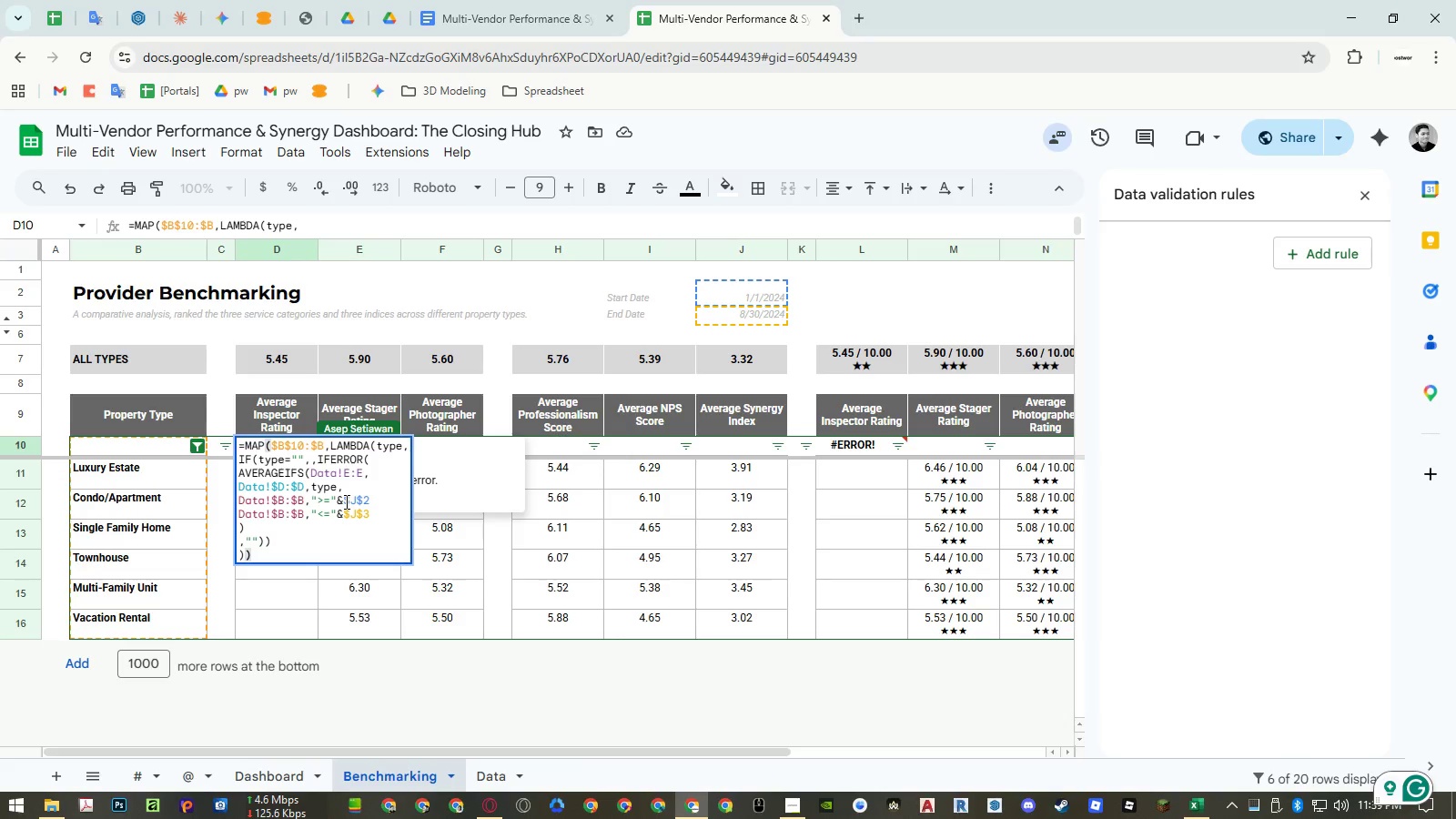 
left_click([345, 501])
 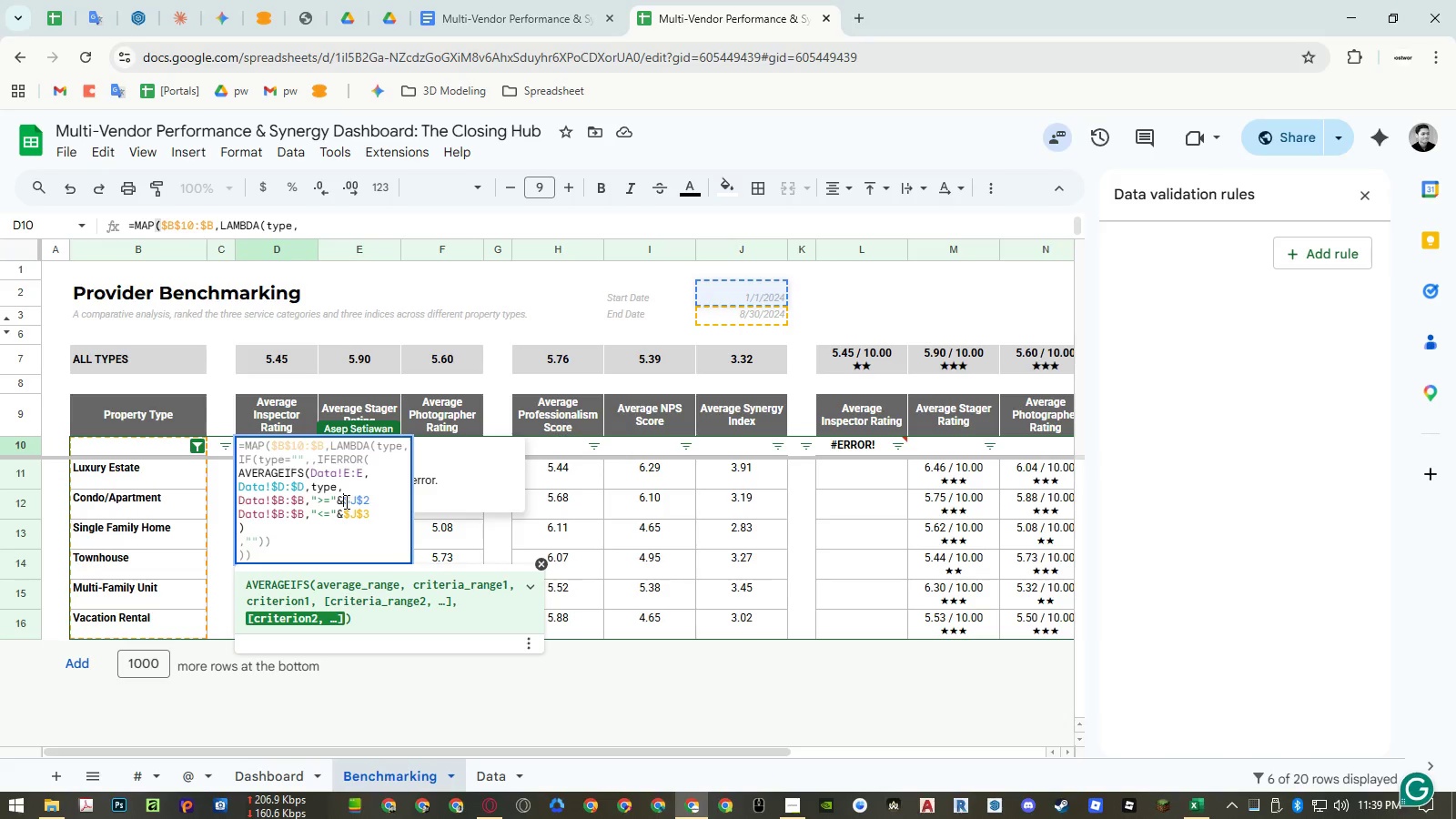 
key(Space)
 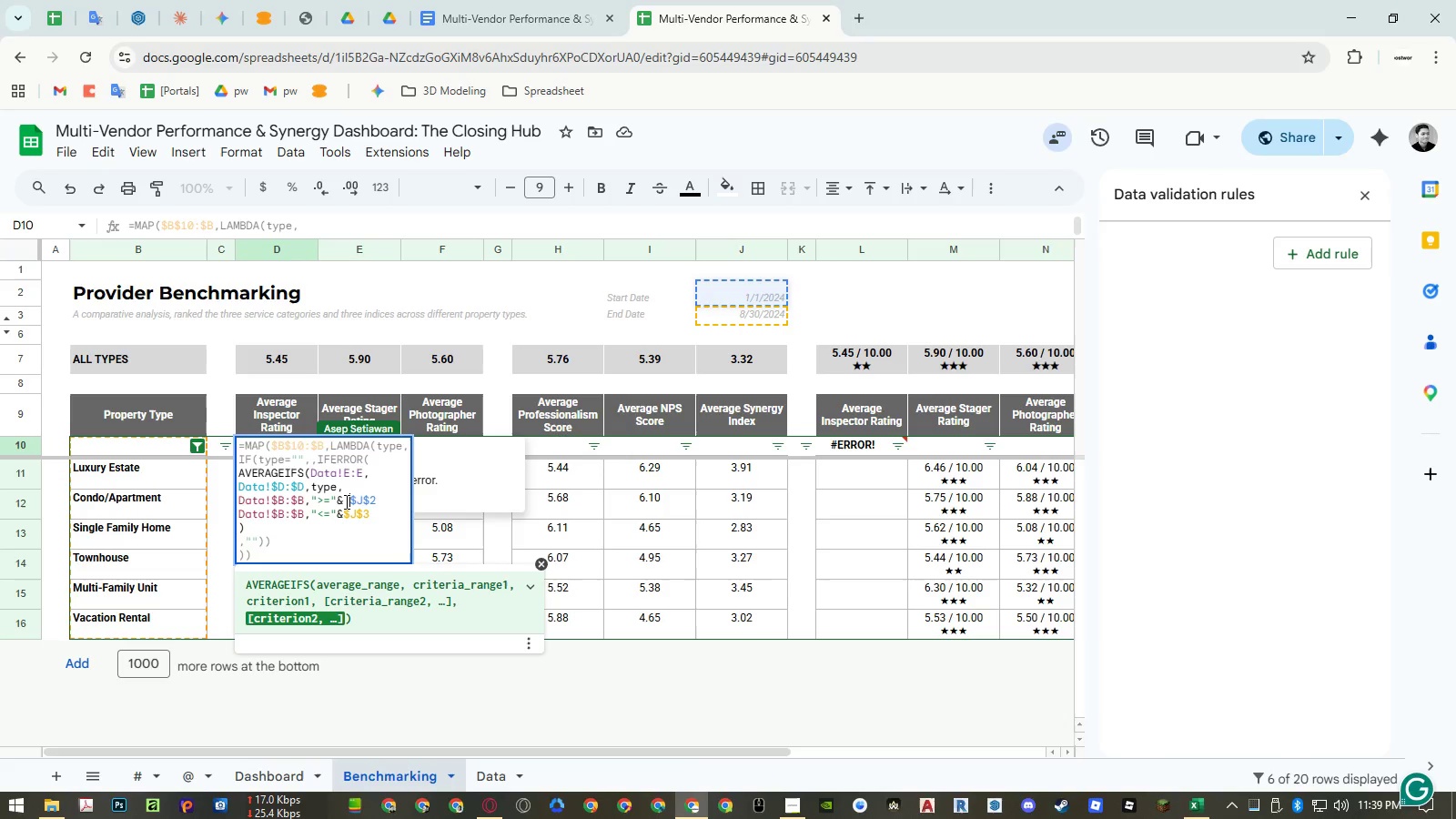 
key(ArrowLeft)
 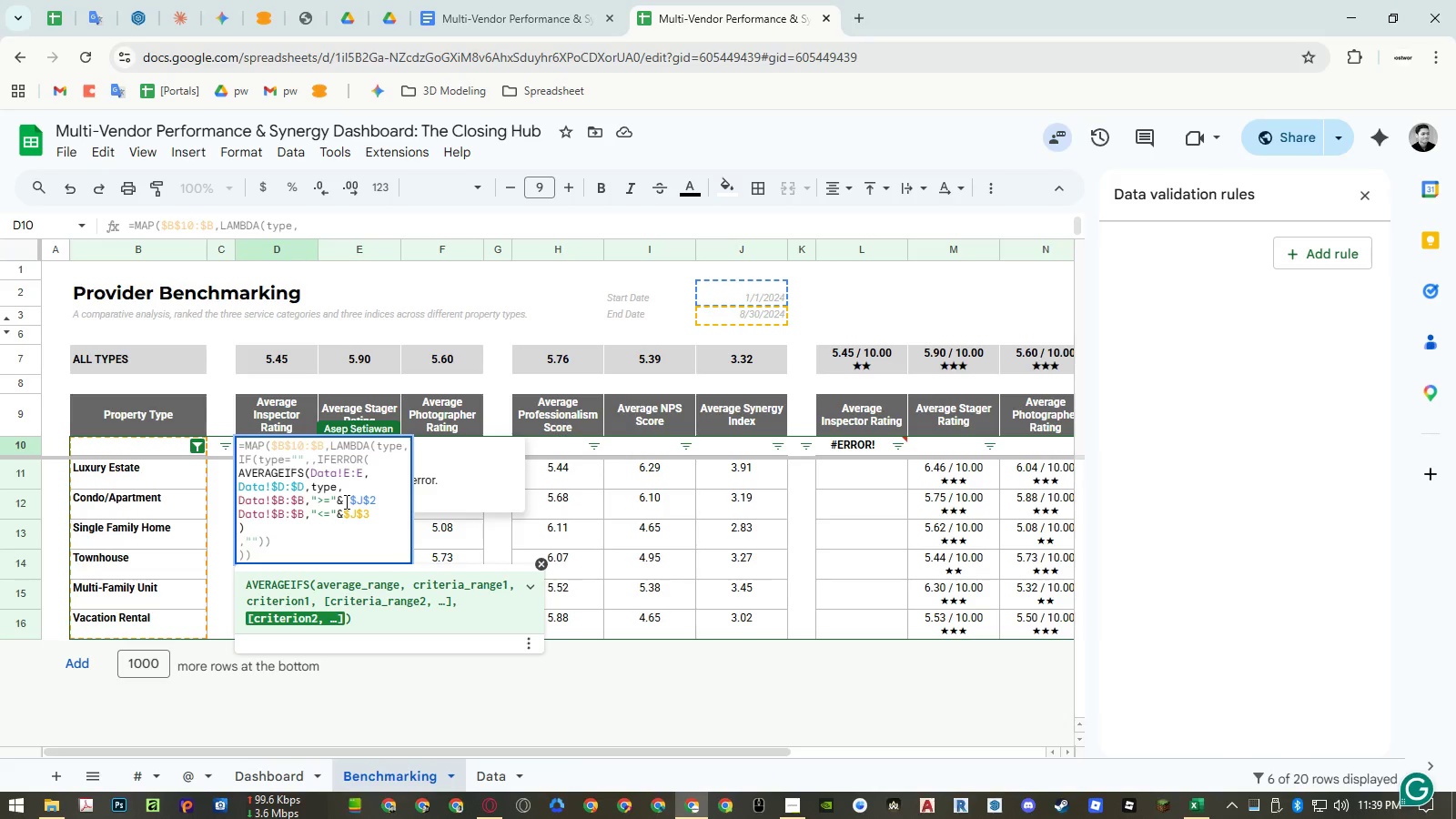 
type(val;u)
key(Backspace)
key(Backspace)
type(e)
key(Backspace)
type(u)
 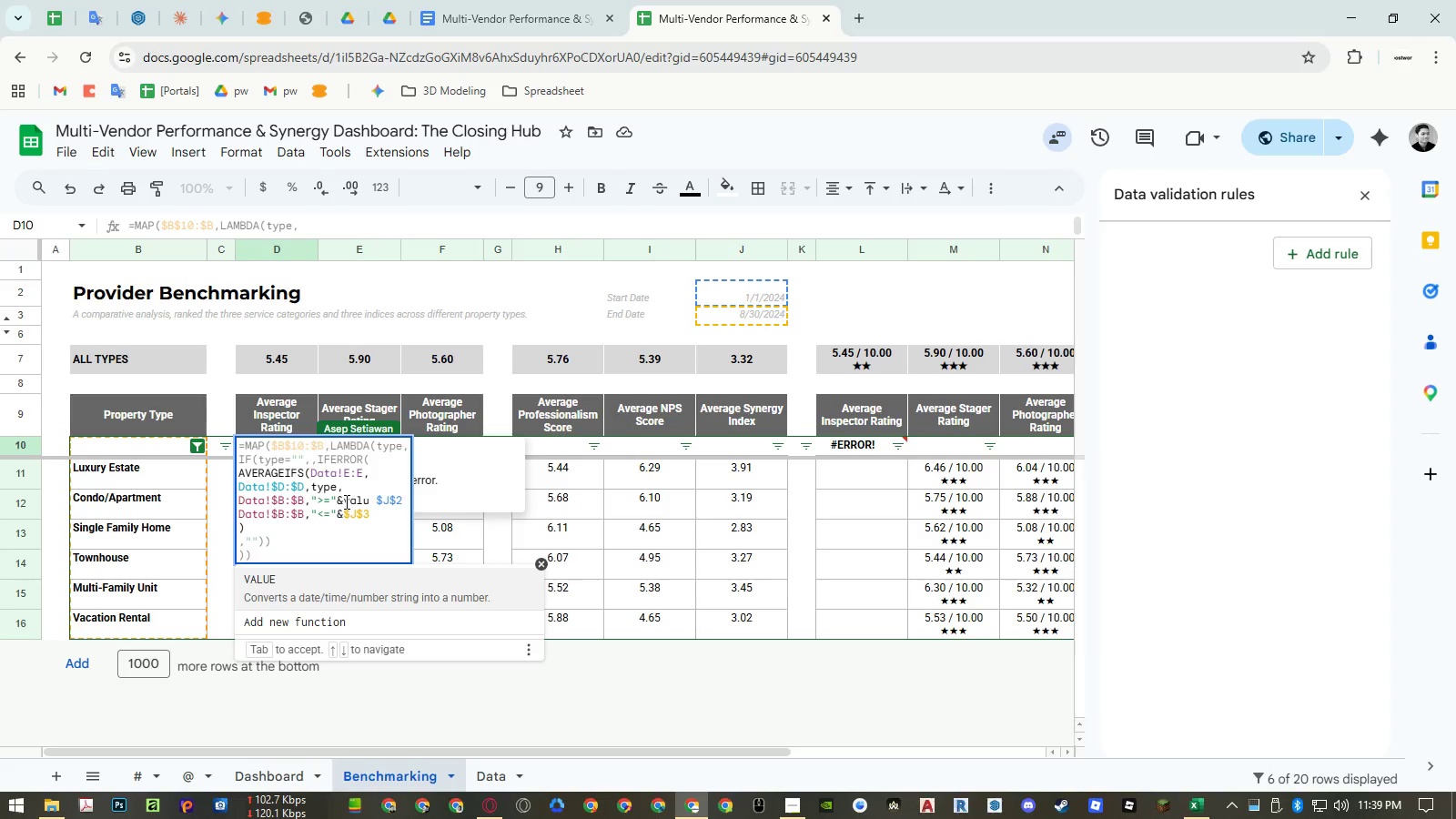 
key(Enter)
 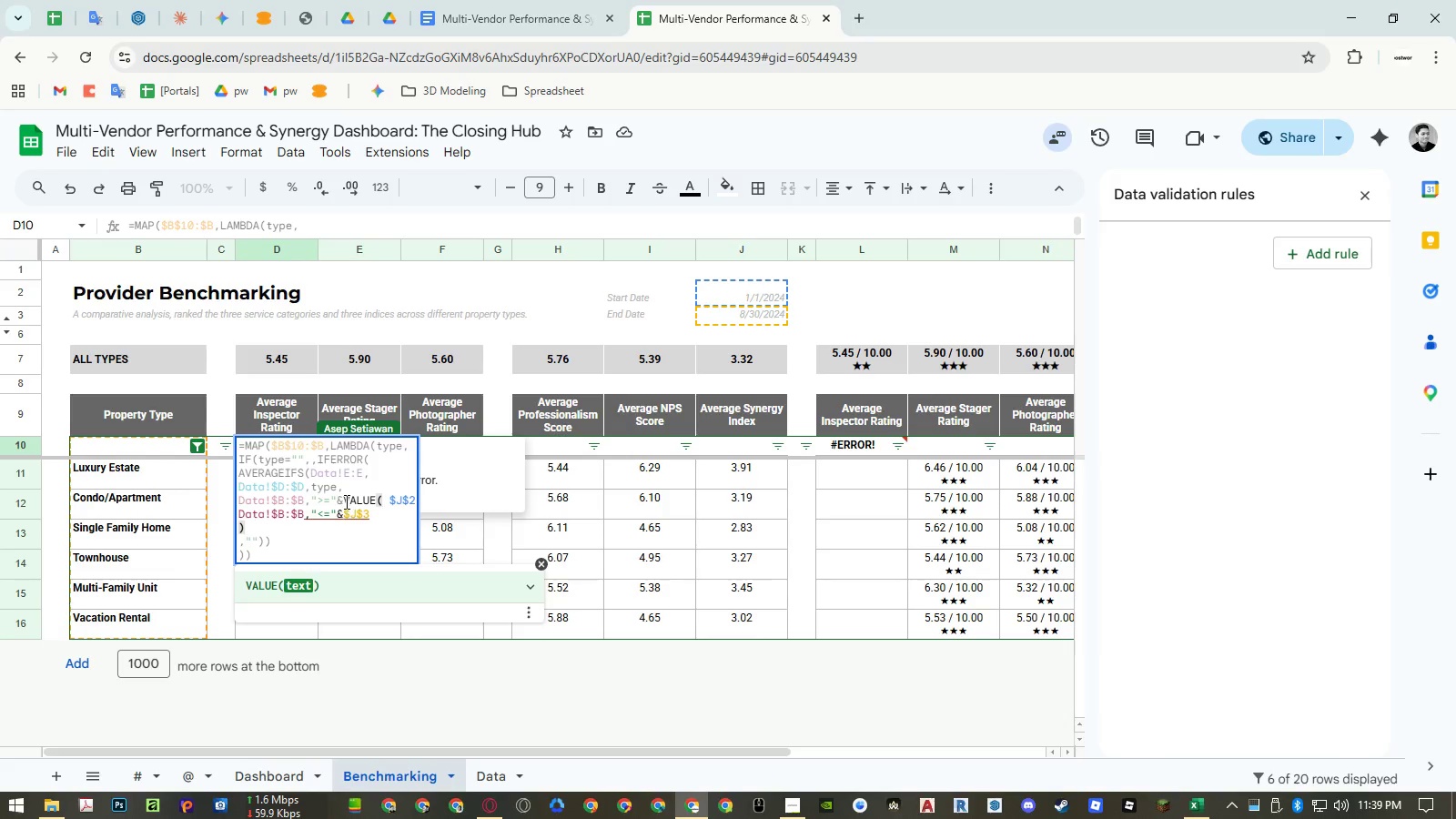 
key(Delete)
 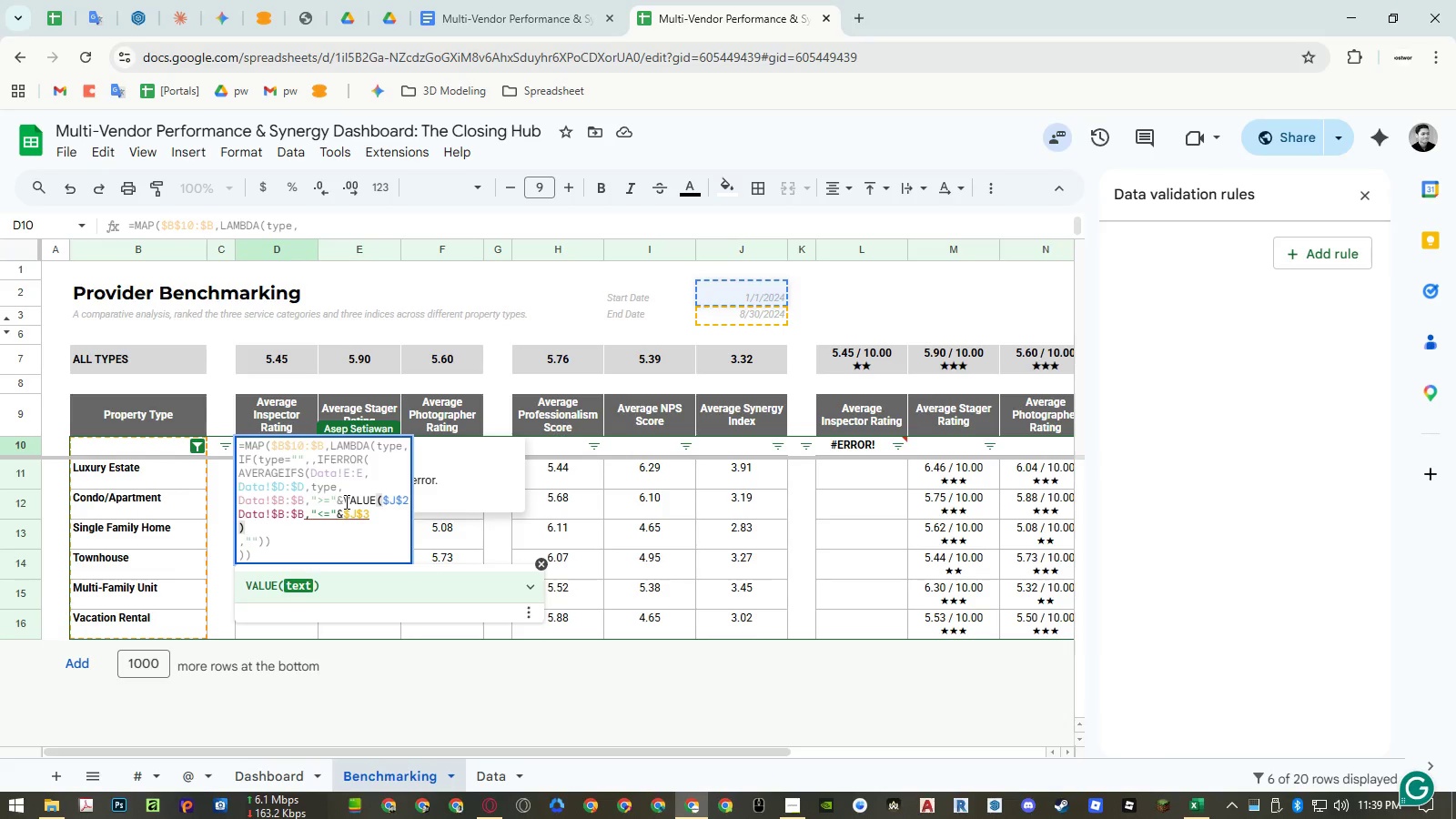 
key(Control+Shift+ArrowLeft)
 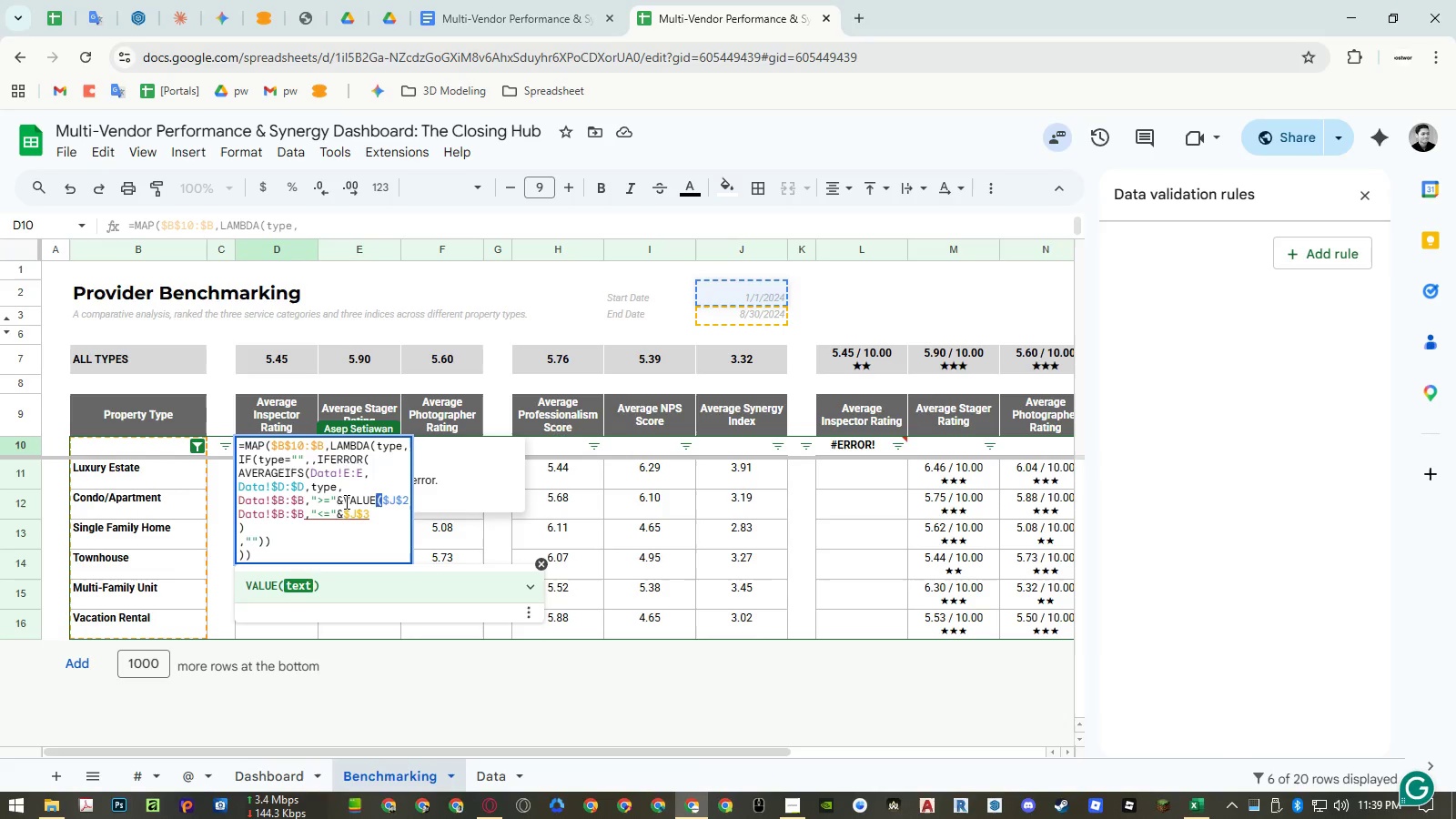 
key(Control+Shift+ArrowLeft)
 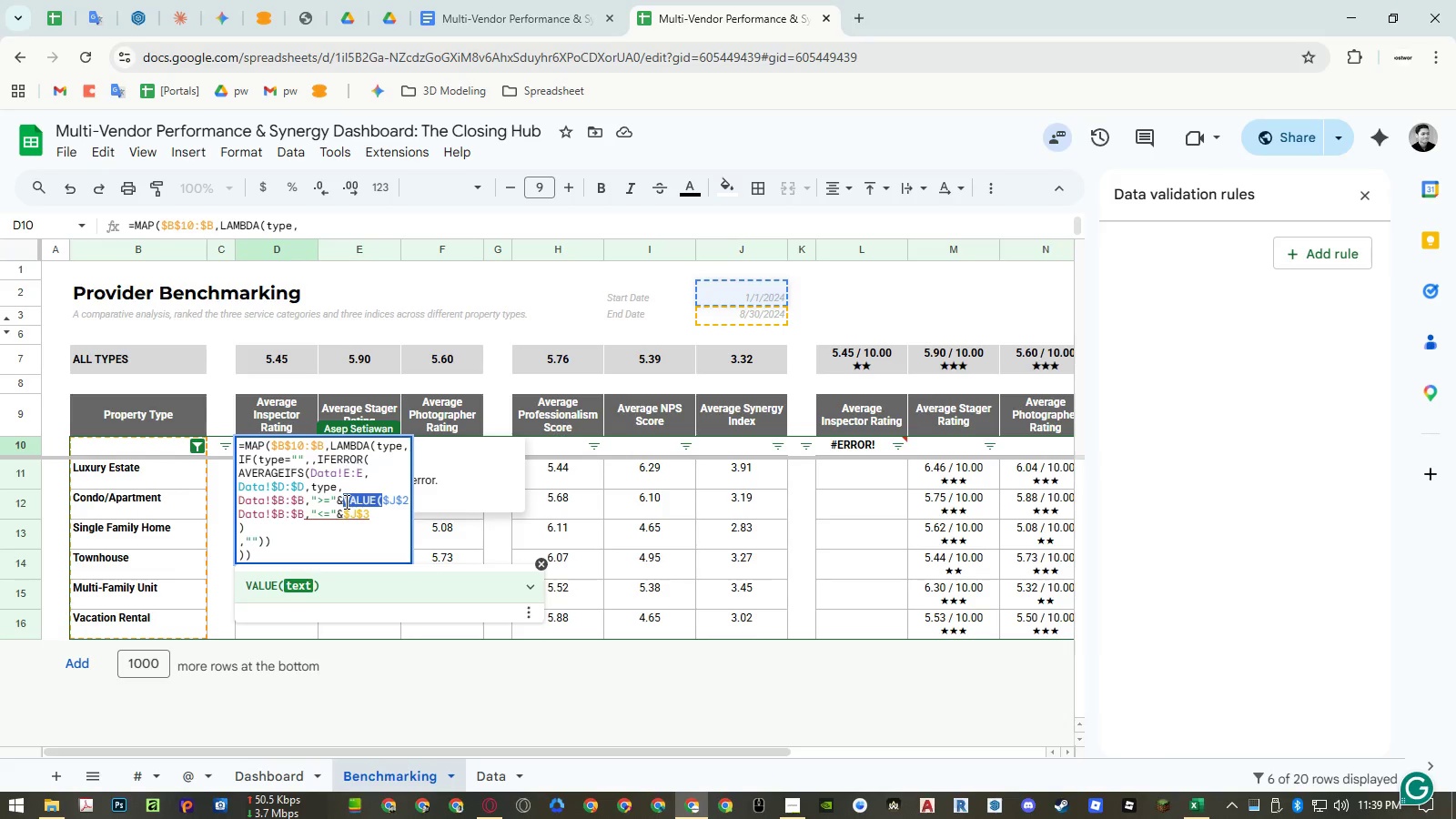 
key(Control+C)
 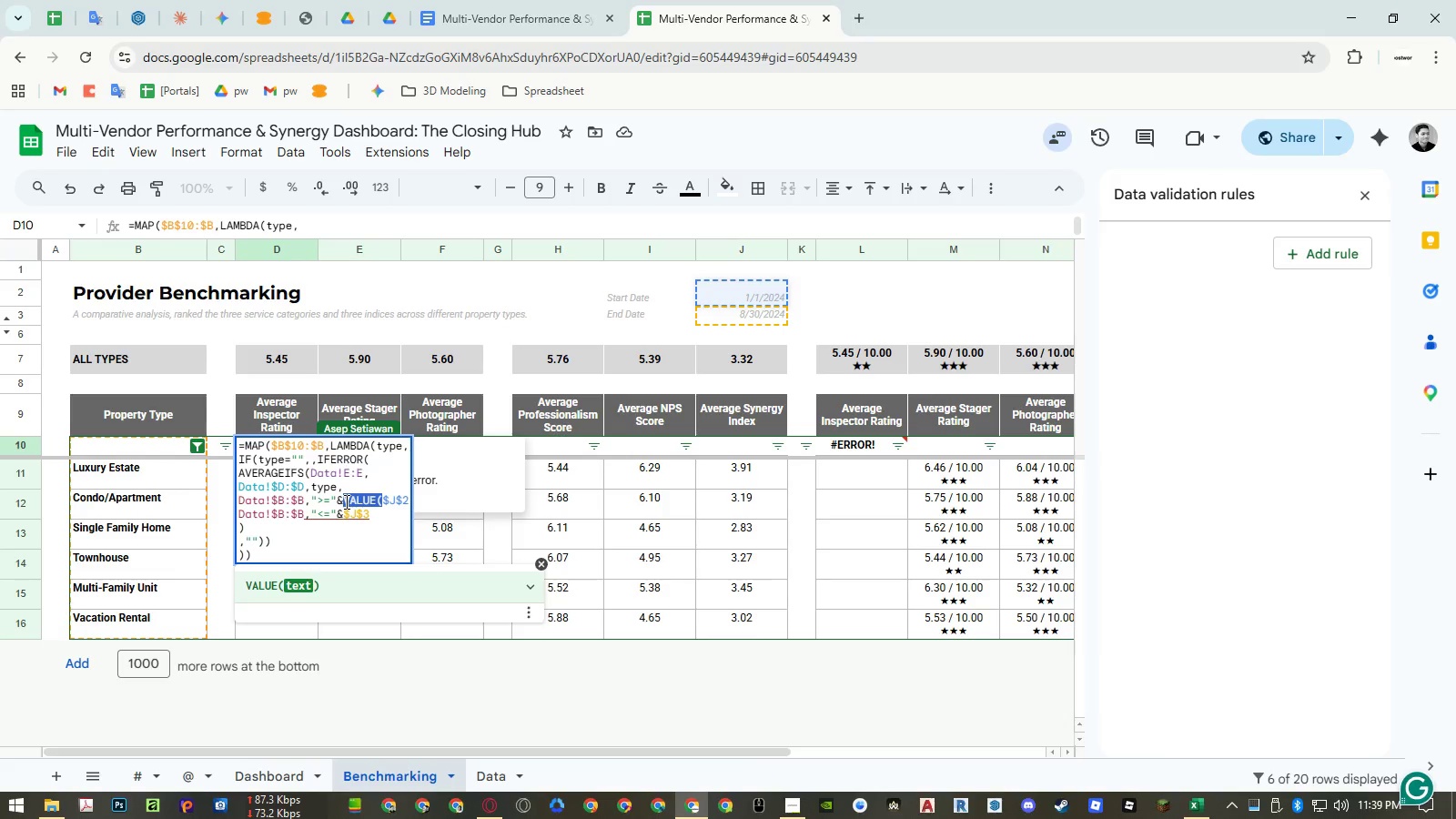 
key(ArrowRight)
 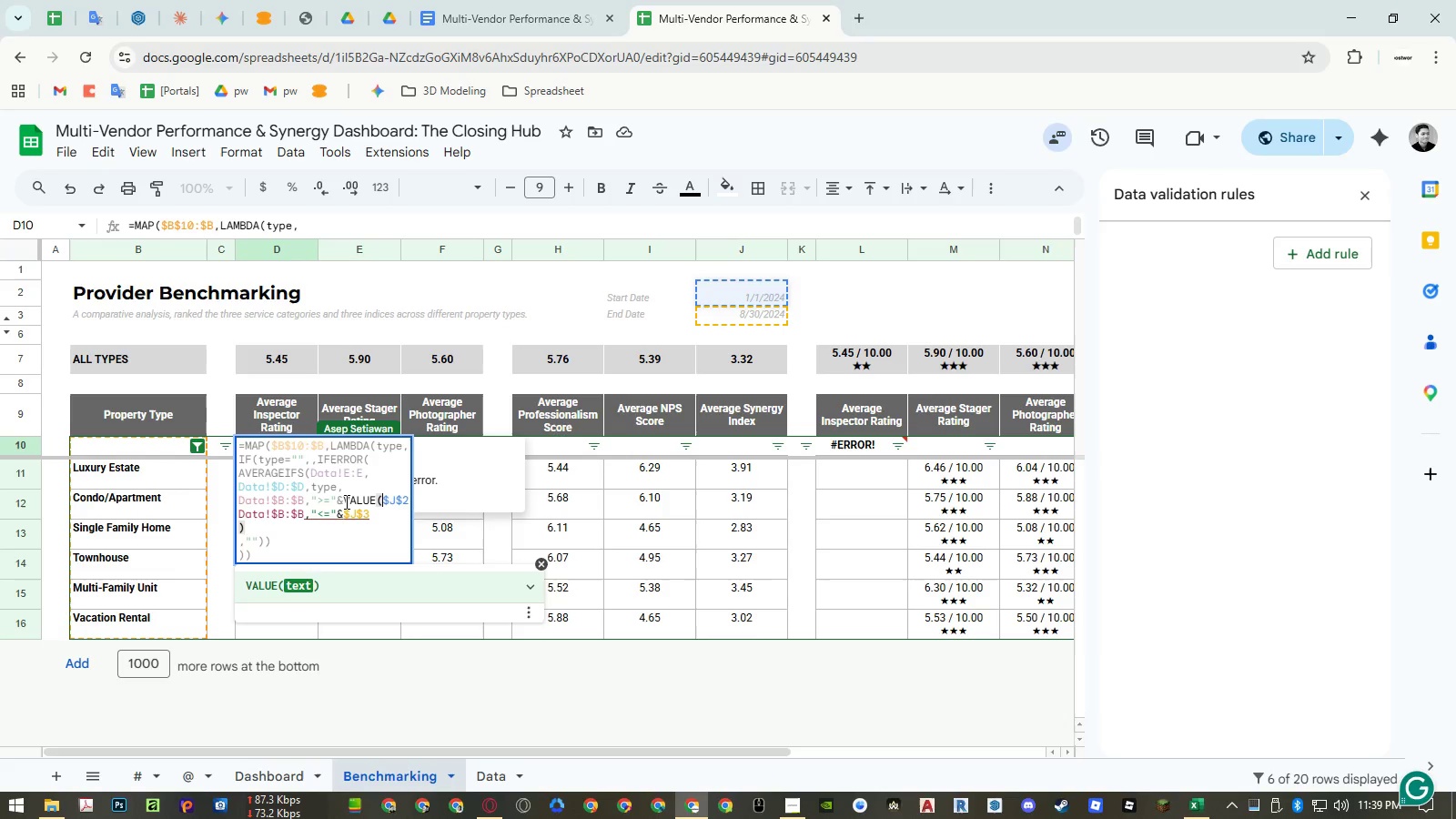 
key(ArrowRight)
 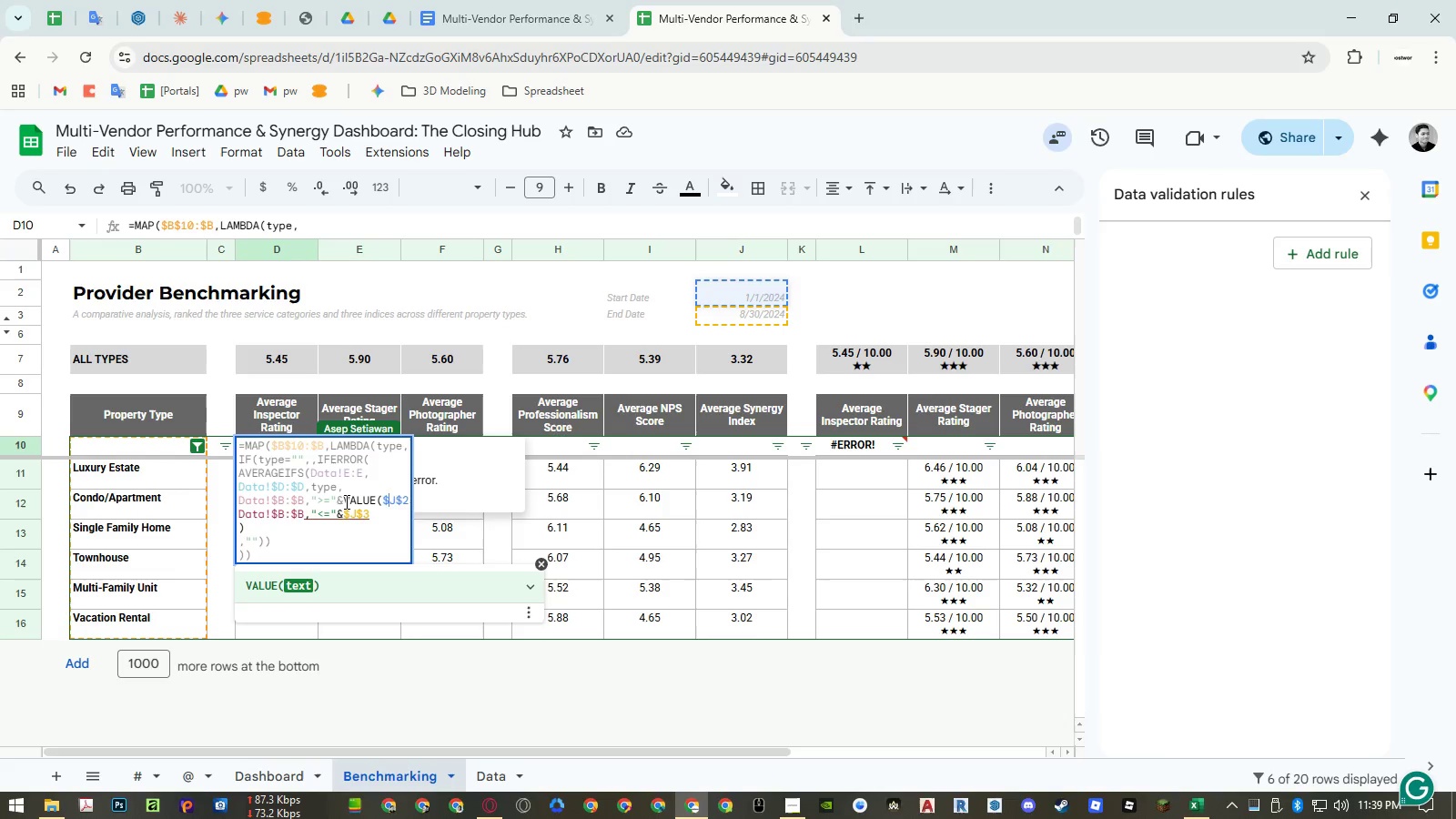 
key(ArrowRight)
 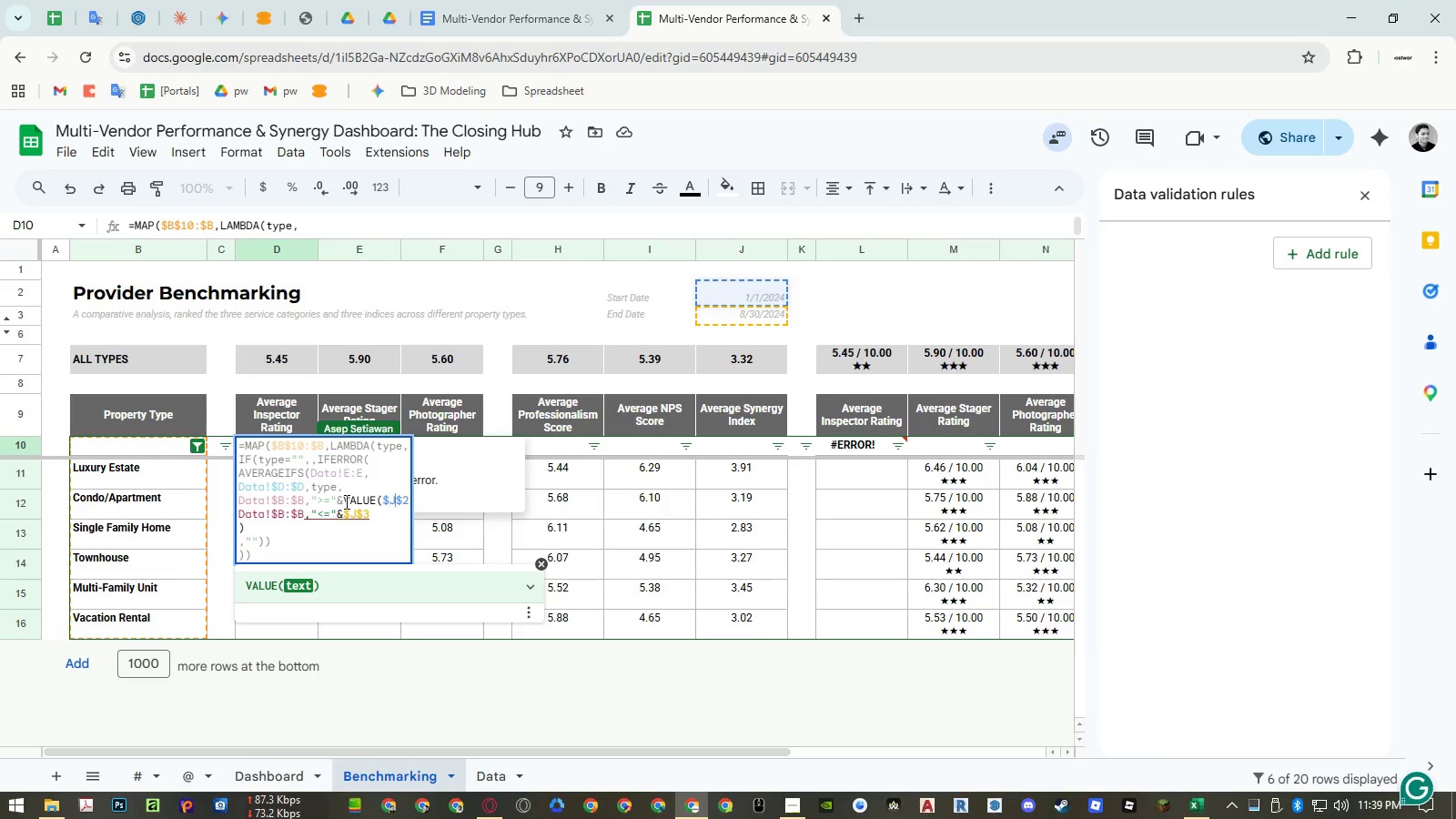 
key(ArrowRight)
 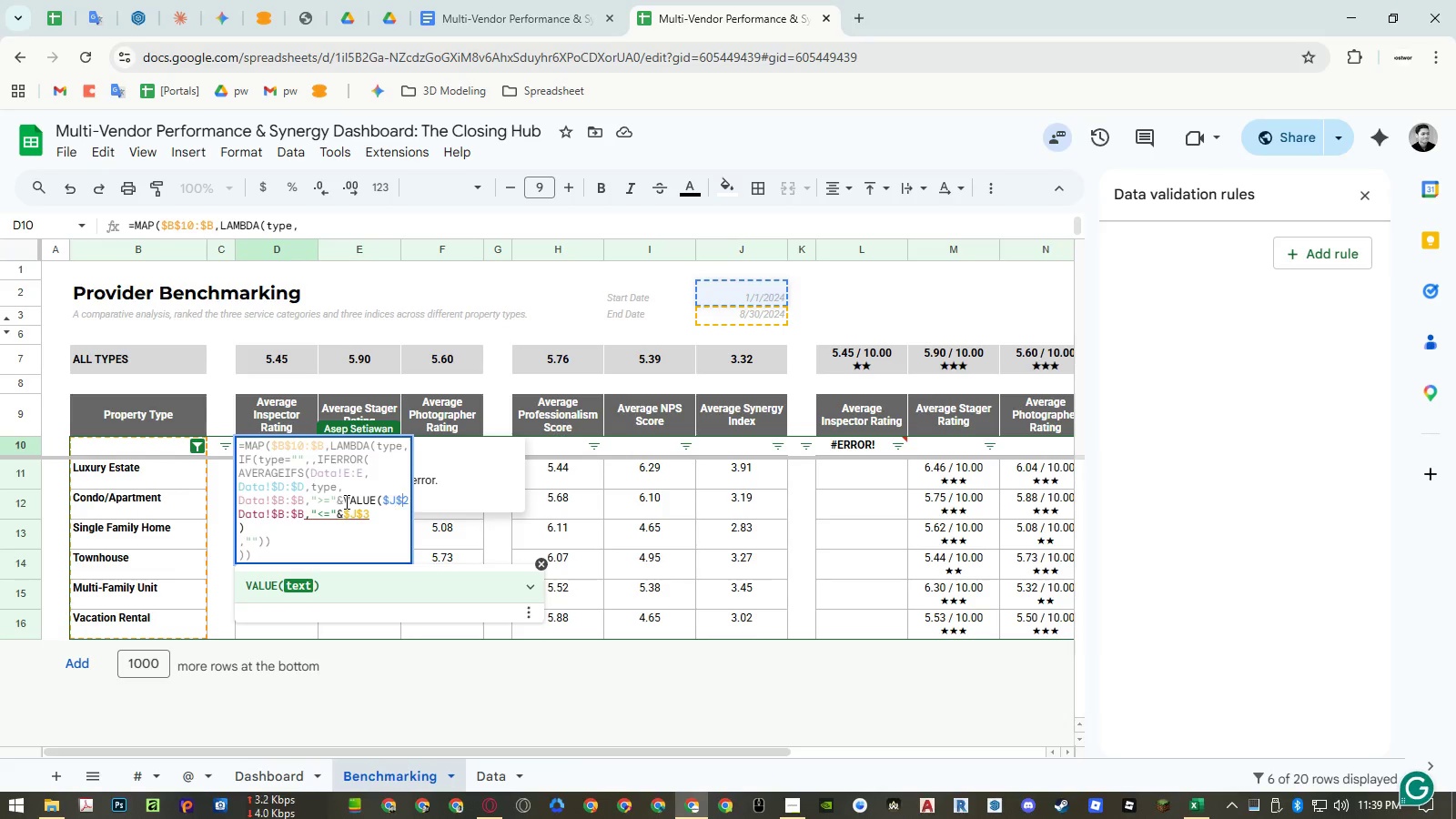 
key(ArrowRight)
 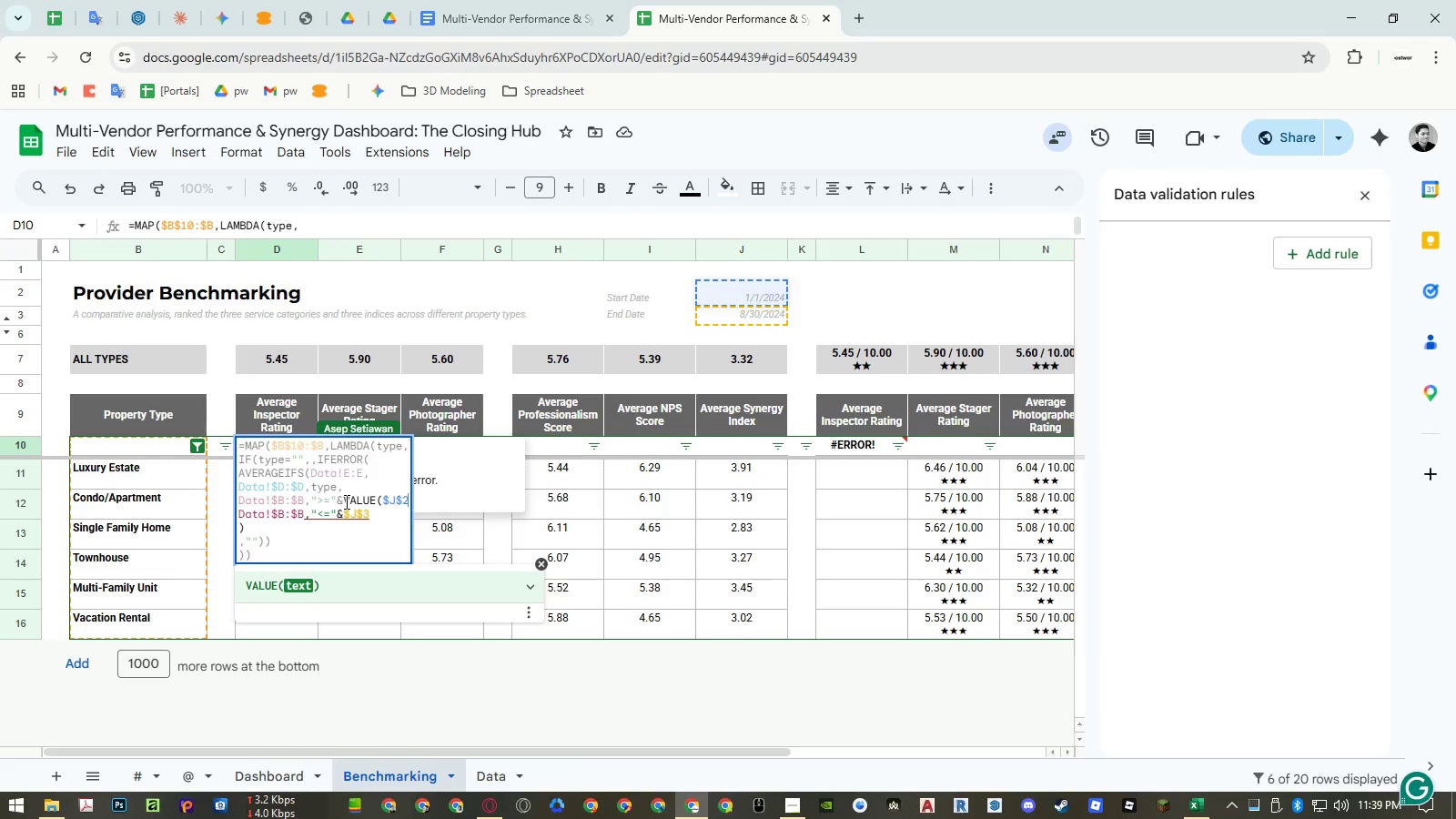 
key(Shift+0)
 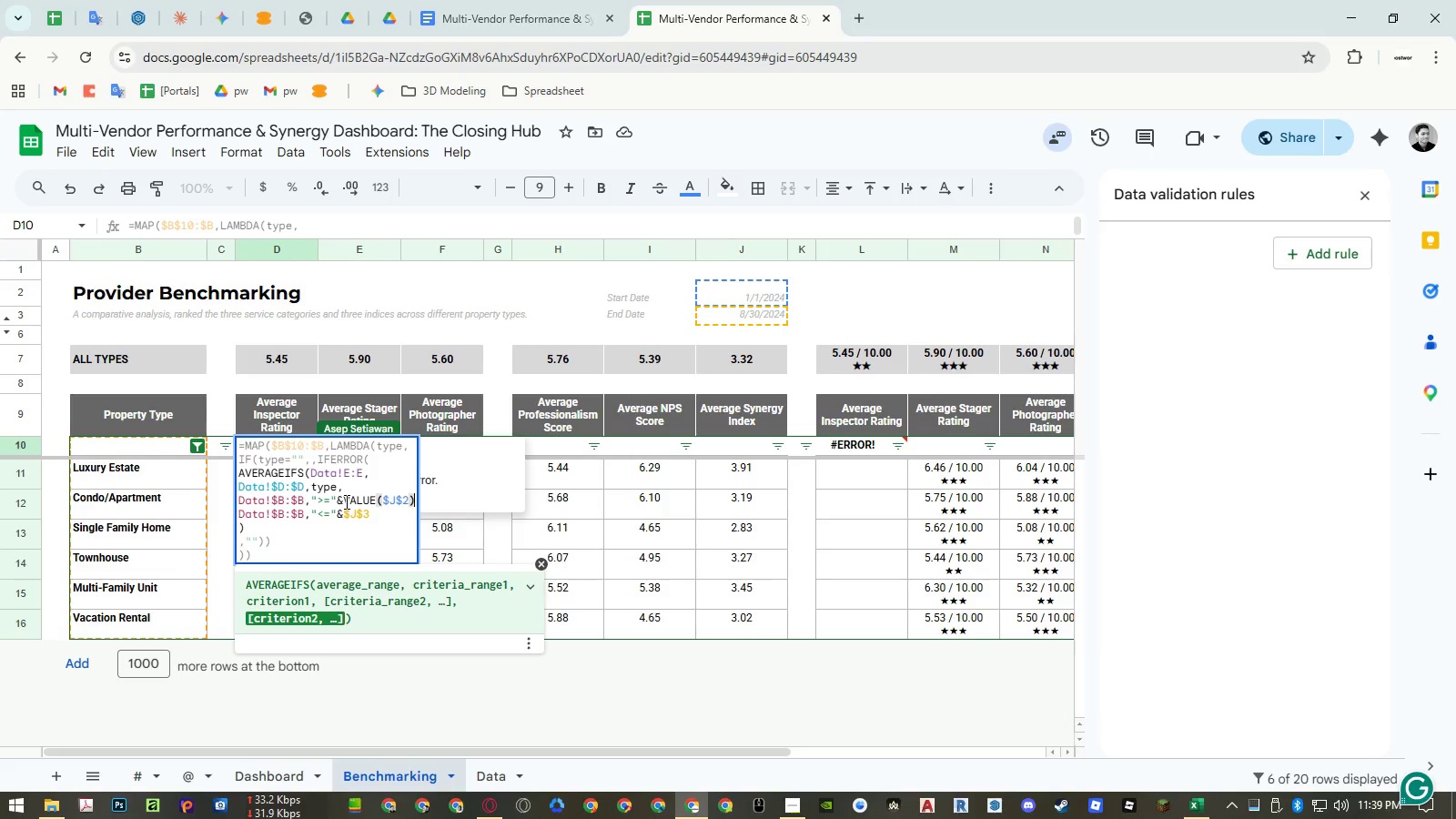 
key(ArrowDown)
 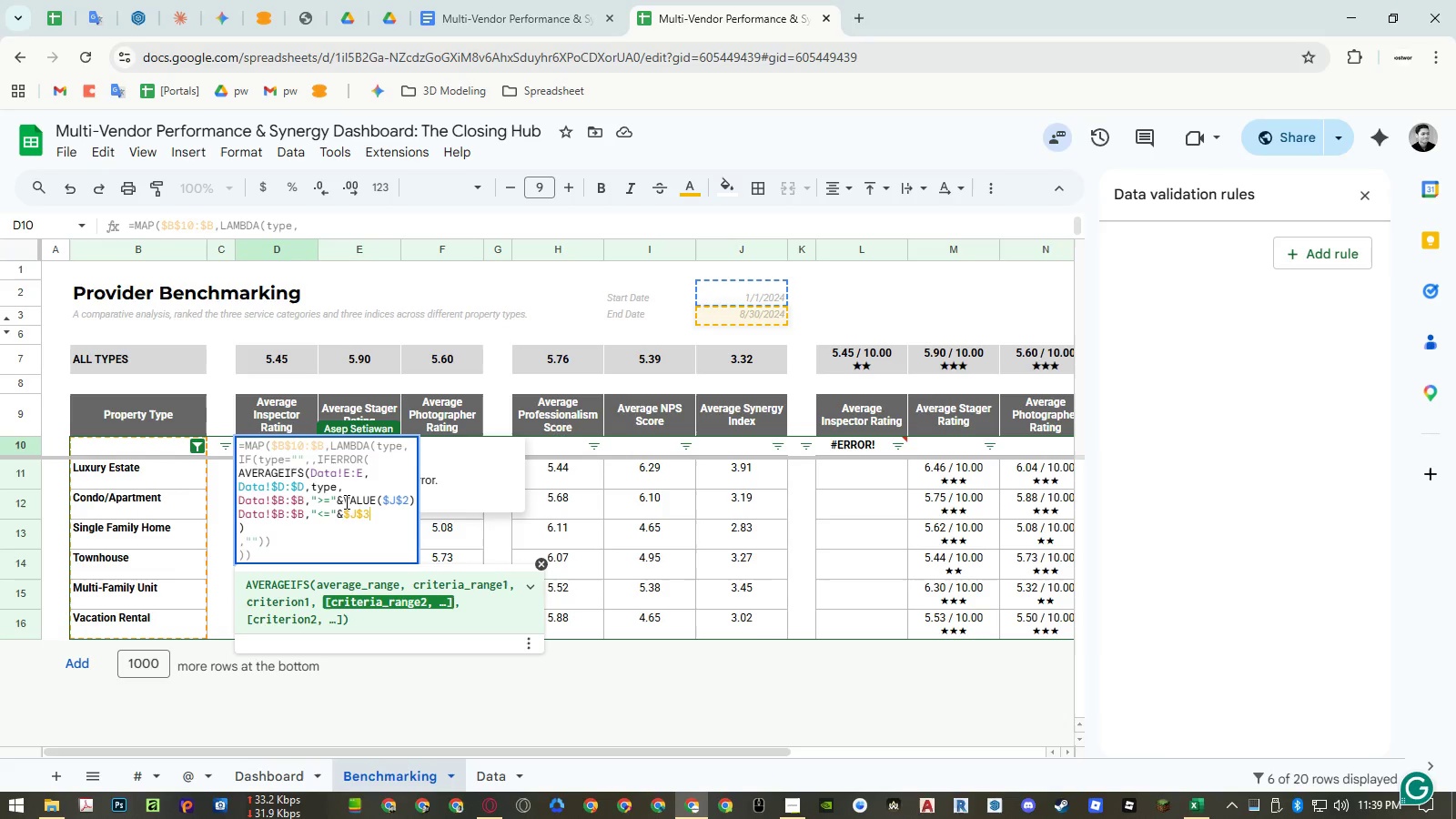 
key(Shift+0)
 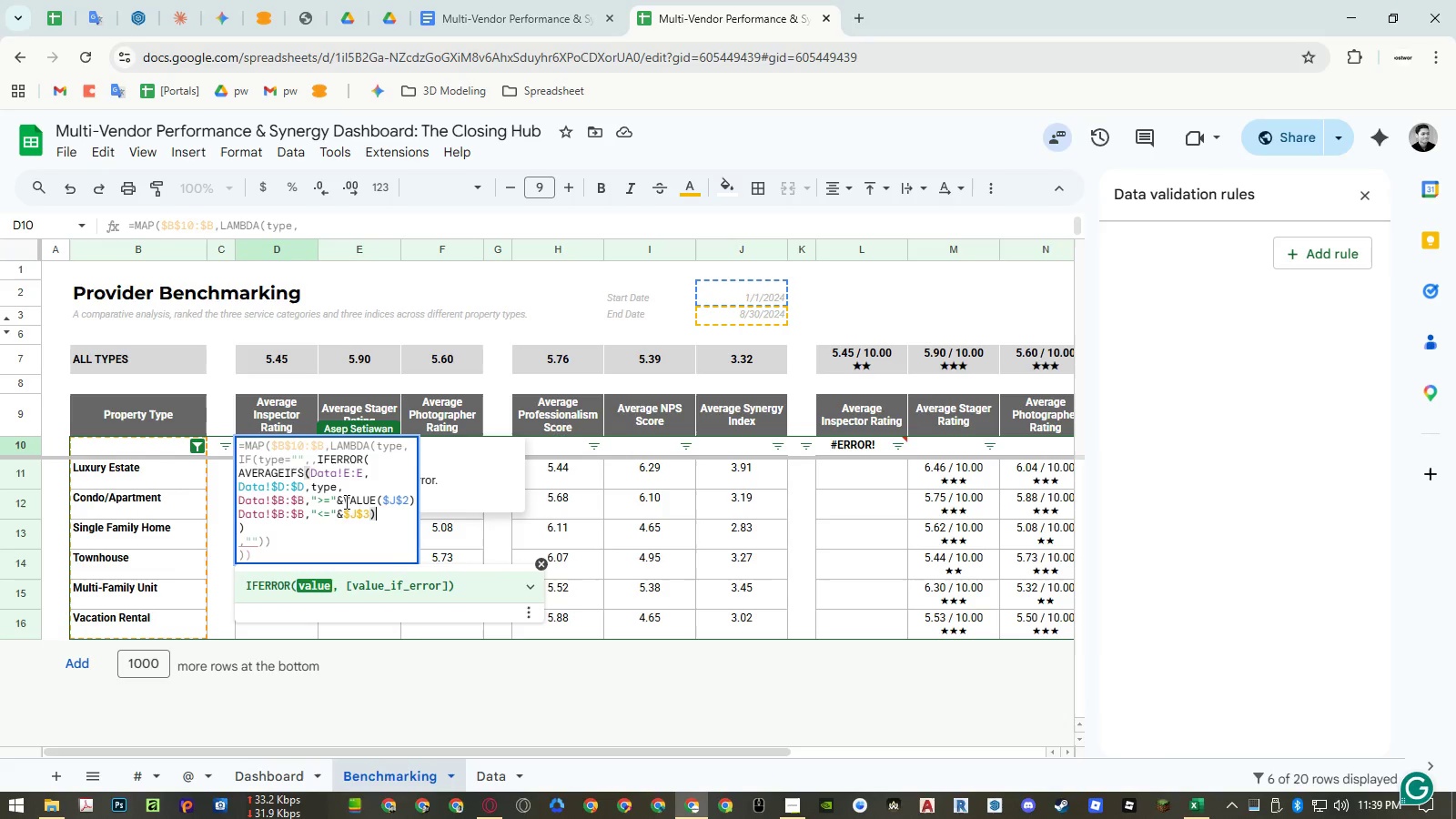 
key(Control+ArrowLeft)
 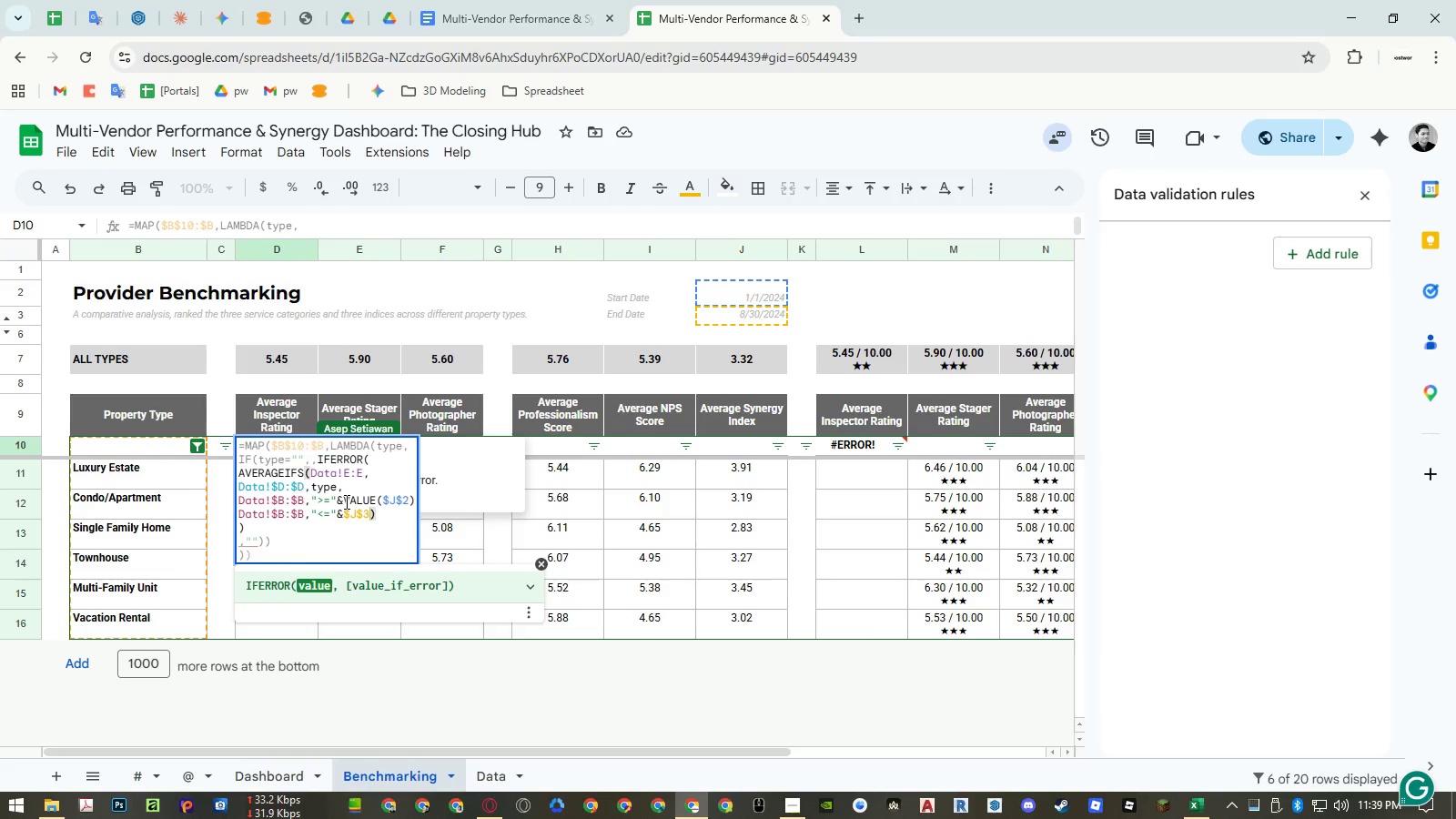 
key(Control+ArrowLeft)
 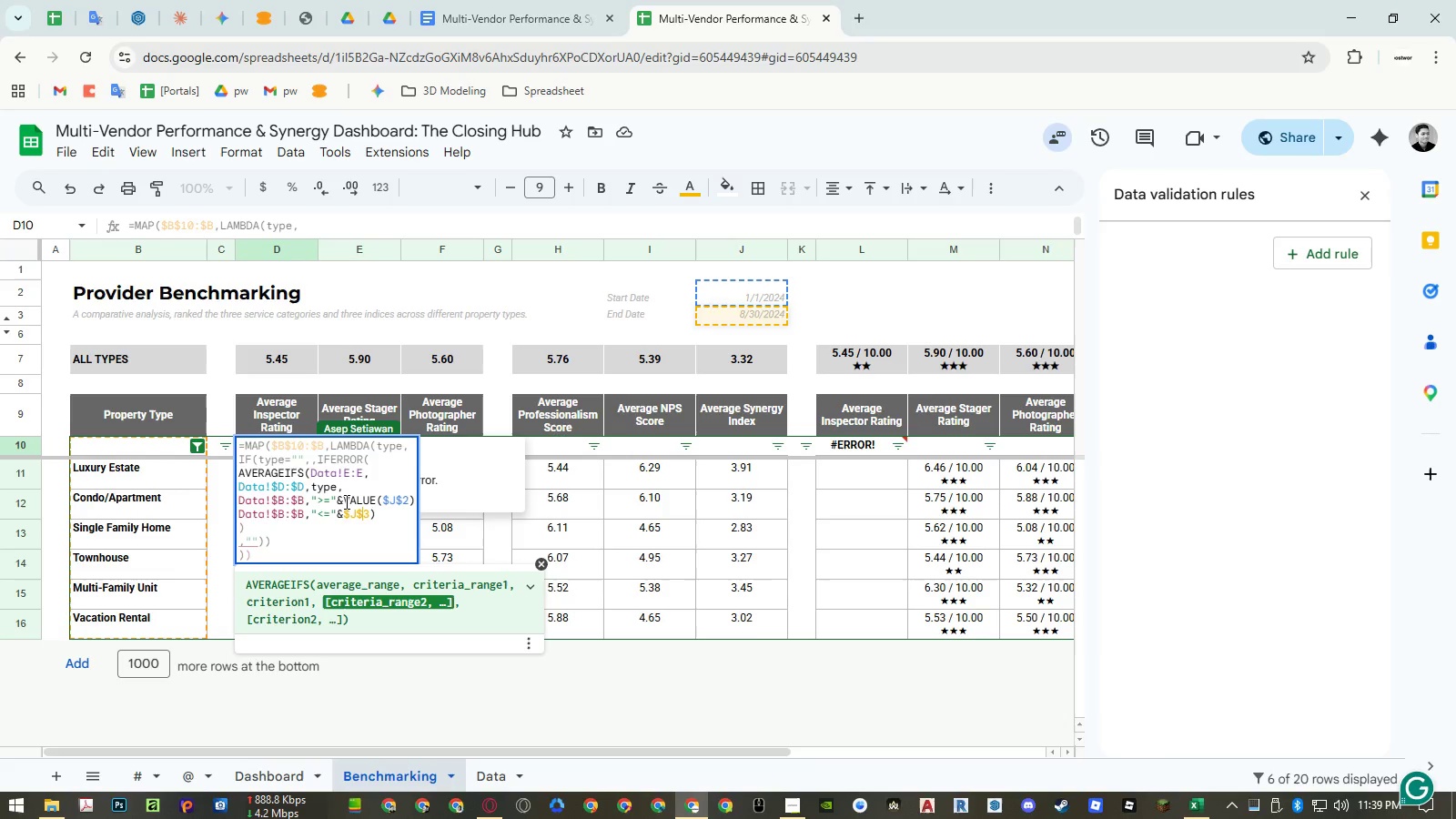 
key(Control+ArrowLeft)
 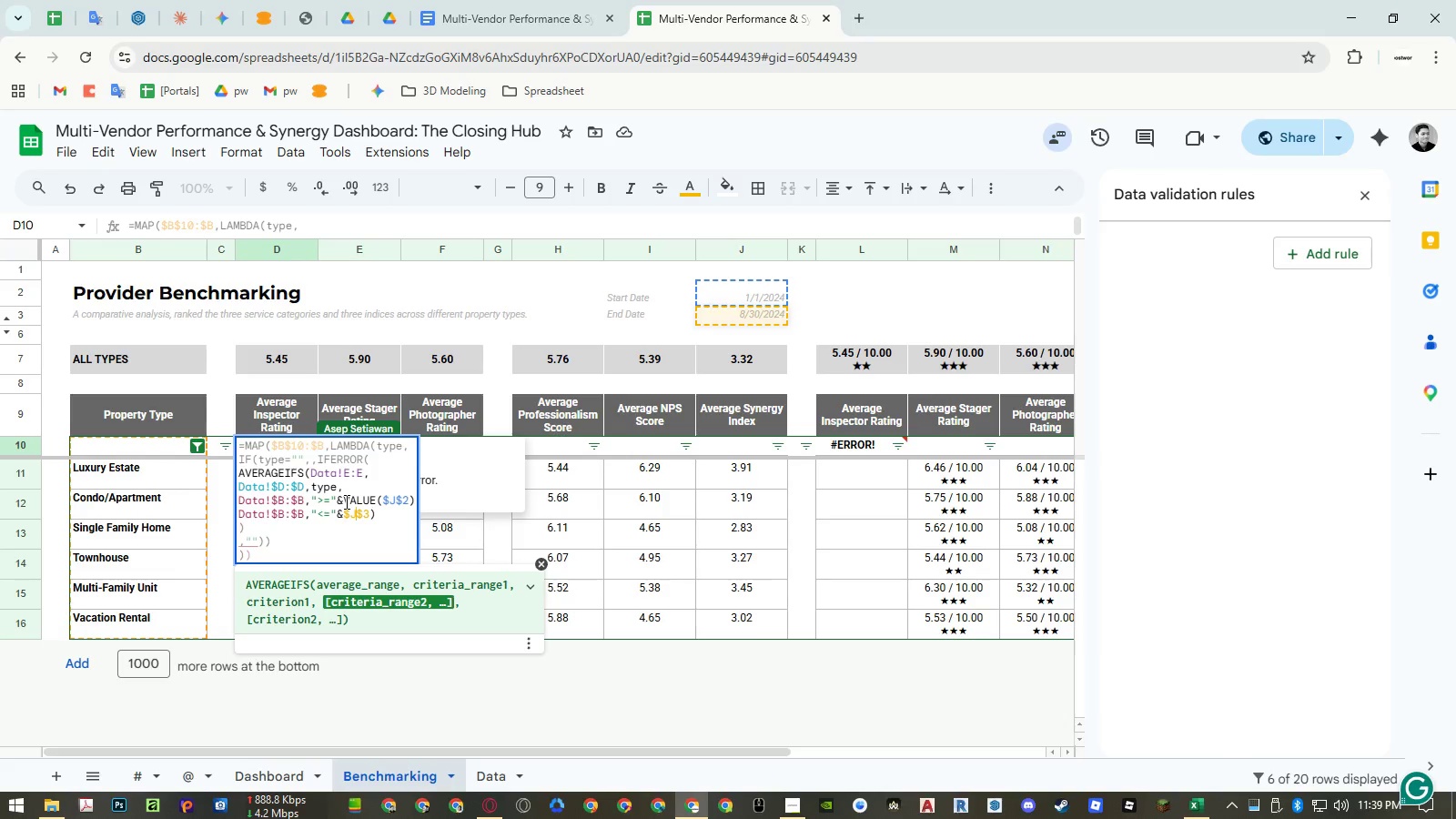 
key(ArrowLeft)
 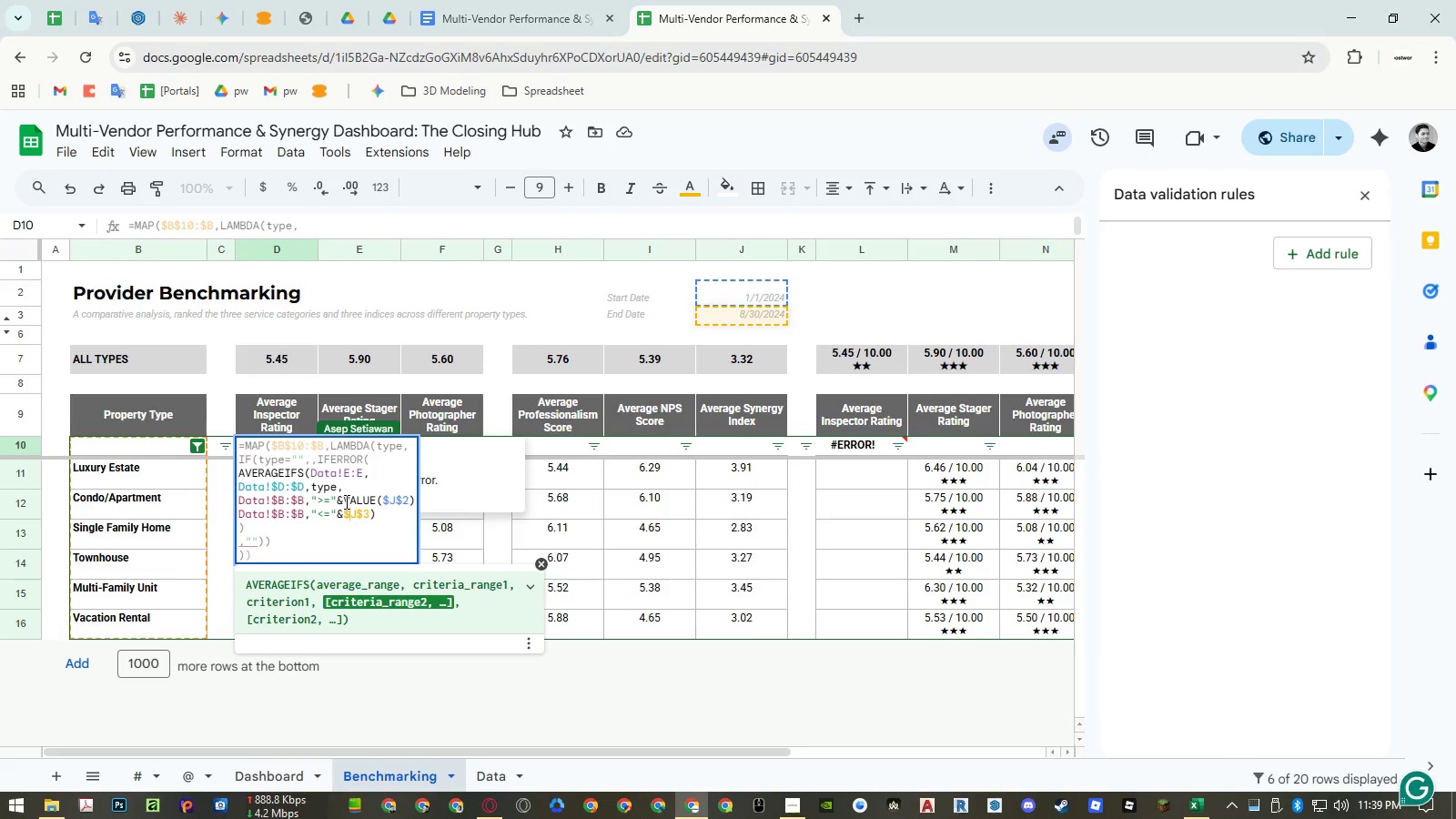 
key(ArrowLeft)
 